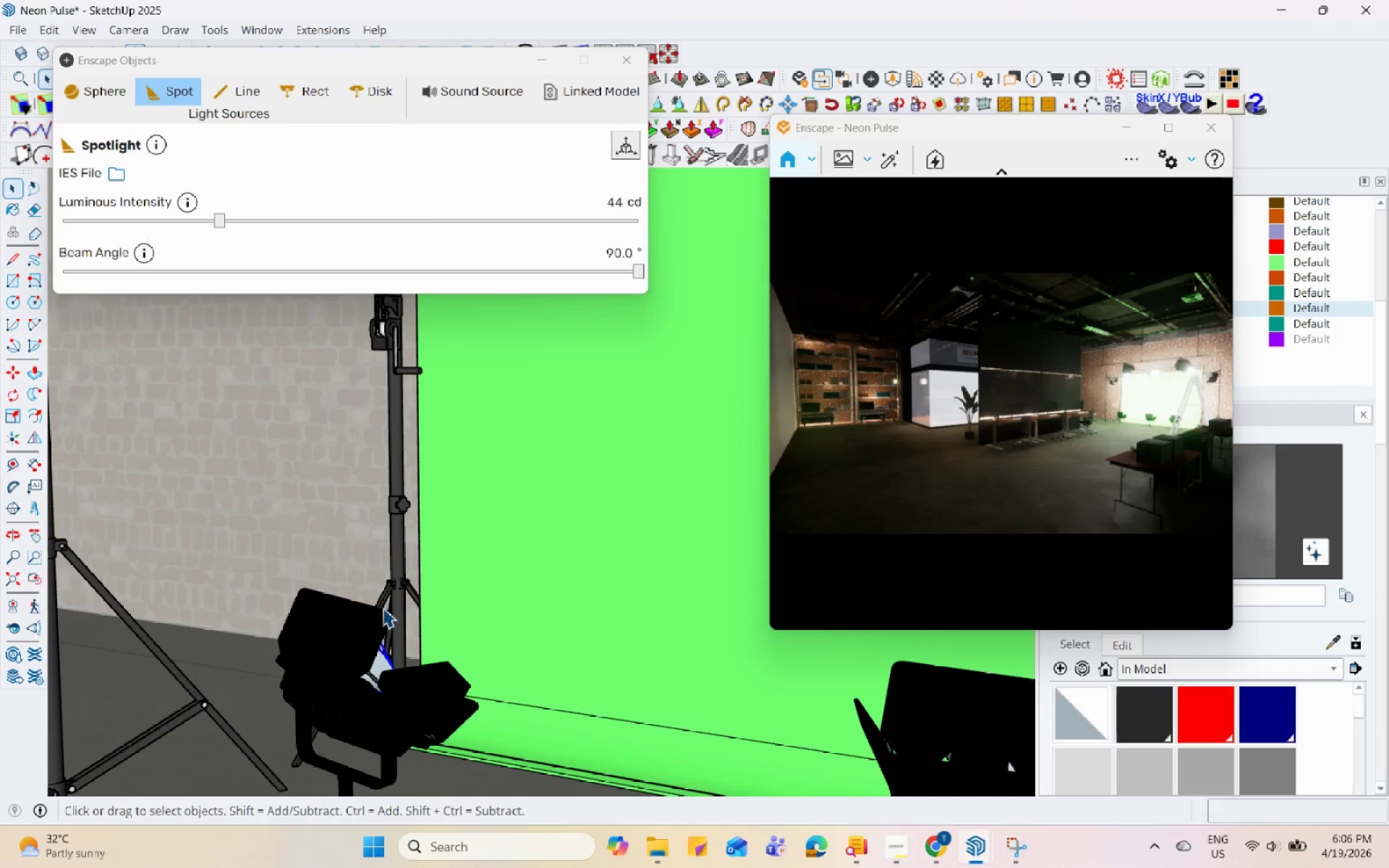 
left_click([380, 605])
 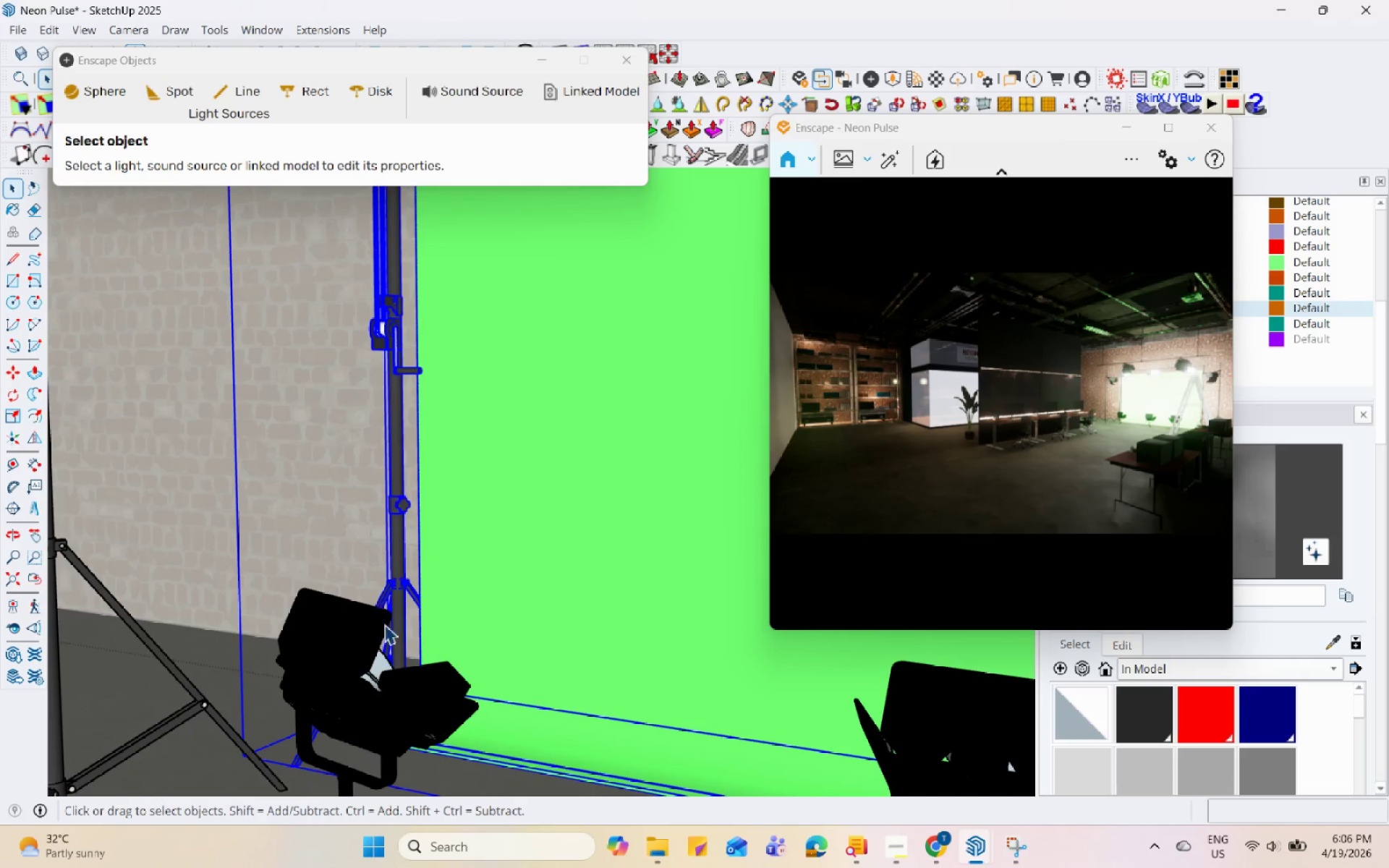 
key(Space)
 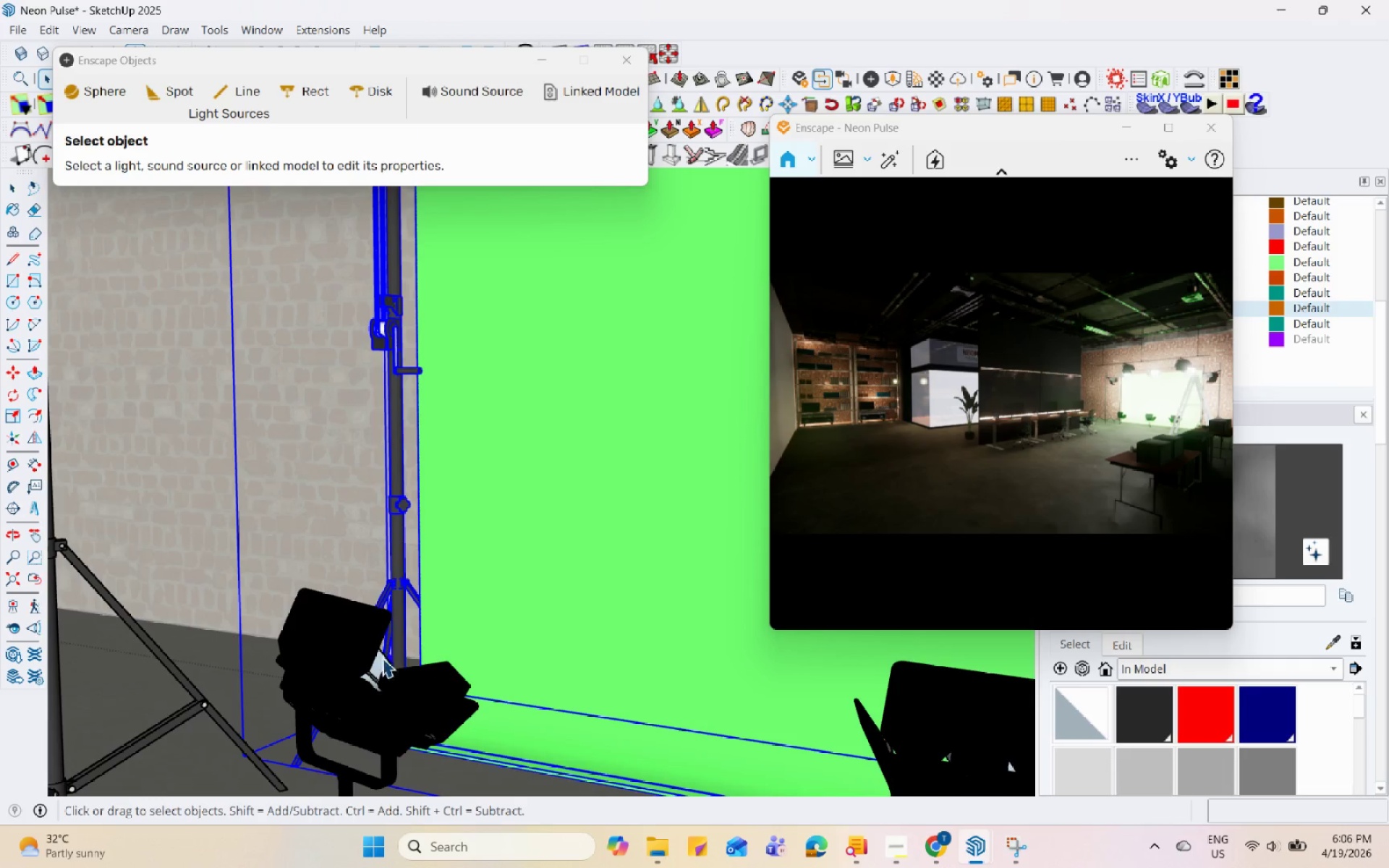 
left_click([382, 663])
 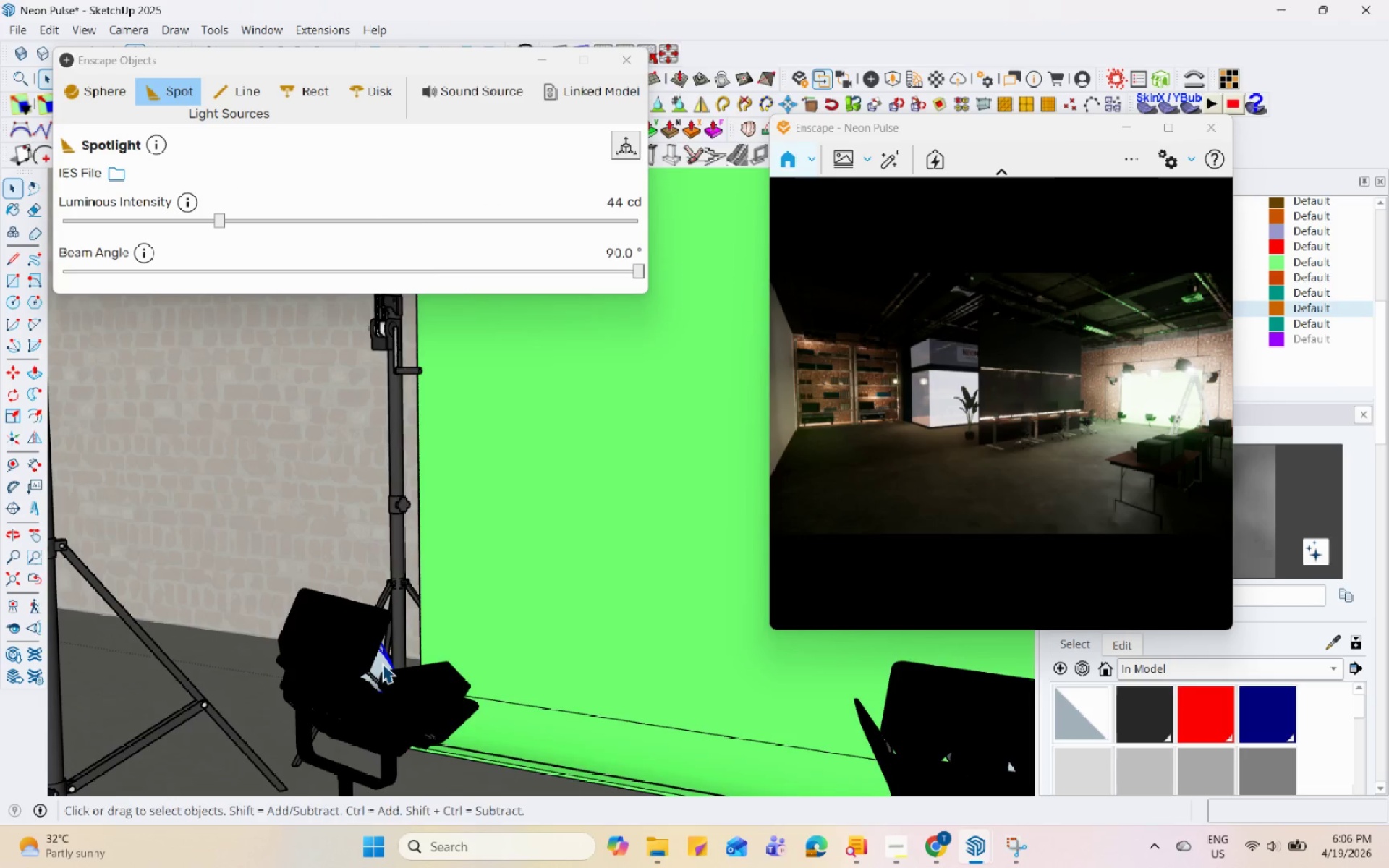 
right_click([381, 663])
 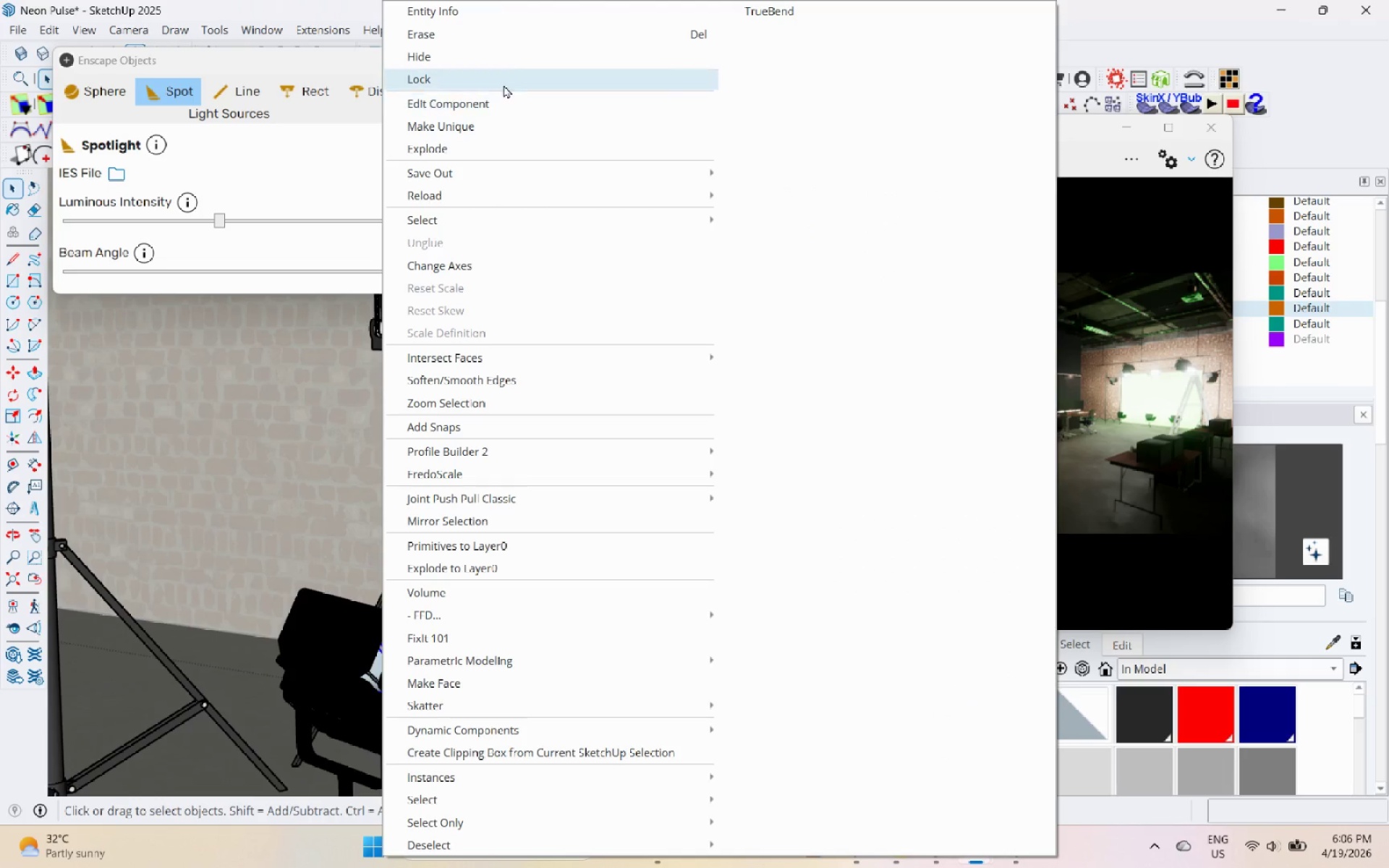 
left_click([506, 32])
 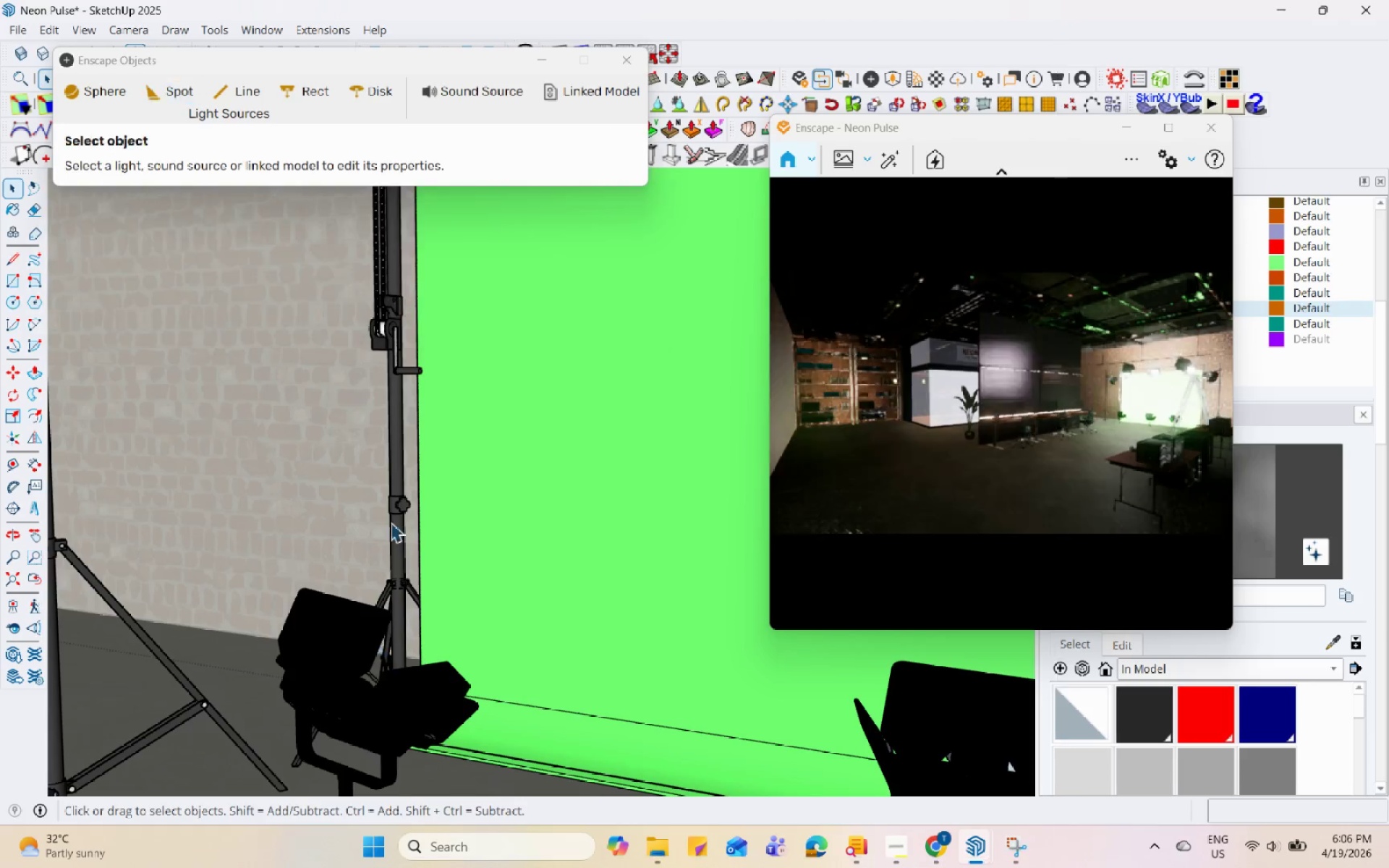 
scroll: coordinate [369, 603], scroll_direction: down, amount: 3.0
 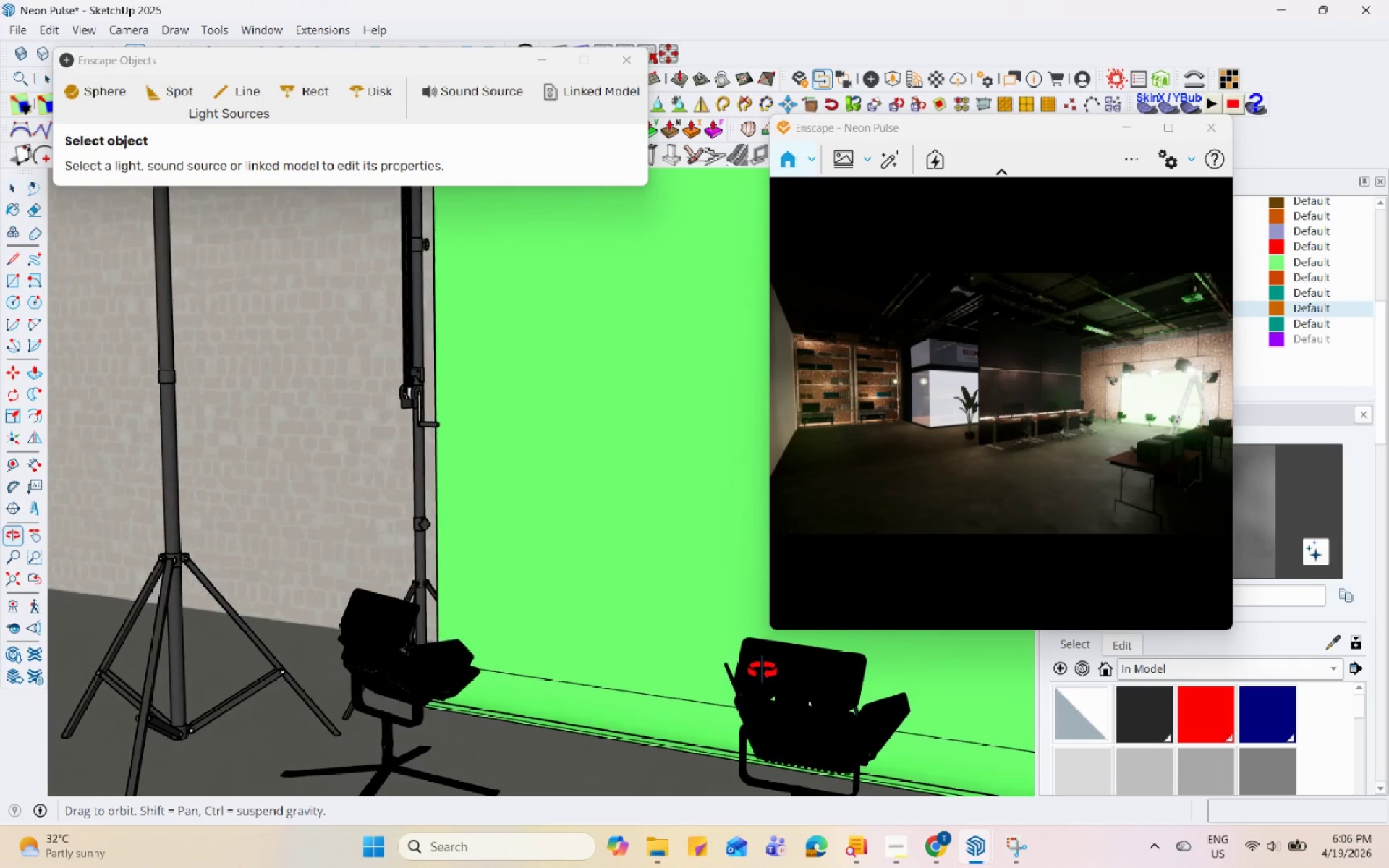 
scroll: coordinate [865, 699], scroll_direction: up, amount: 3.0
 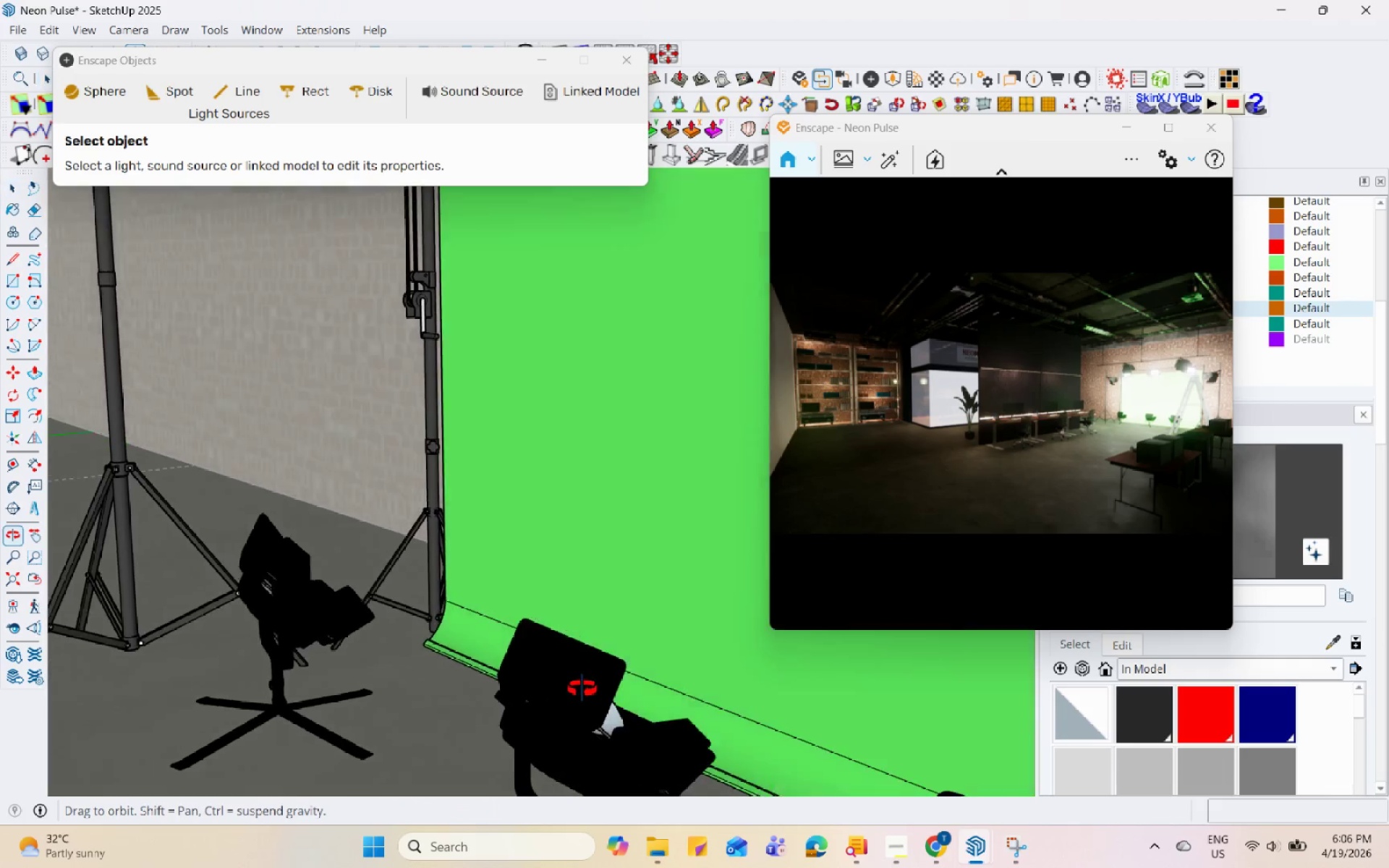 
left_click([619, 710])
 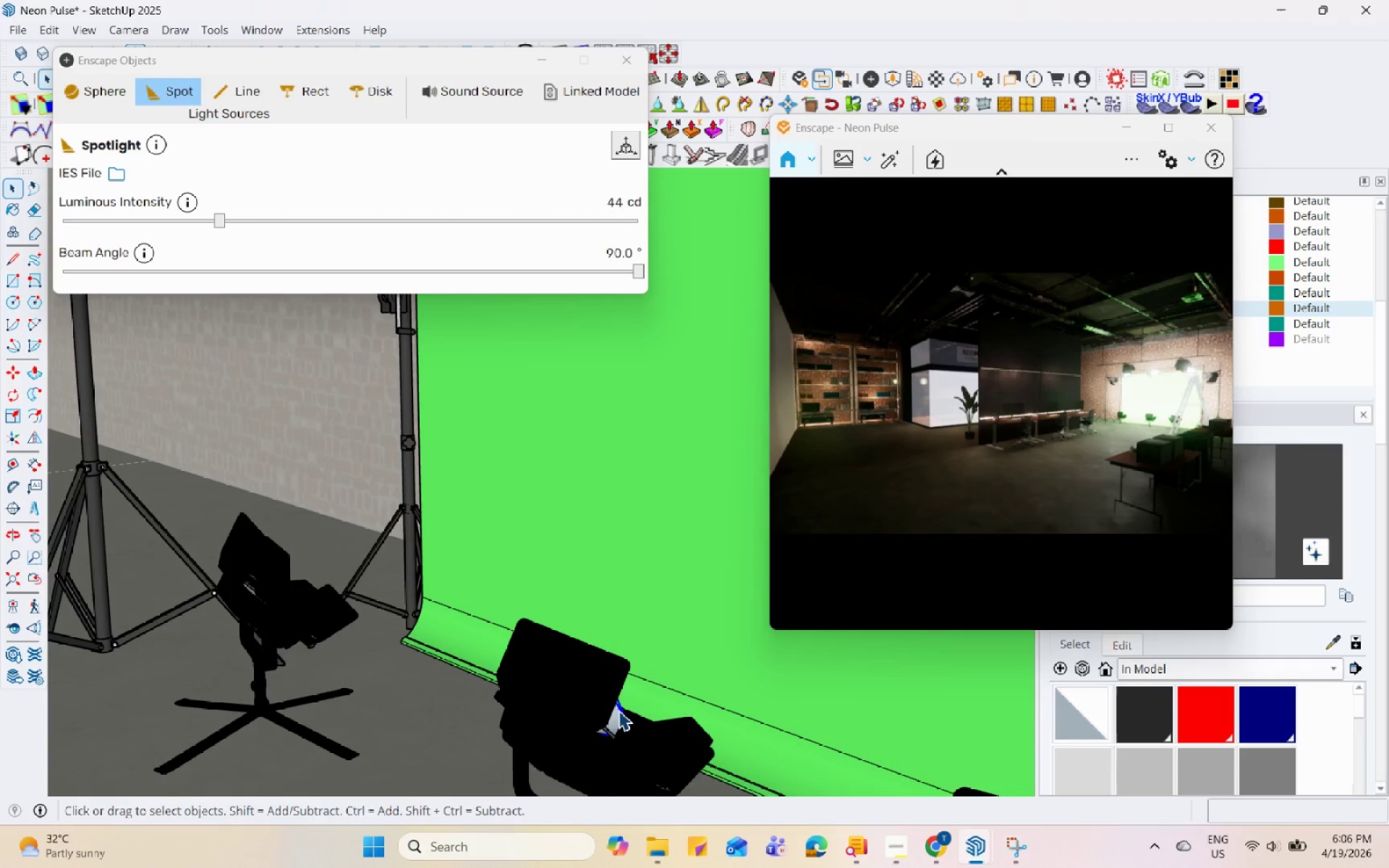 
right_click([619, 710])
 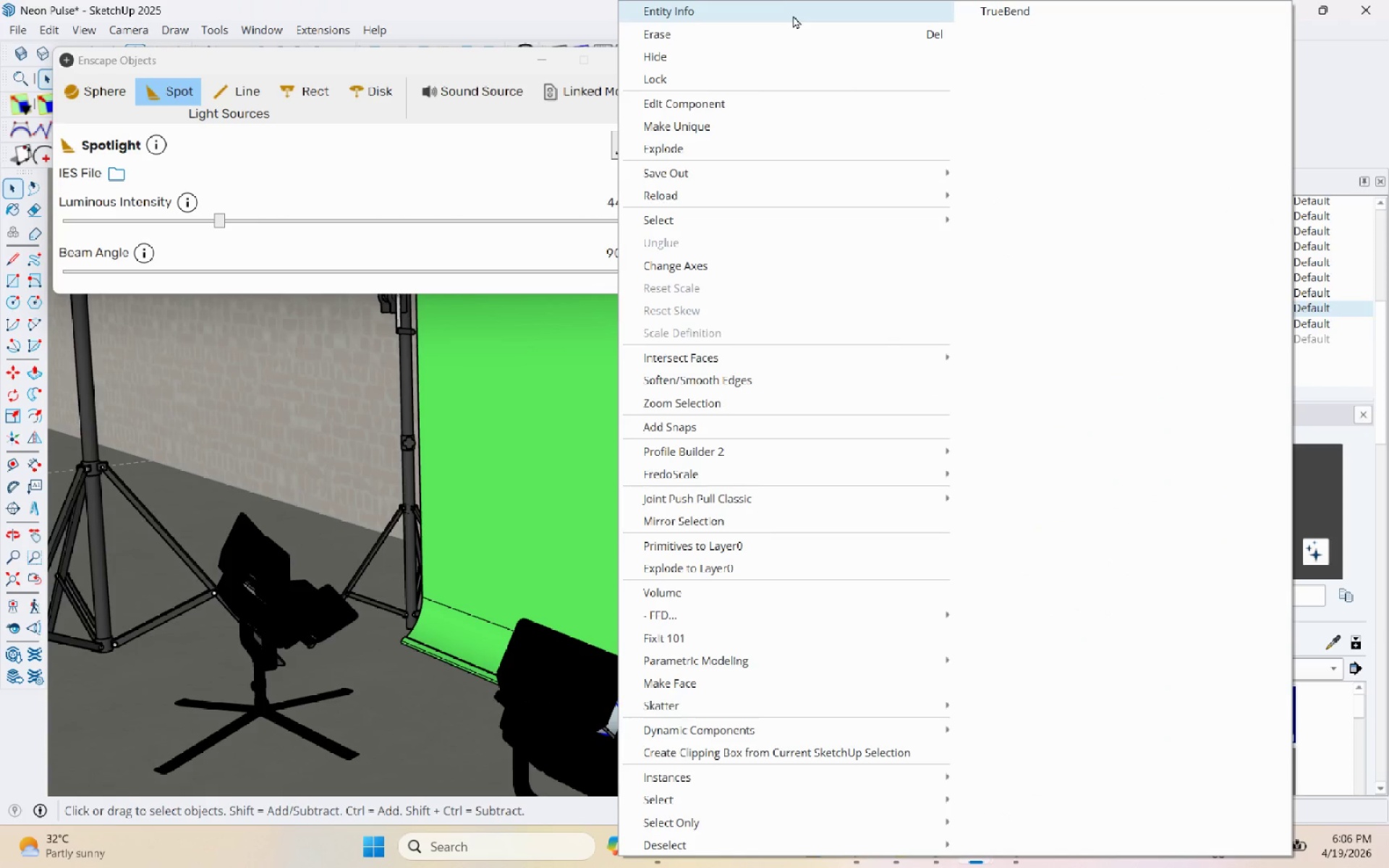 
left_click([786, 38])
 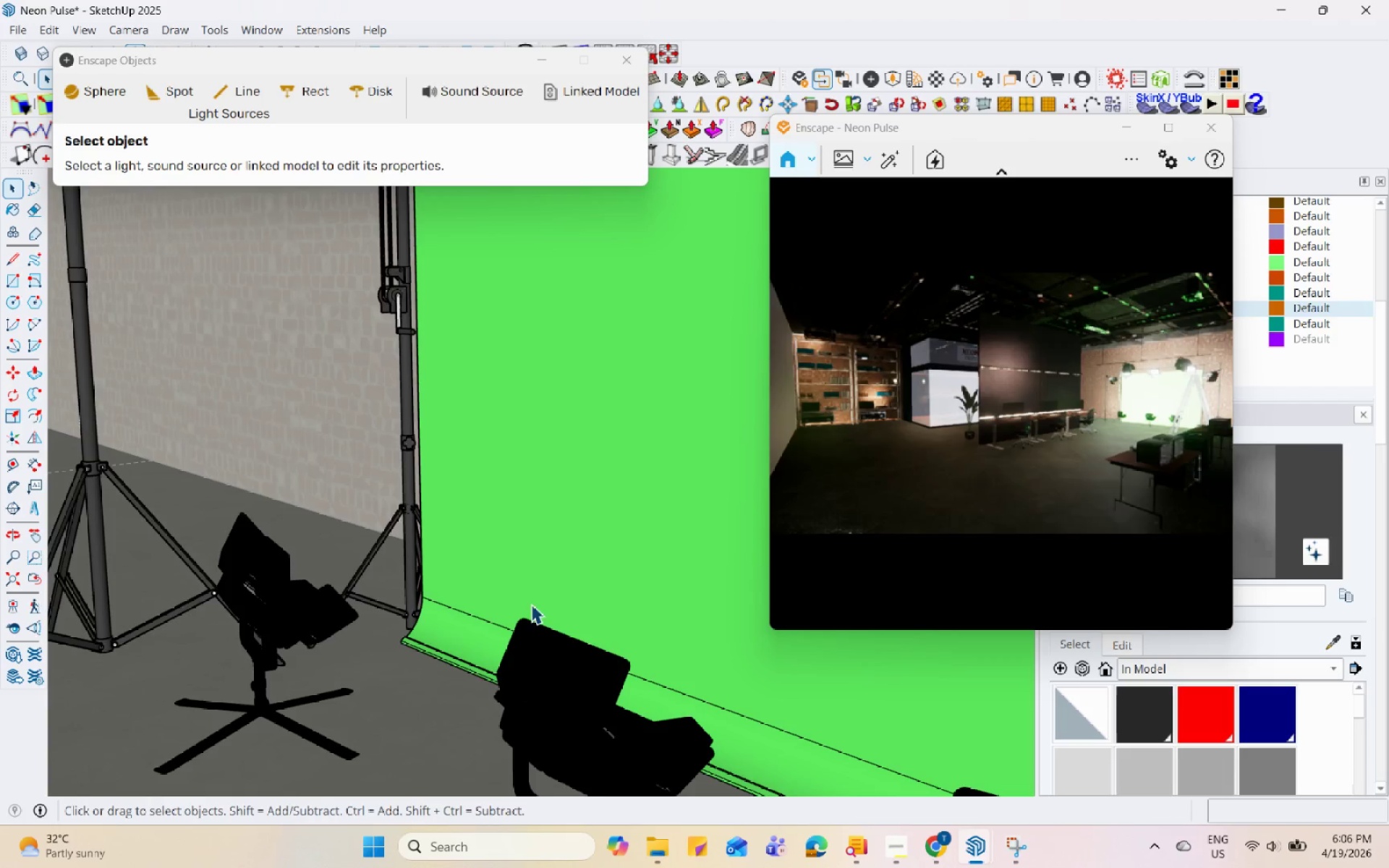 
scroll: coordinate [524, 644], scroll_direction: down, amount: 2.0
 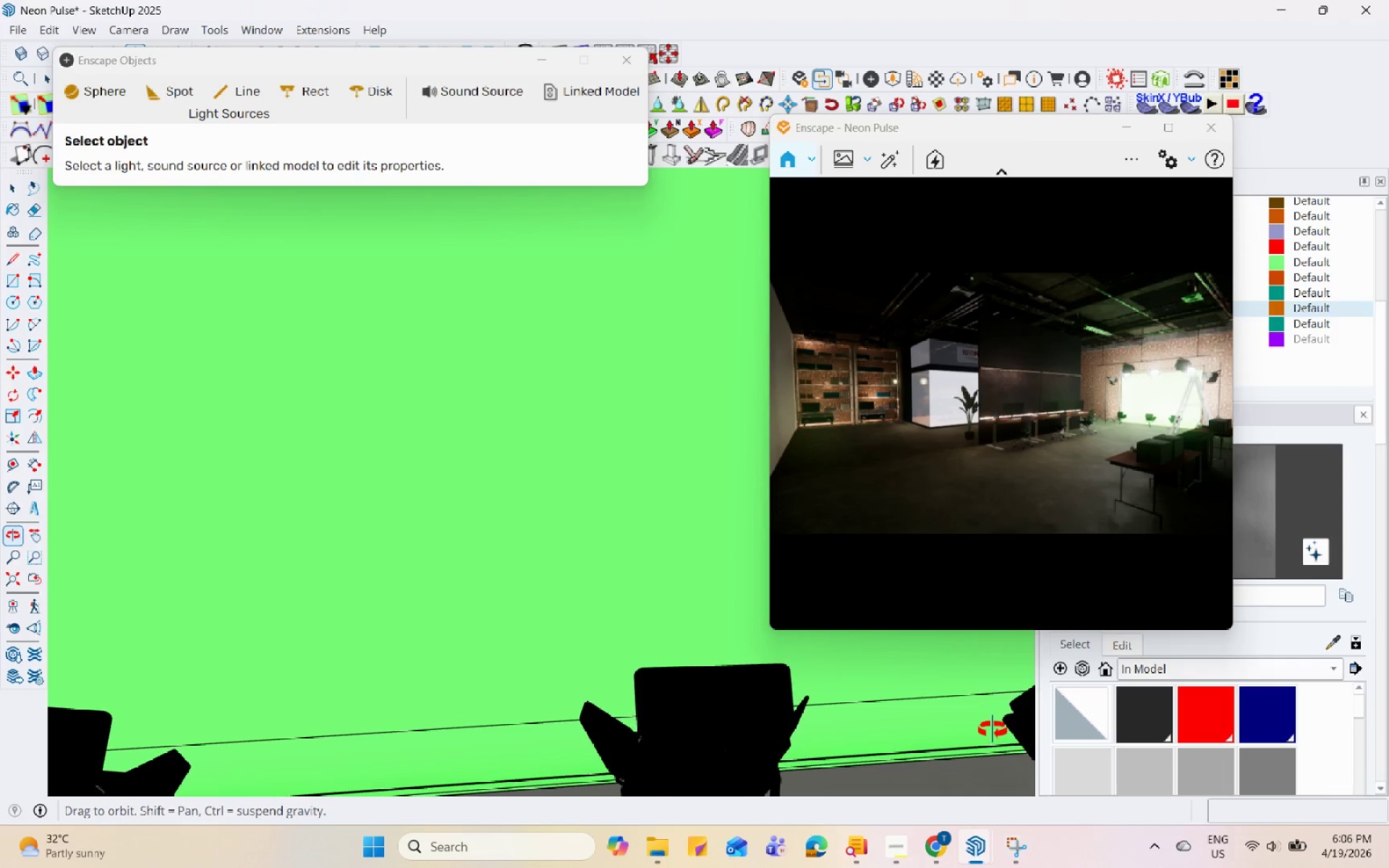 
key(H)
 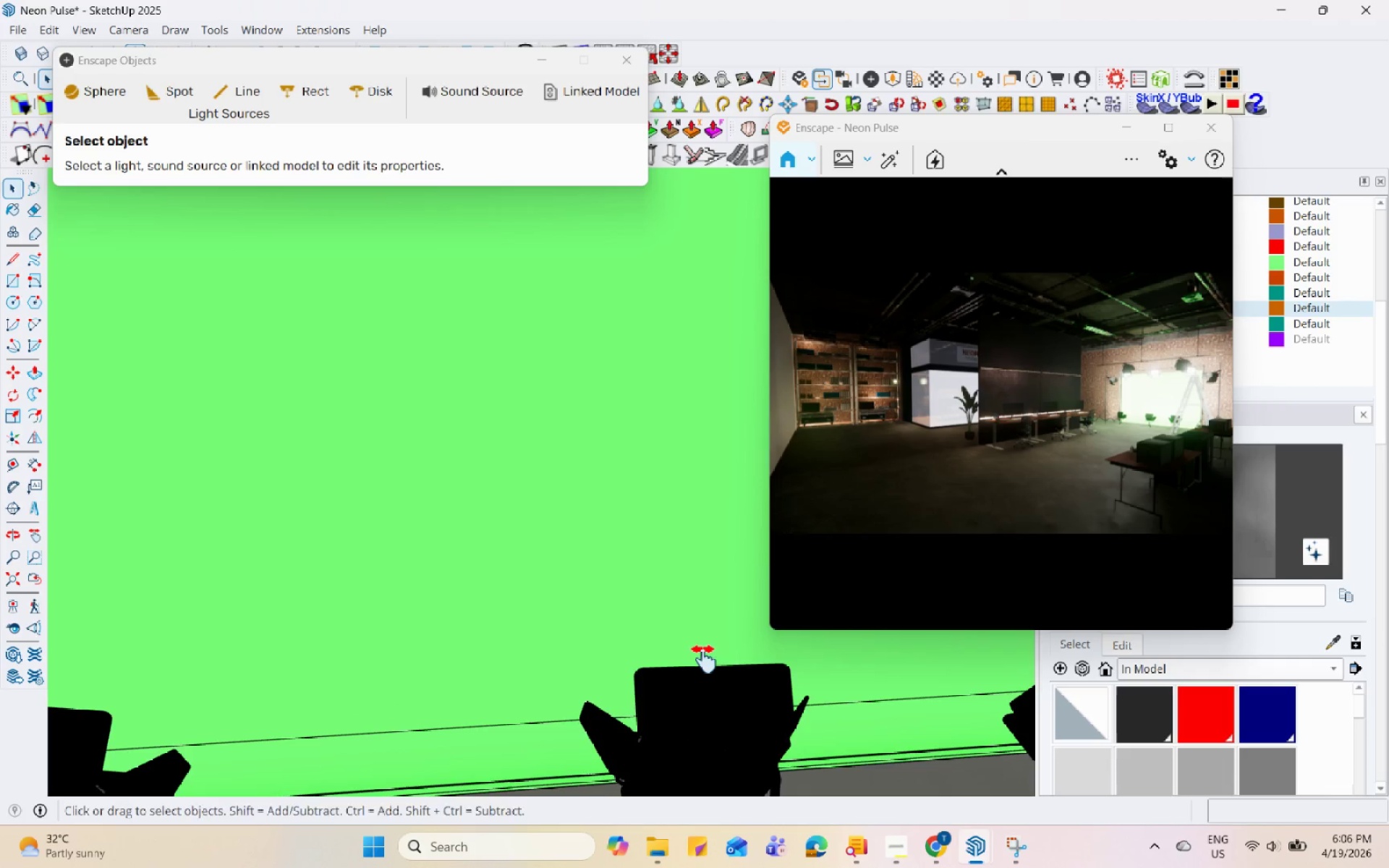 
left_click_drag(start_coordinate=[704, 659], to_coordinate=[518, 640])
 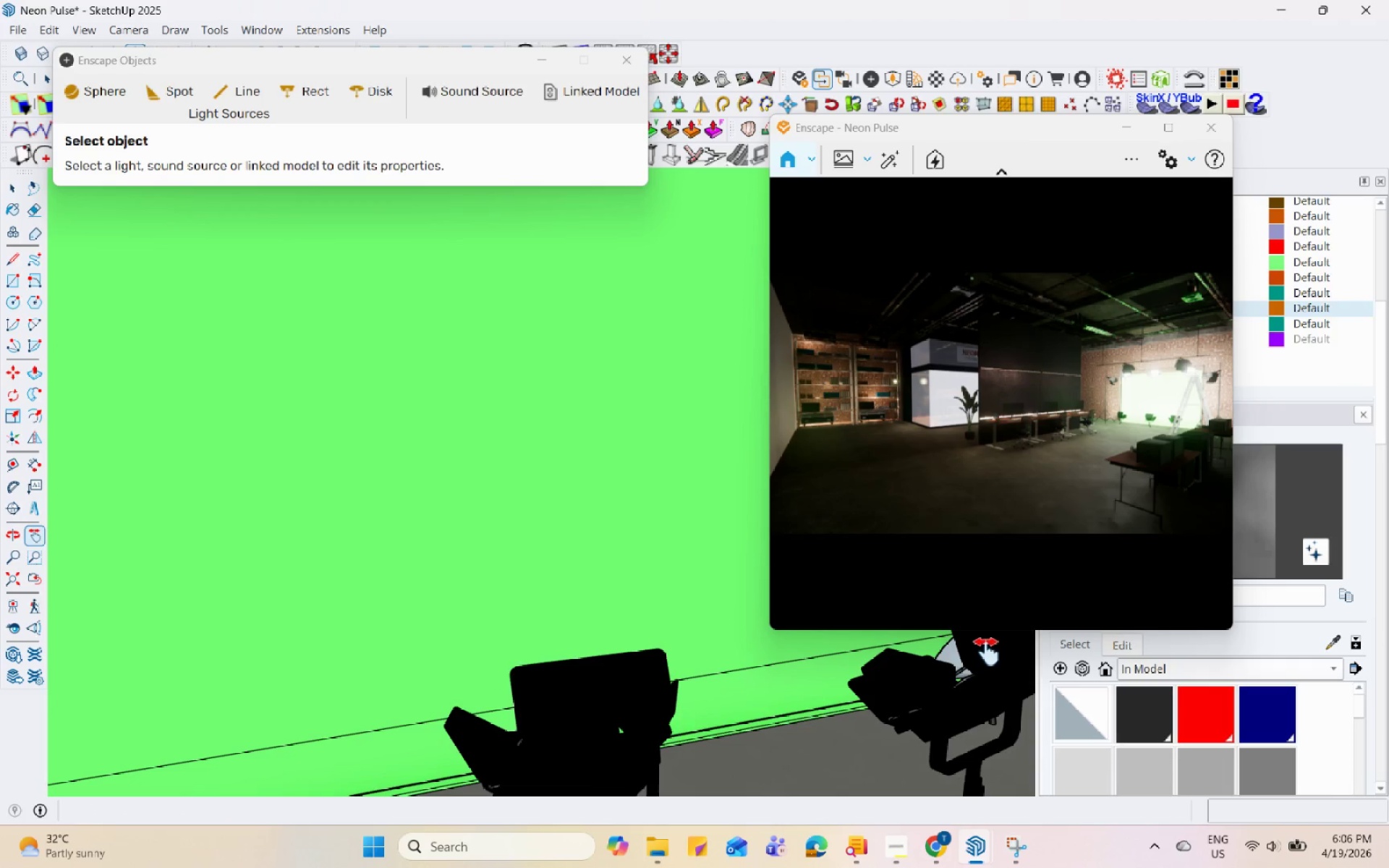 
key(Space)
 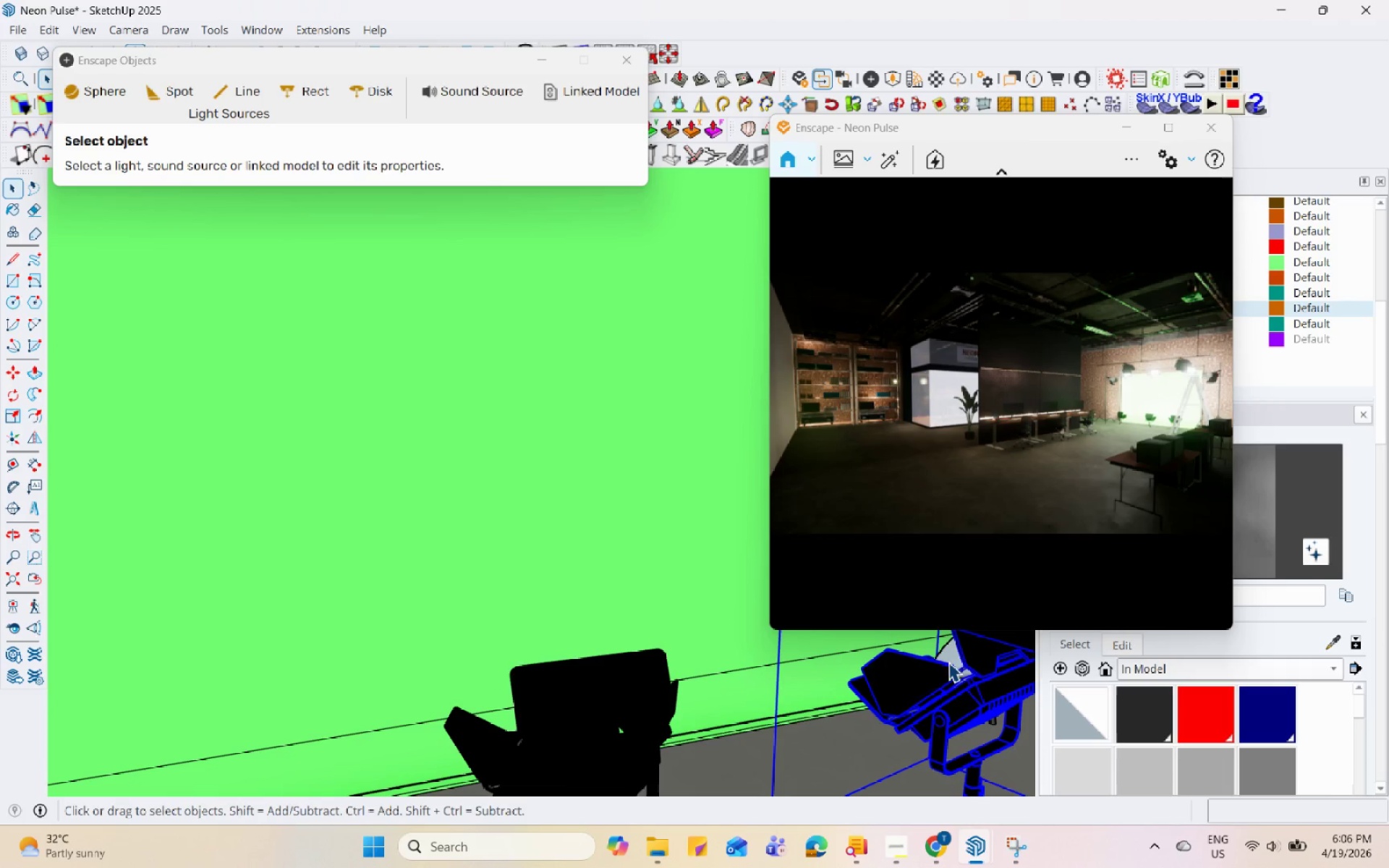 
double_click([955, 652])
 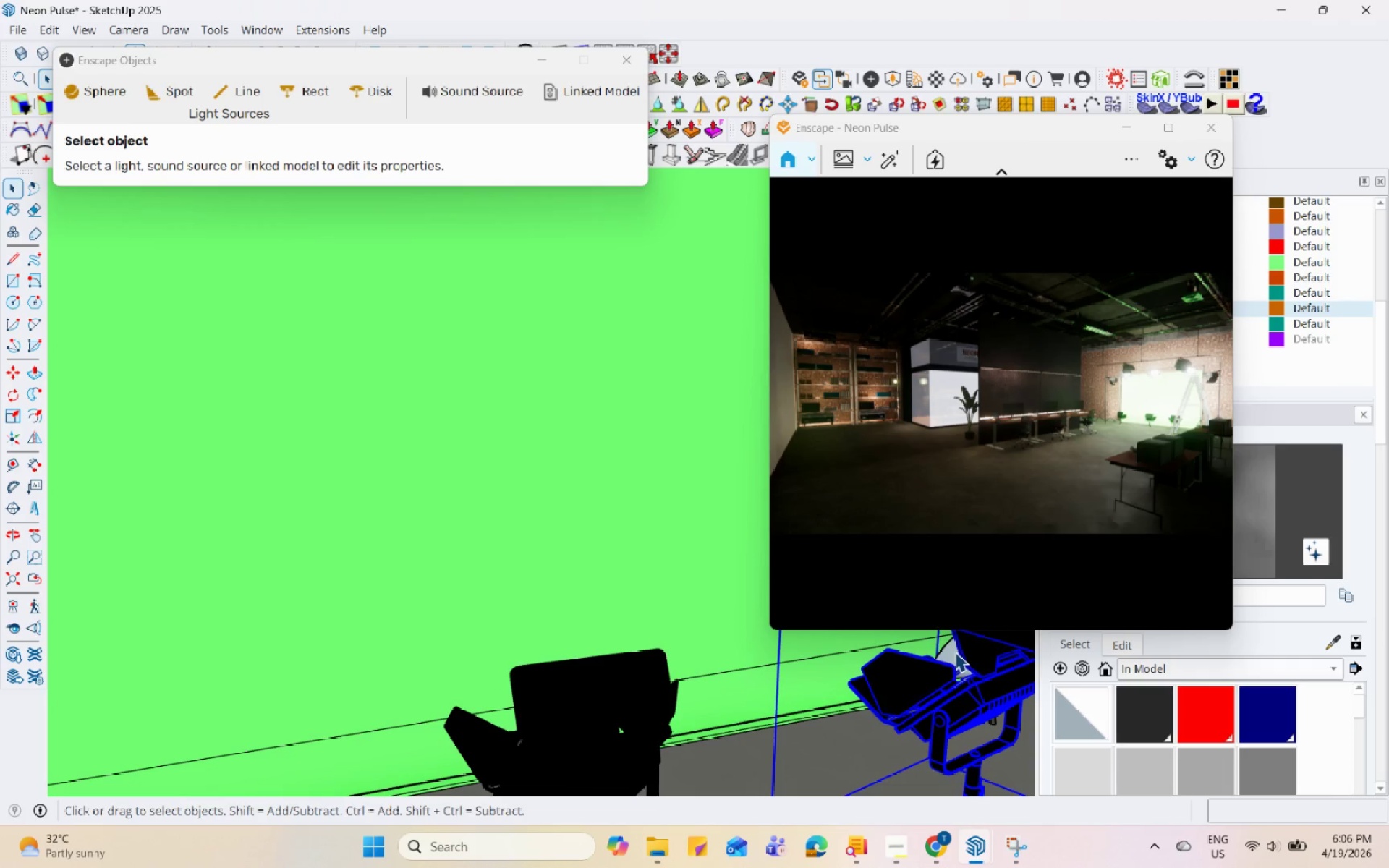 
right_click([955, 652])
 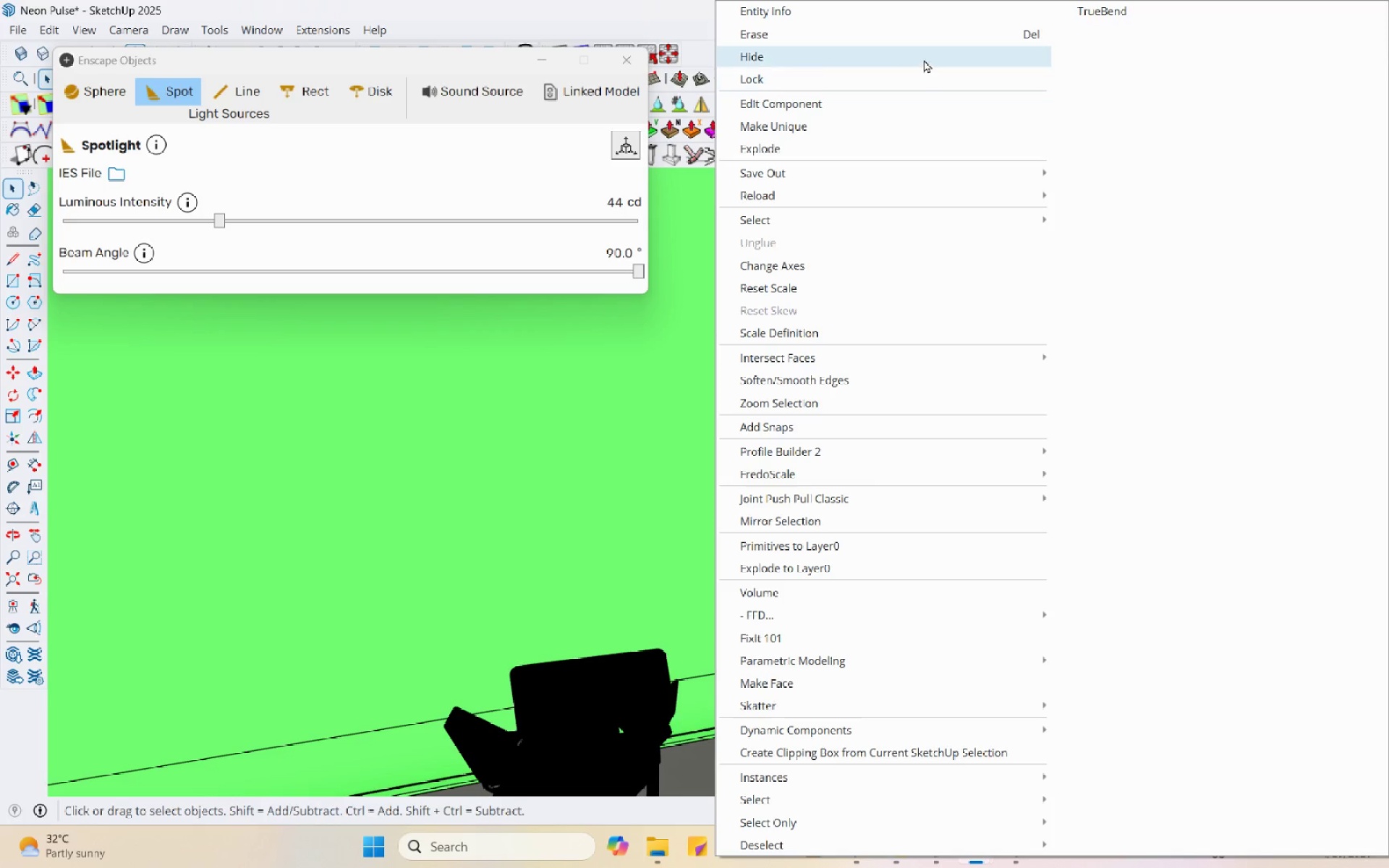 
left_click([919, 38])
 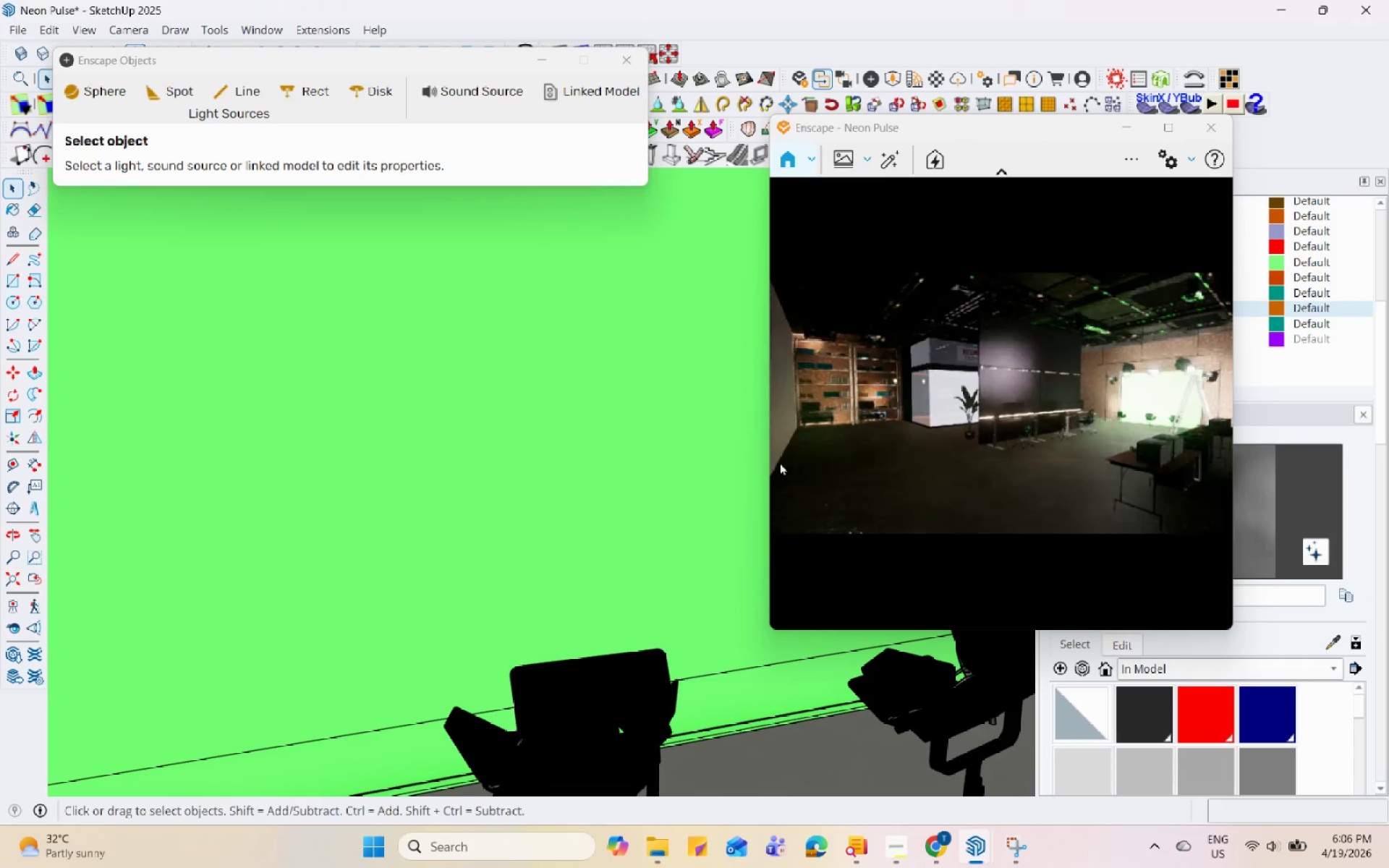 
scroll: coordinate [602, 511], scroll_direction: down, amount: 6.0
 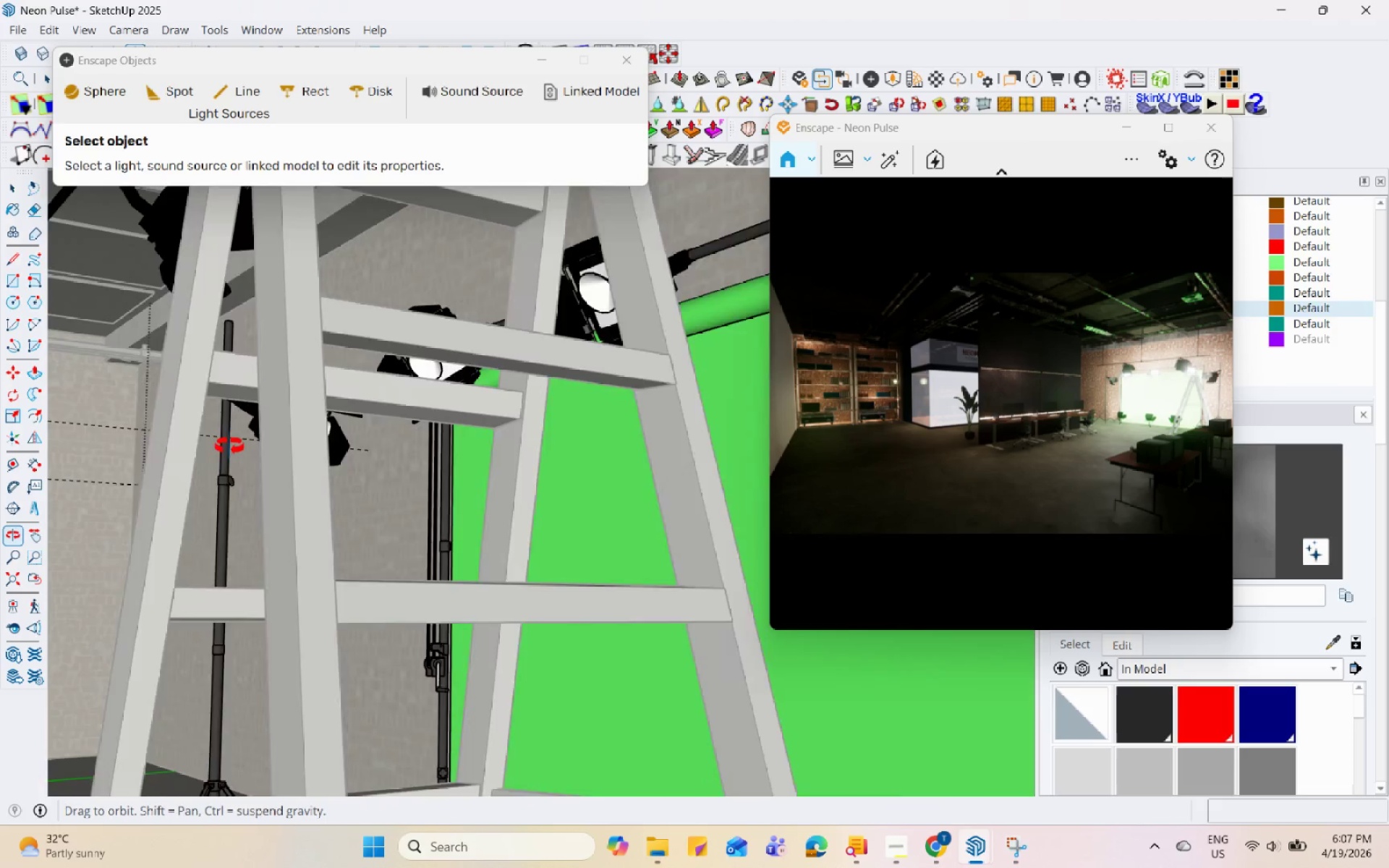 
left_click([553, 350])
 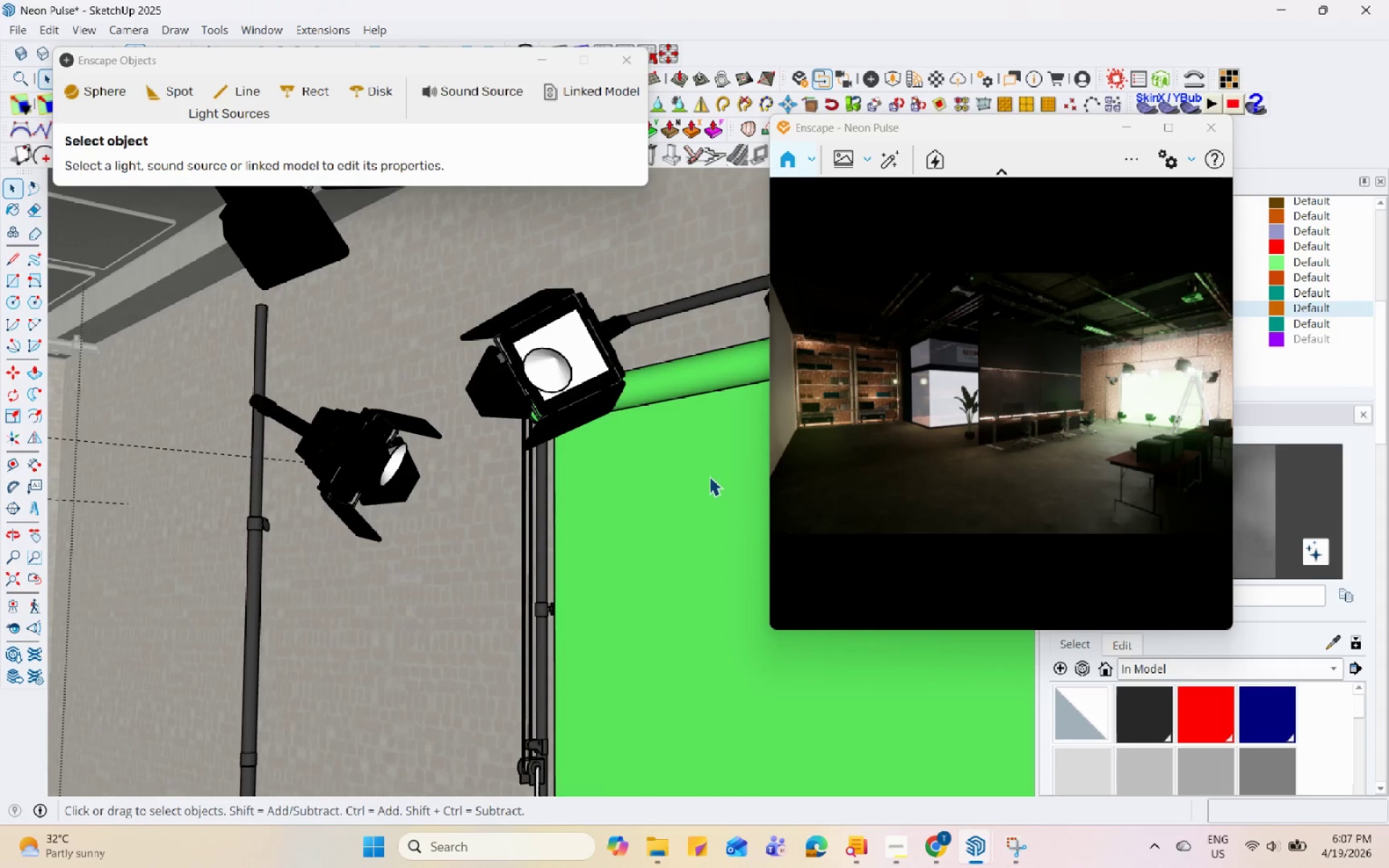 
scroll: coordinate [551, 349], scroll_direction: up, amount: 3.0
 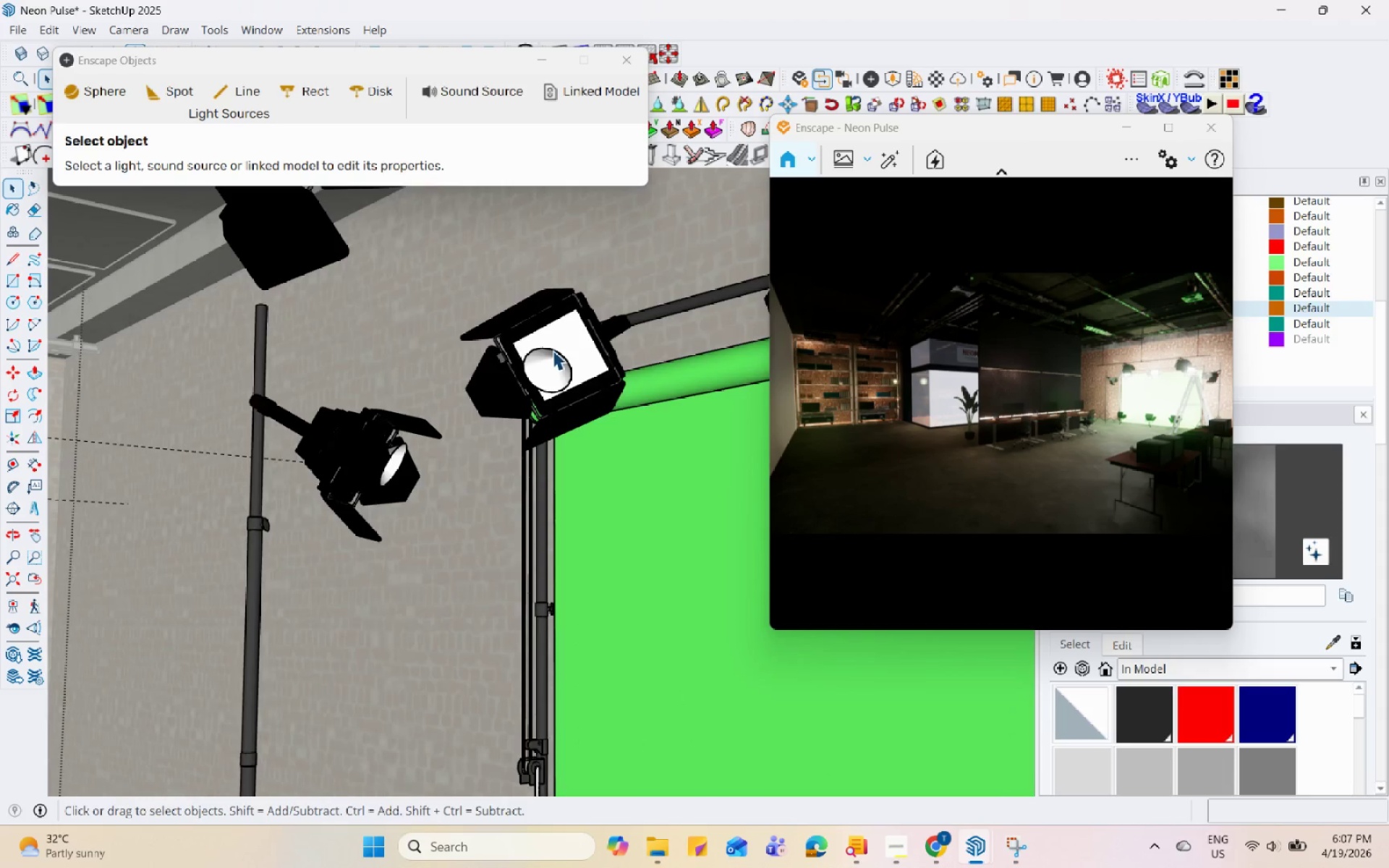 
left_click([1100, 396])
 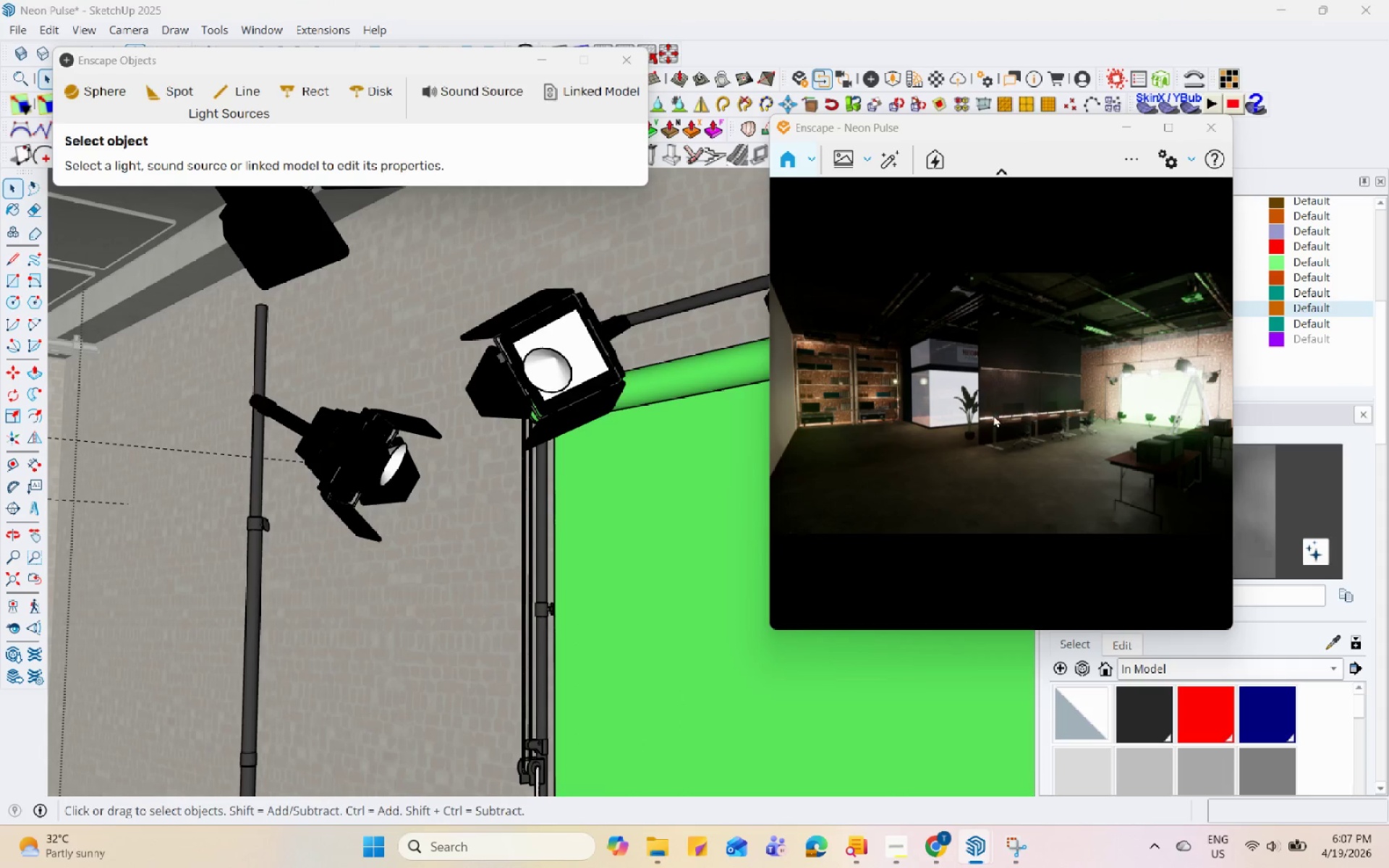 
left_click_drag(start_coordinate=[993, 414], to_coordinate=[1022, 425])
 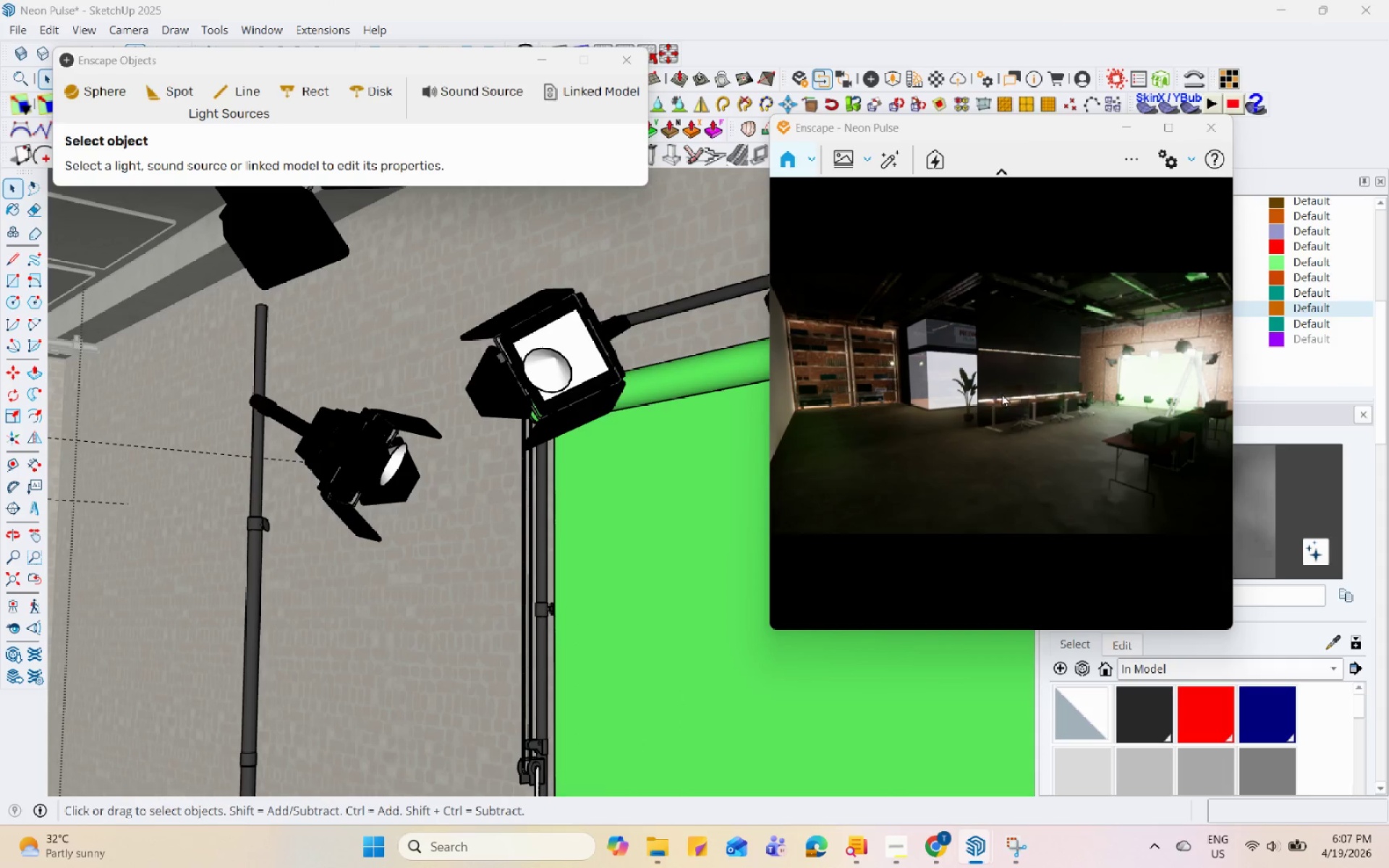 
scroll: coordinate [1008, 365], scroll_direction: up, amount: 10.0
 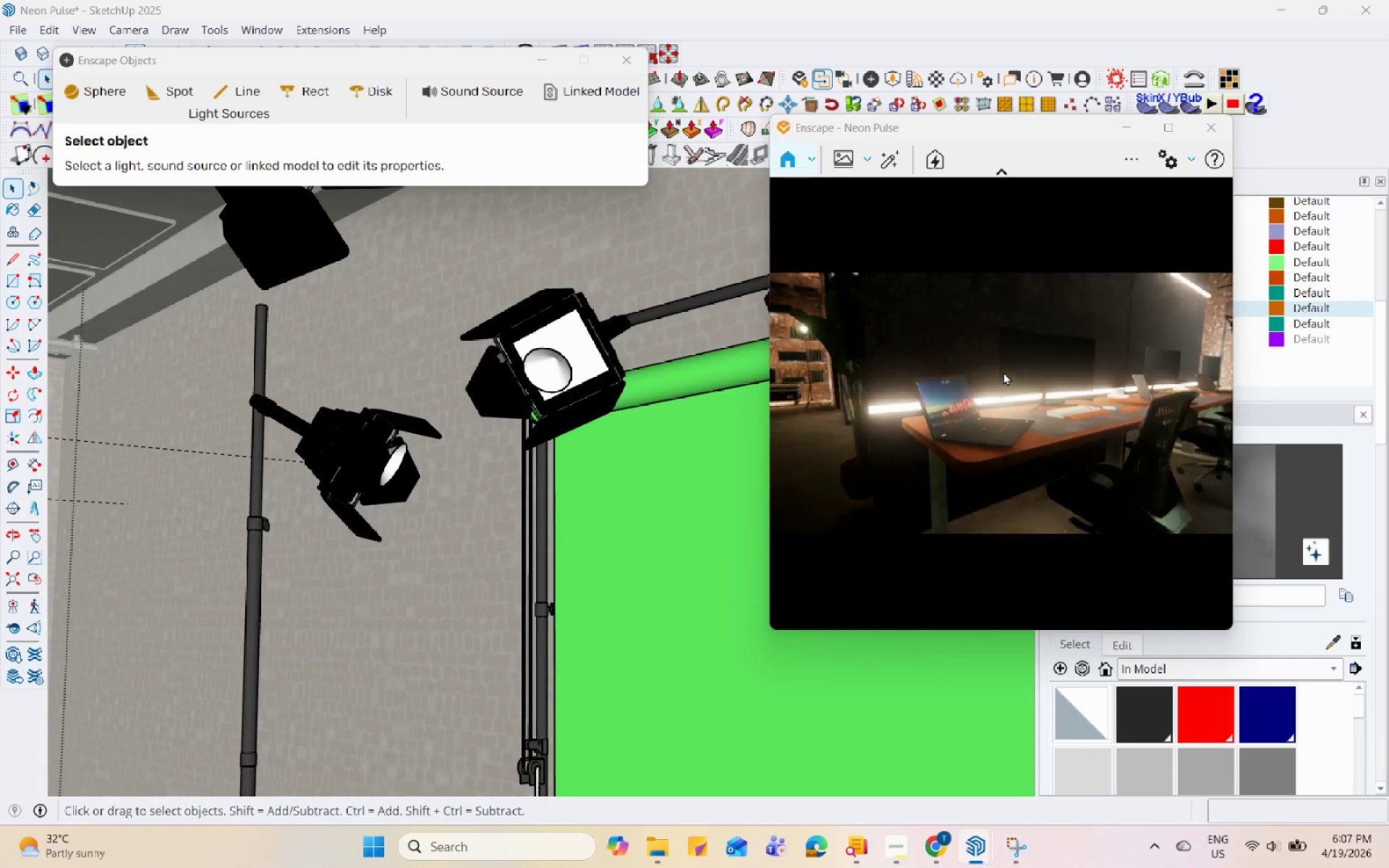 
scroll: coordinate [991, 391], scroll_direction: down, amount: 8.0
 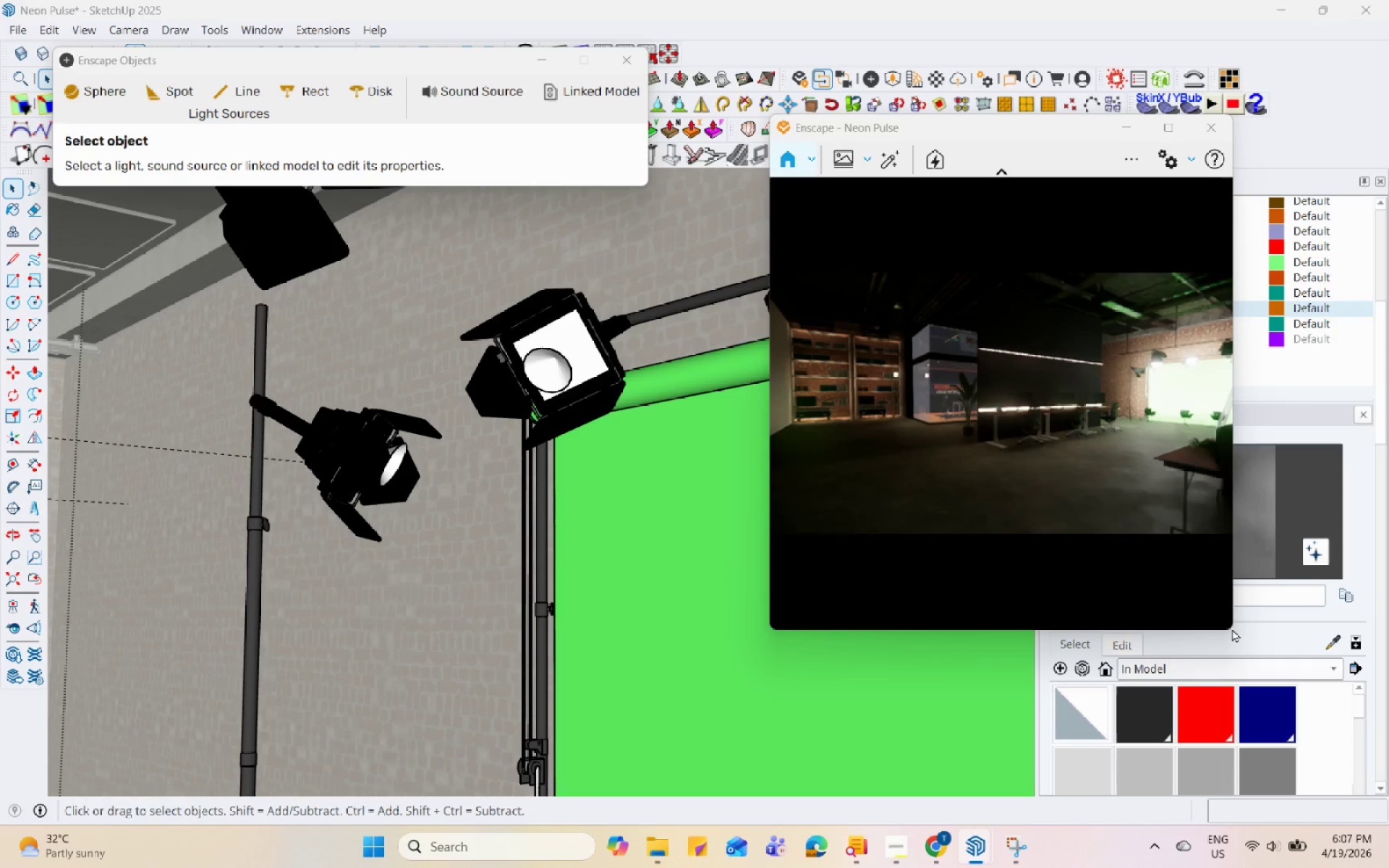 
scroll: coordinate [938, 314], scroll_direction: up, amount: 8.0
 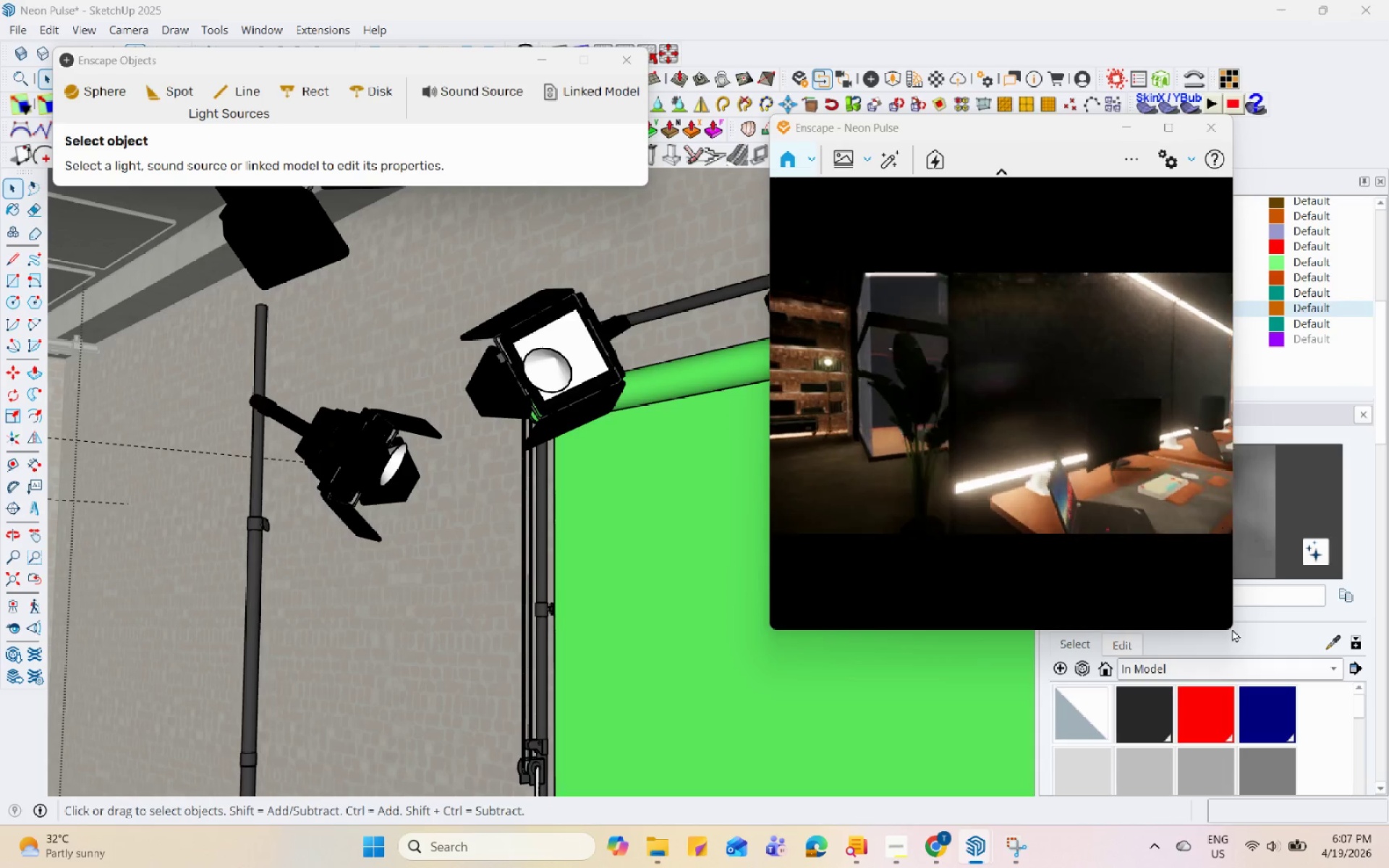 
scroll: coordinate [940, 405], scroll_direction: down, amount: 12.0
 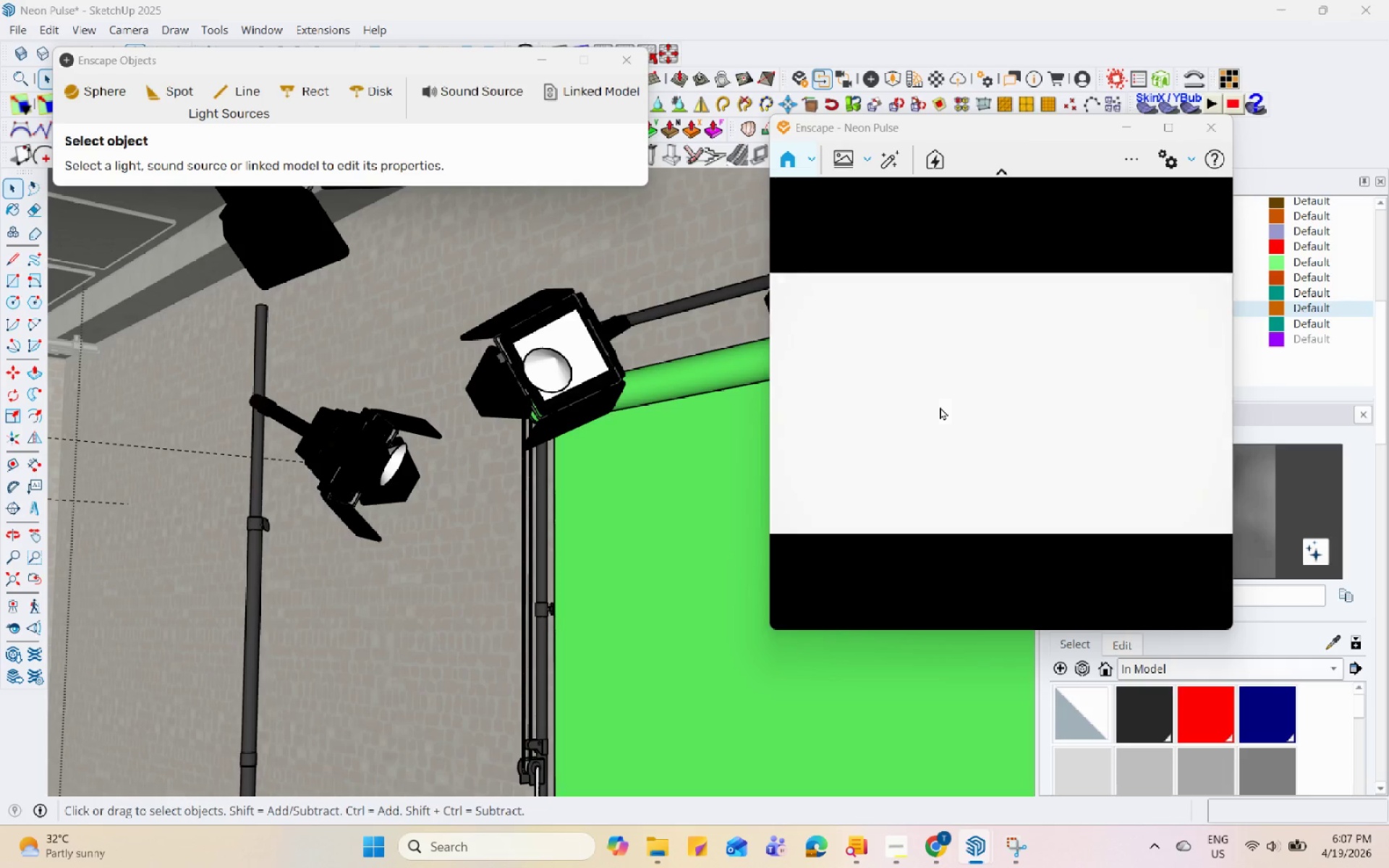 
scroll: coordinate [1012, 403], scroll_direction: up, amount: 5.0
 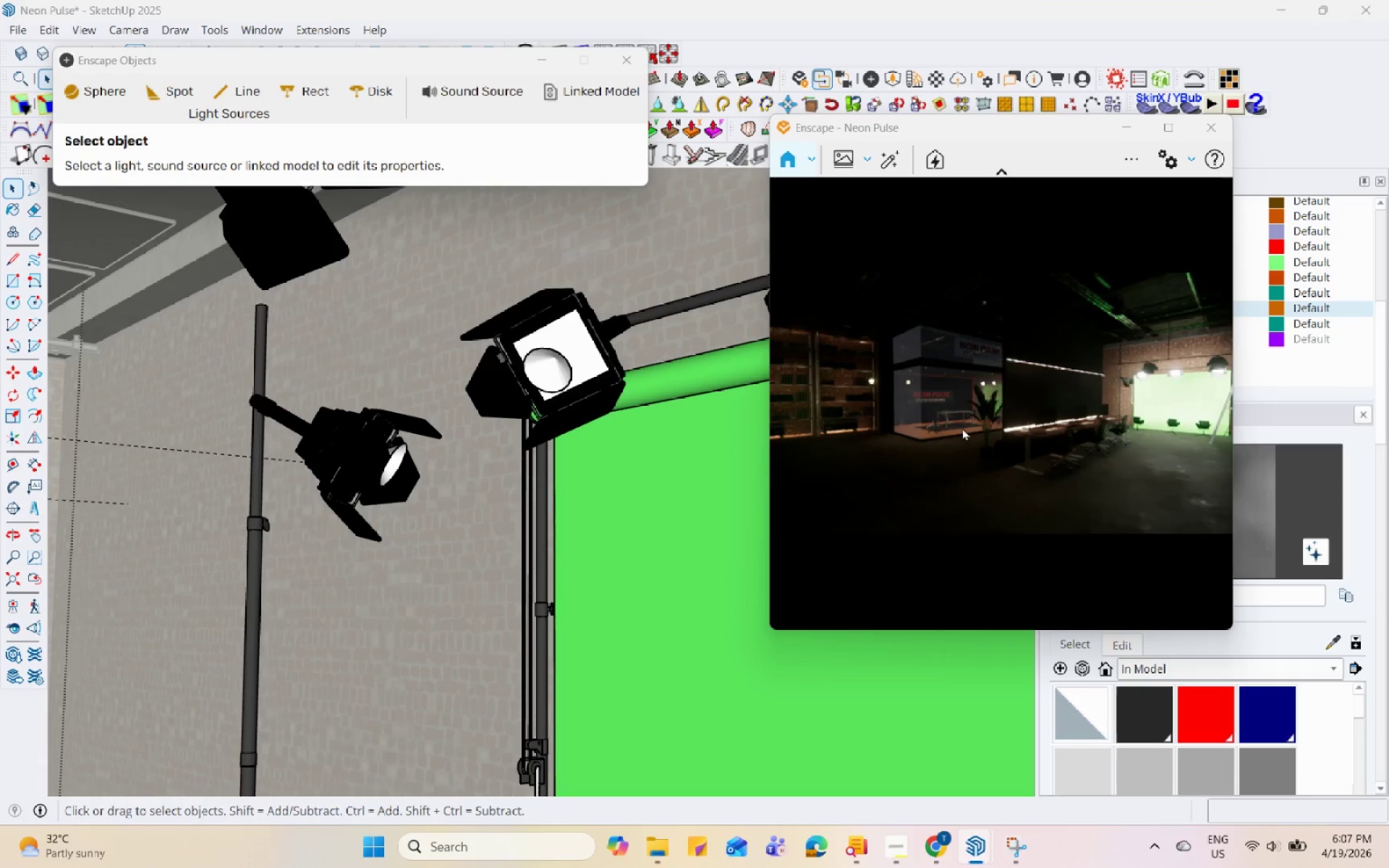 
scroll: coordinate [1029, 427], scroll_direction: down, amount: 2.0
 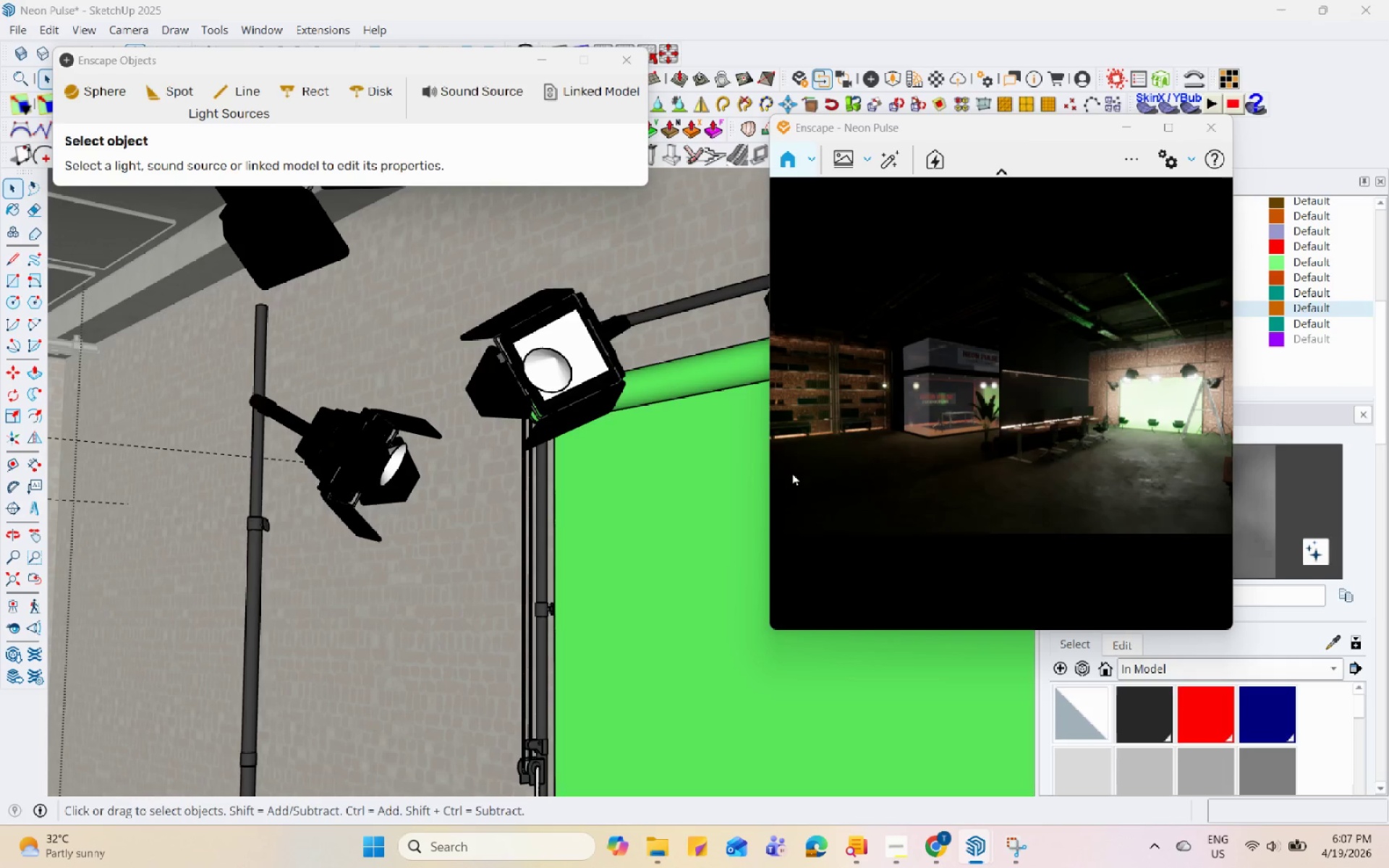 
left_click([513, 495])
 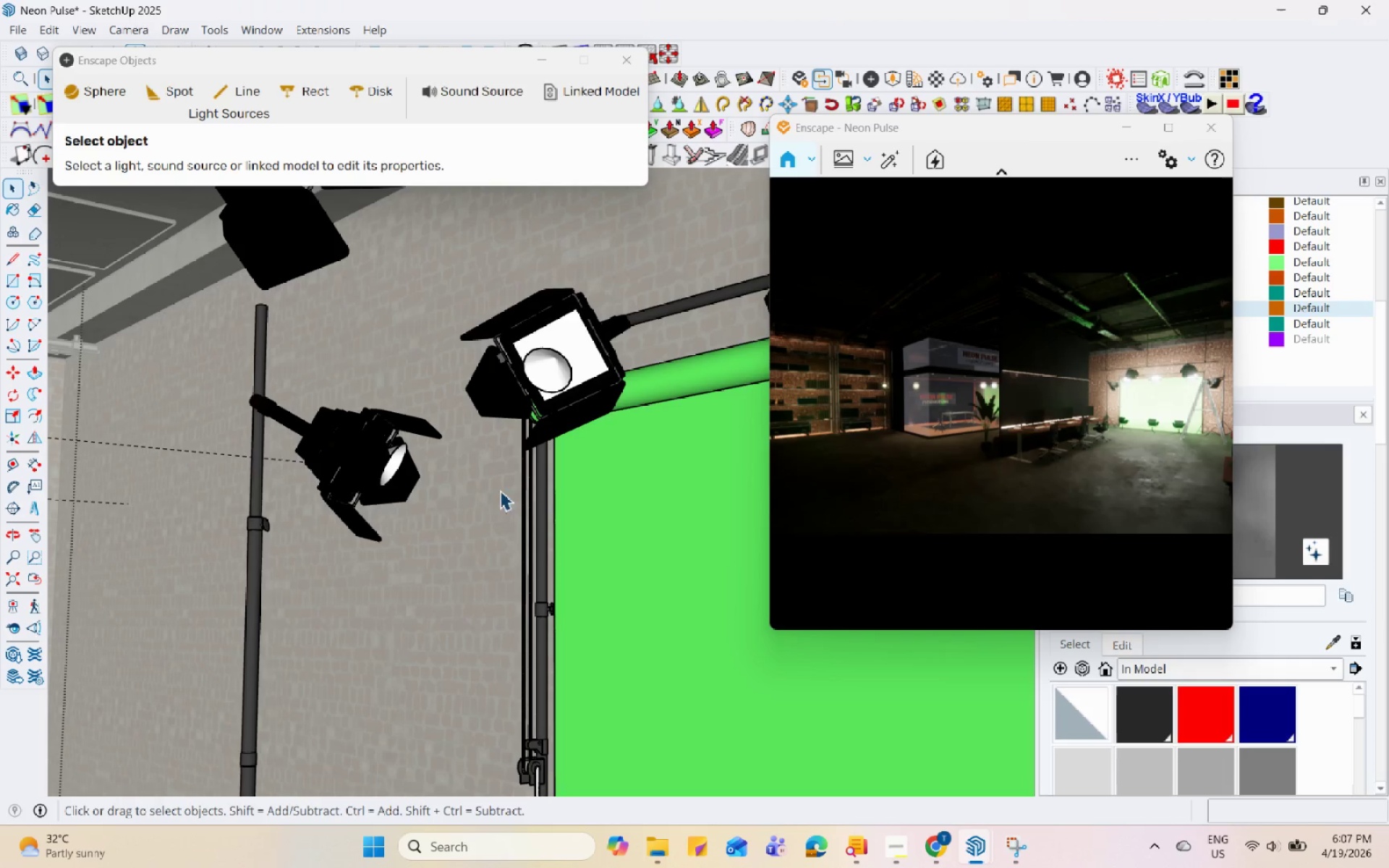 
left_click_drag(start_coordinate=[490, 484], to_coordinate=[470, 464])
 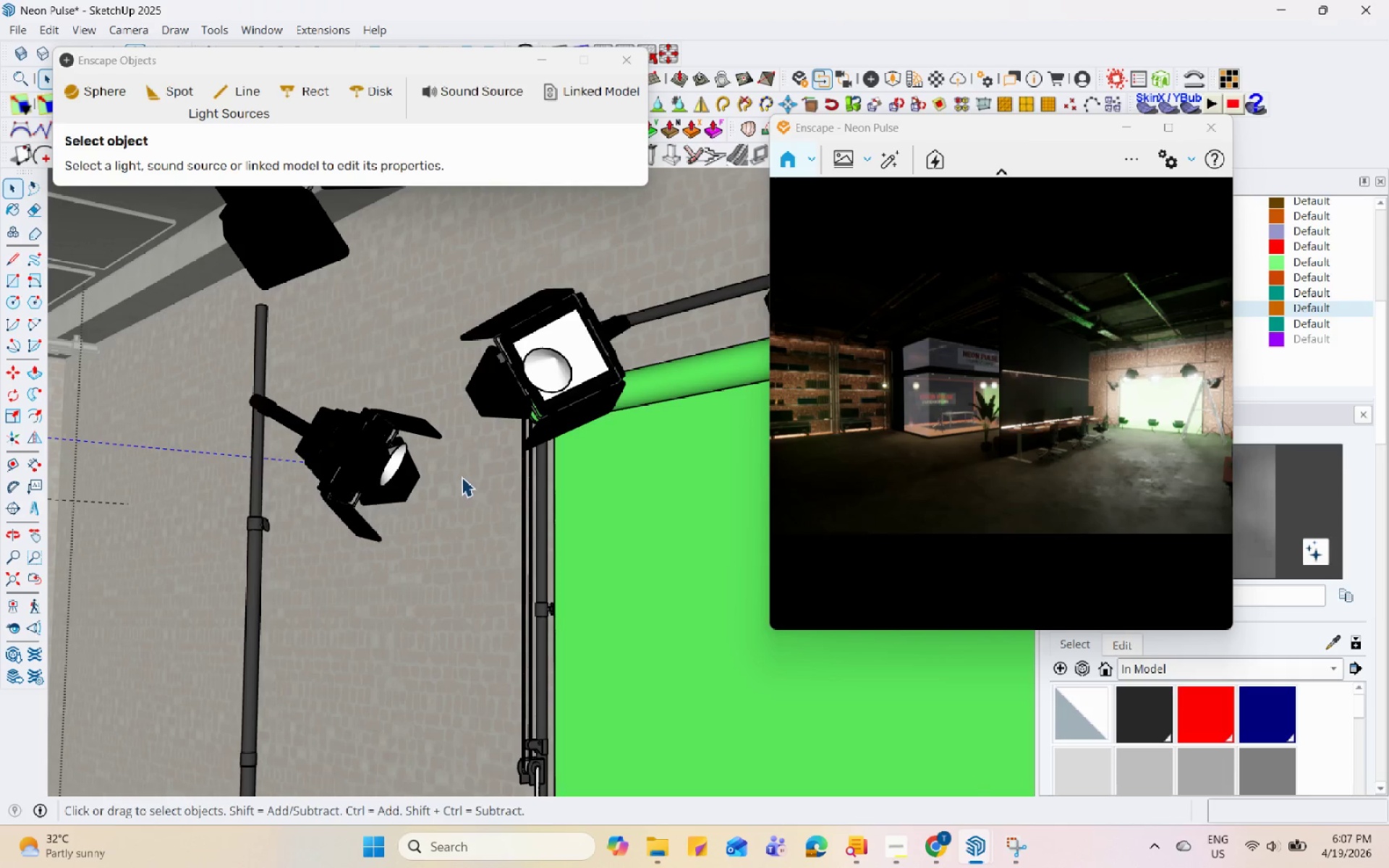 
scroll: coordinate [493, 488], scroll_direction: down, amount: 4.0
 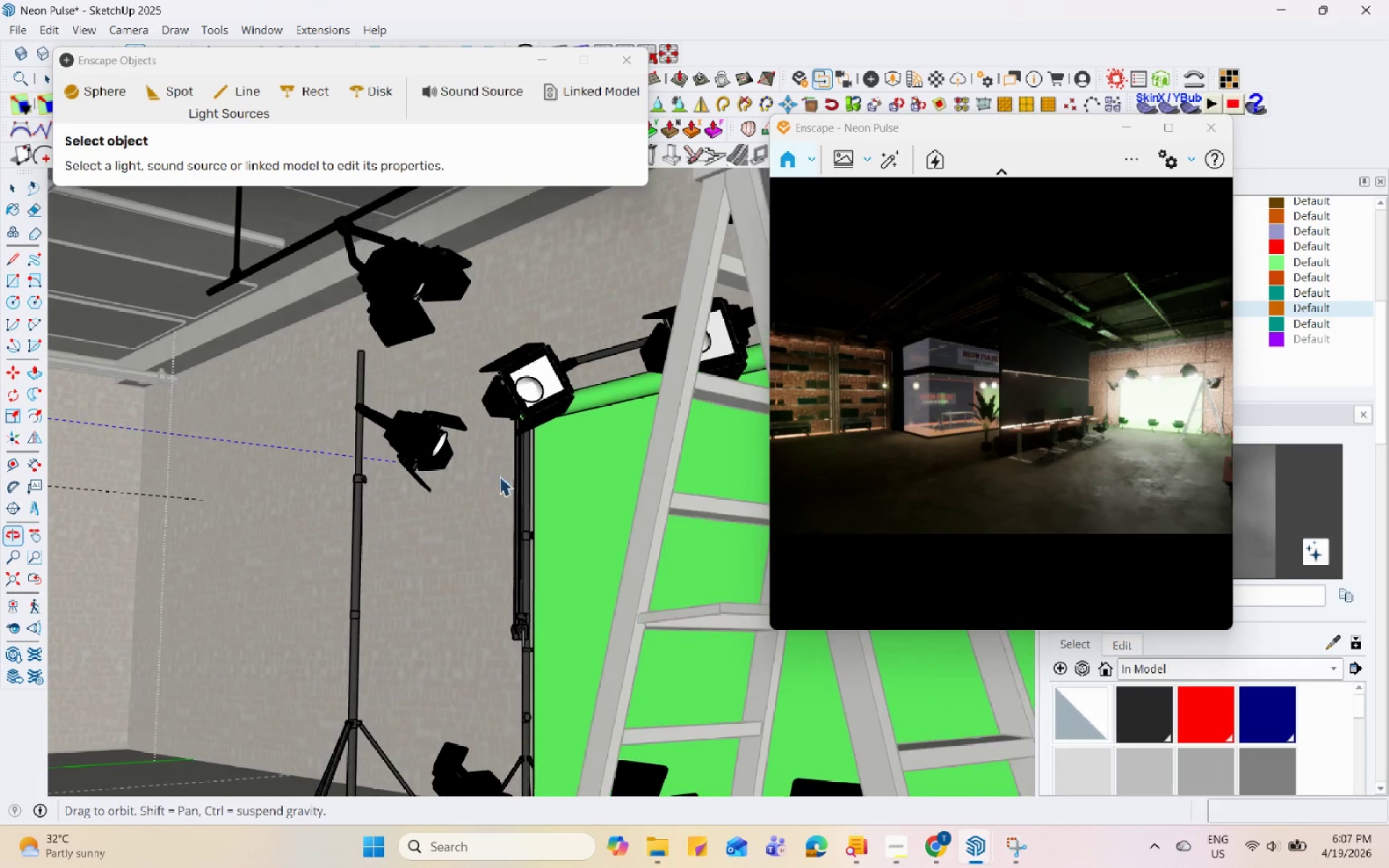 
scroll: coordinate [358, 269], scroll_direction: up, amount: 15.0
 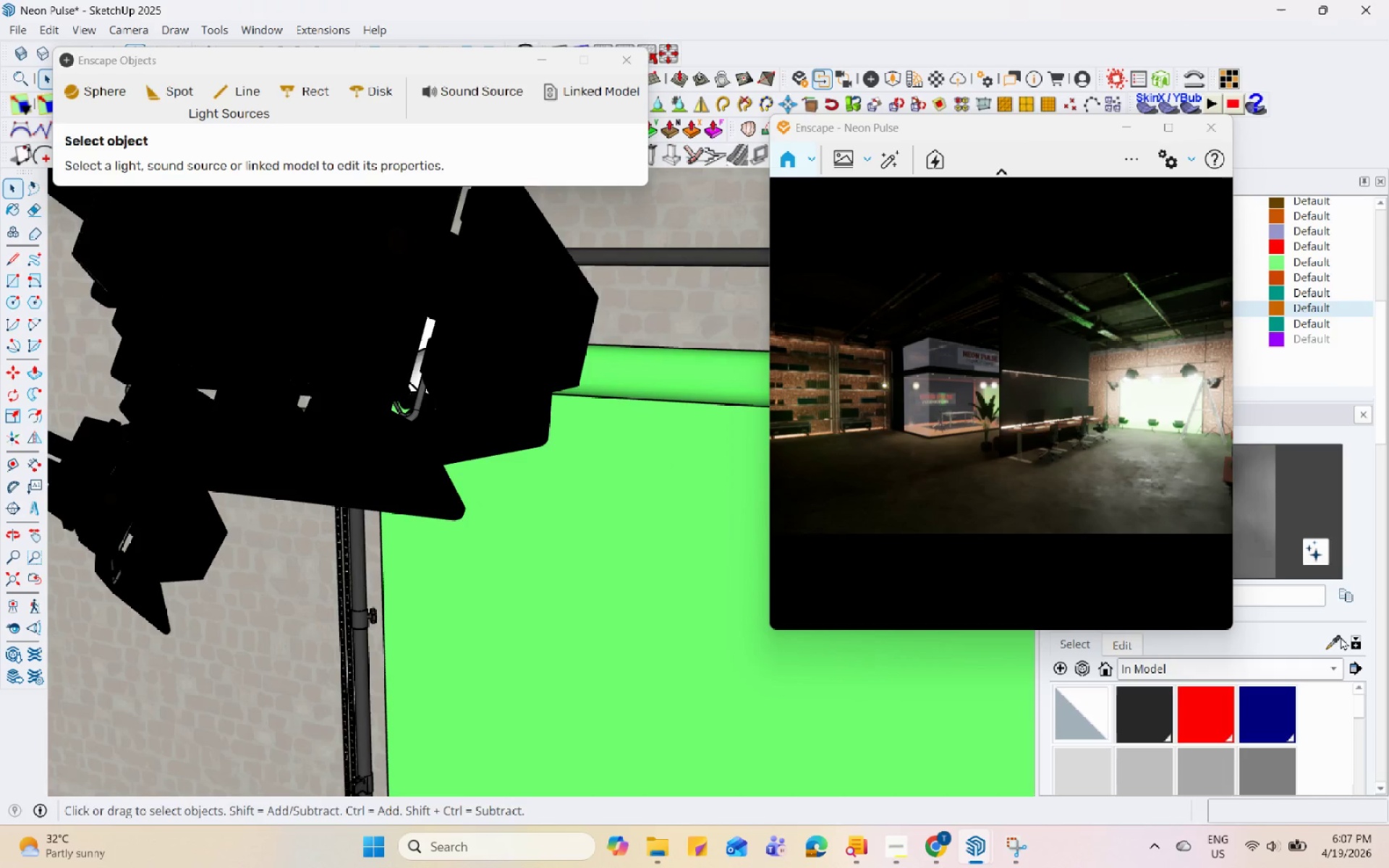 
double_click([661, 660])
 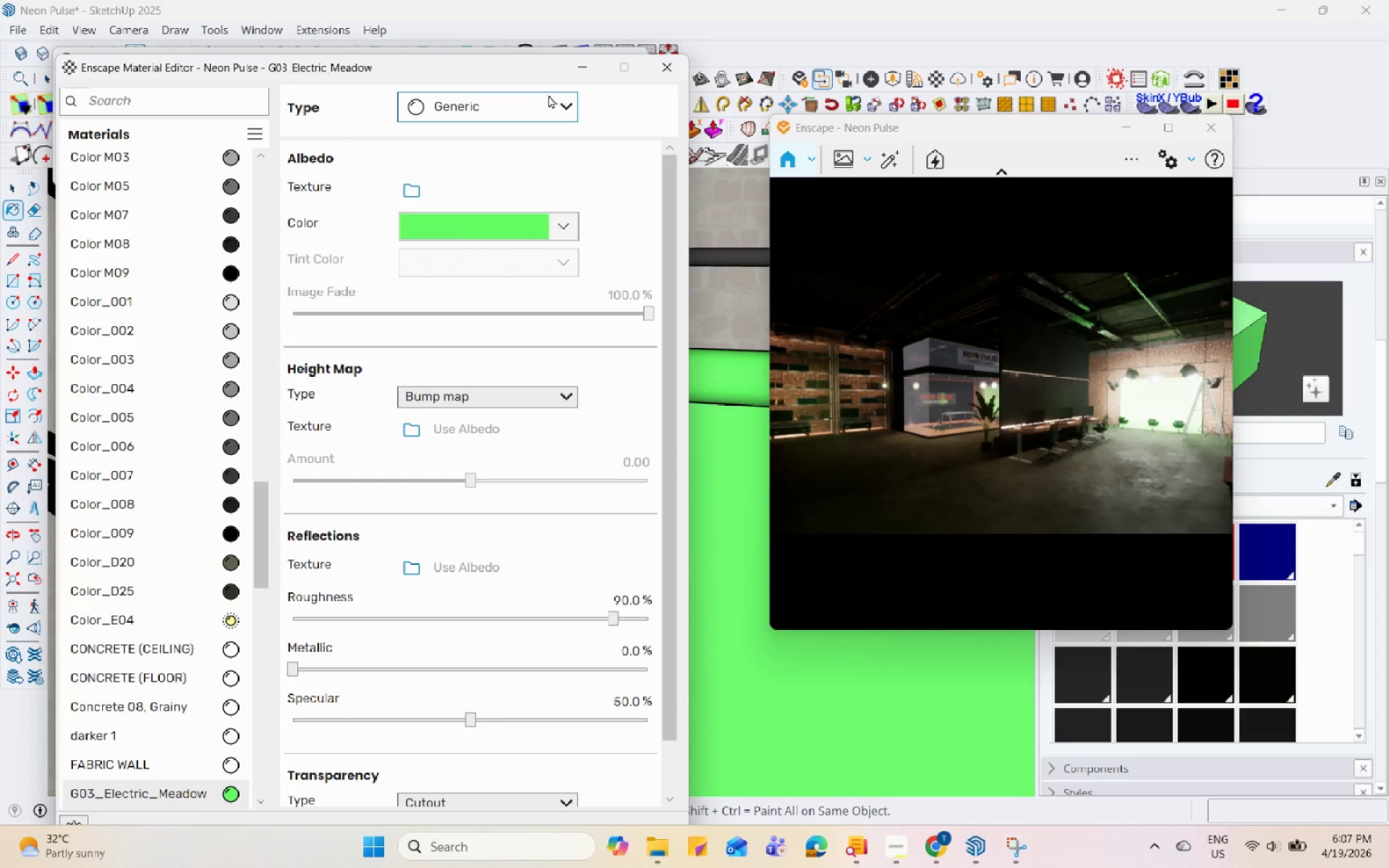 
wait(5.72)
 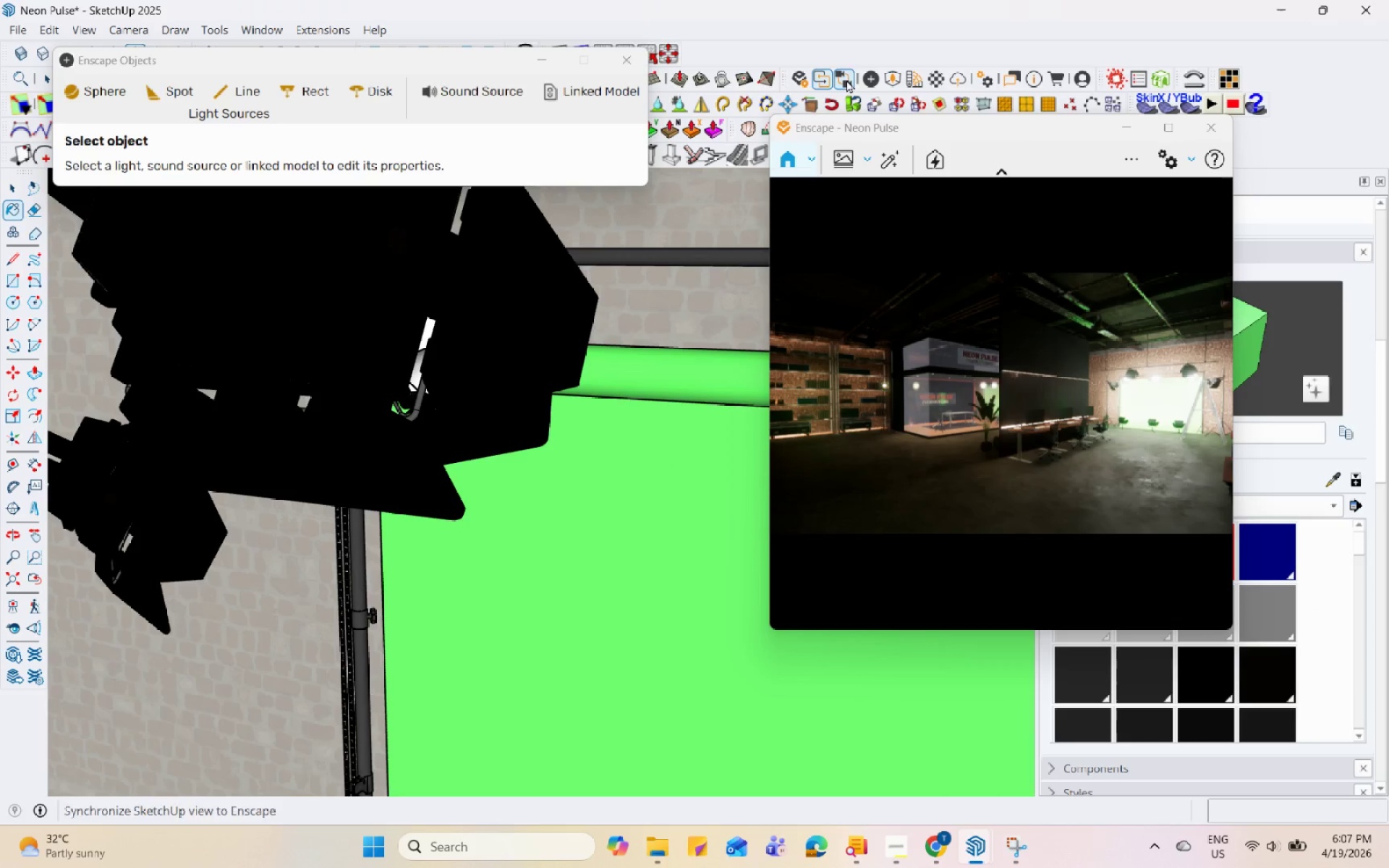 
left_click([583, 69])
 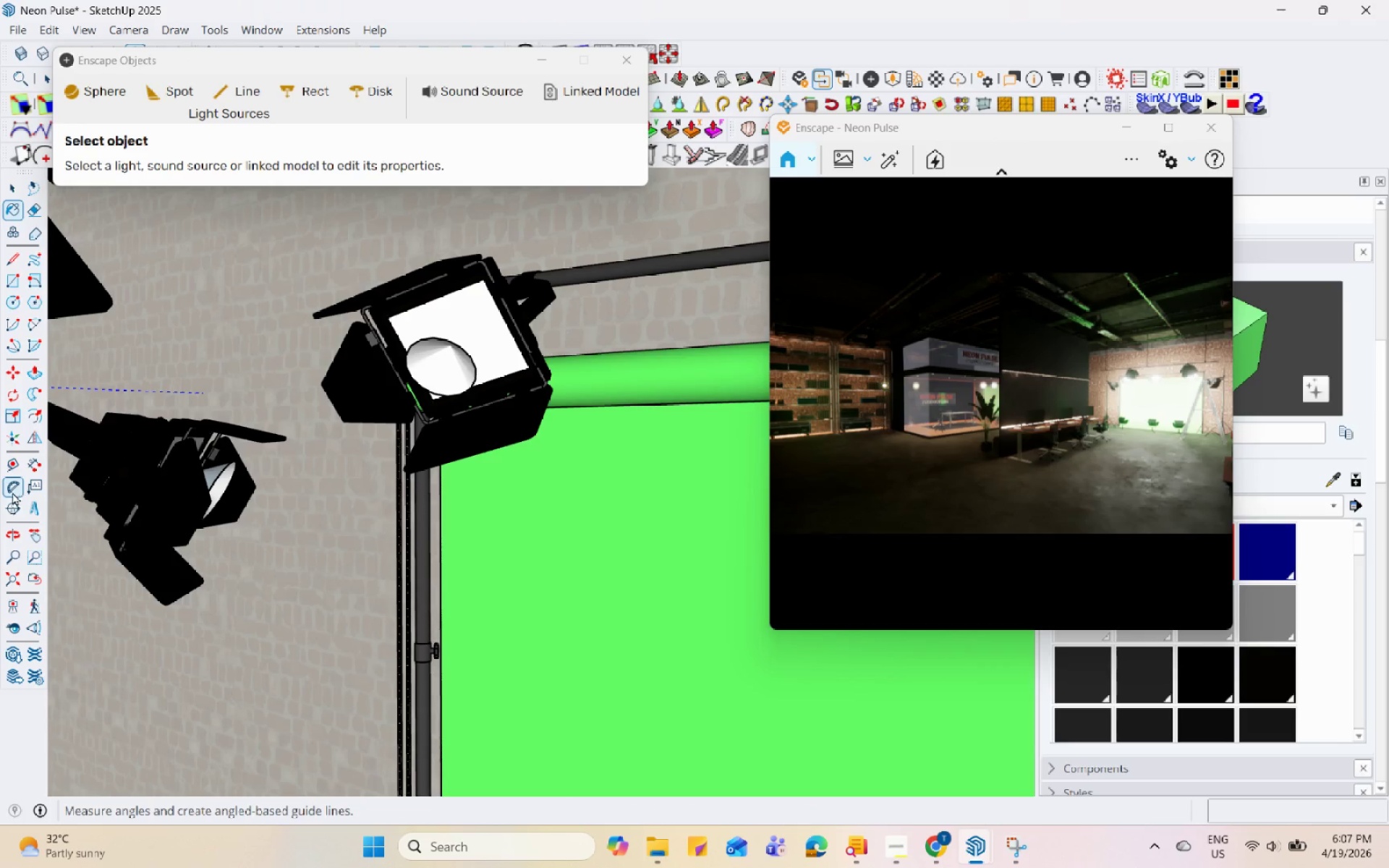 
wait(7.67)
 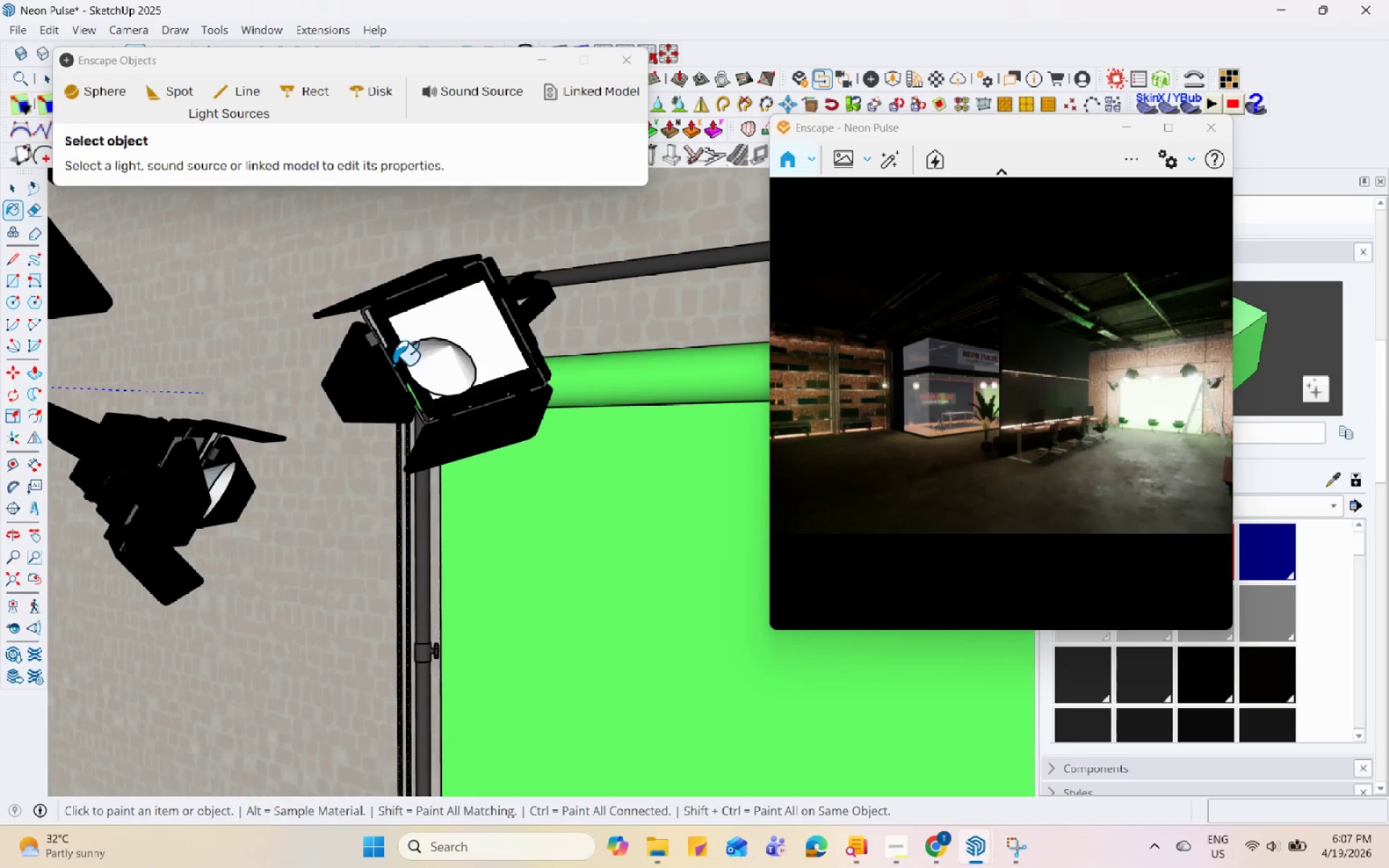 
left_click_drag(start_coordinate=[449, 433], to_coordinate=[278, 336])
 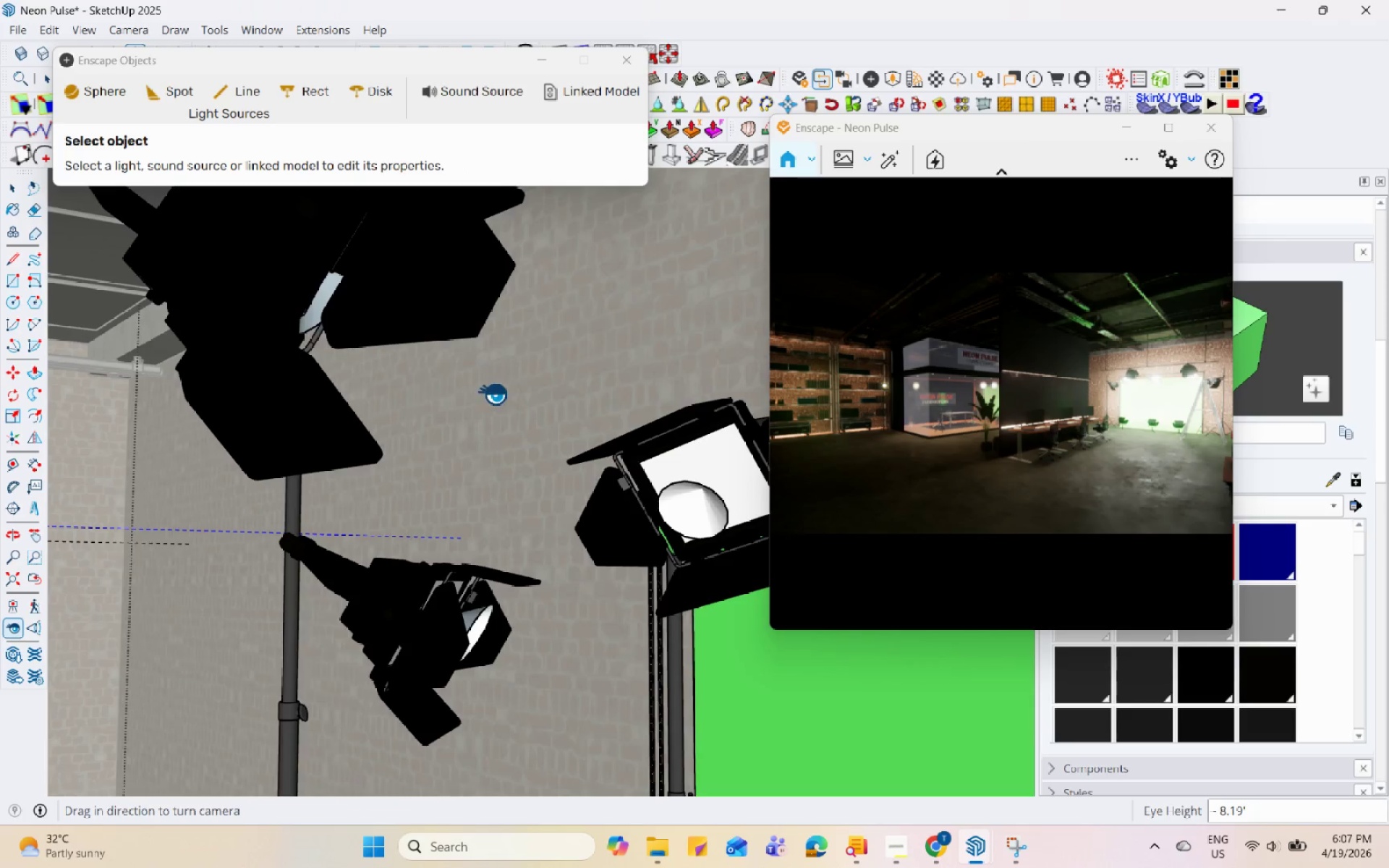 
left_click_drag(start_coordinate=[493, 393], to_coordinate=[598, 437])
 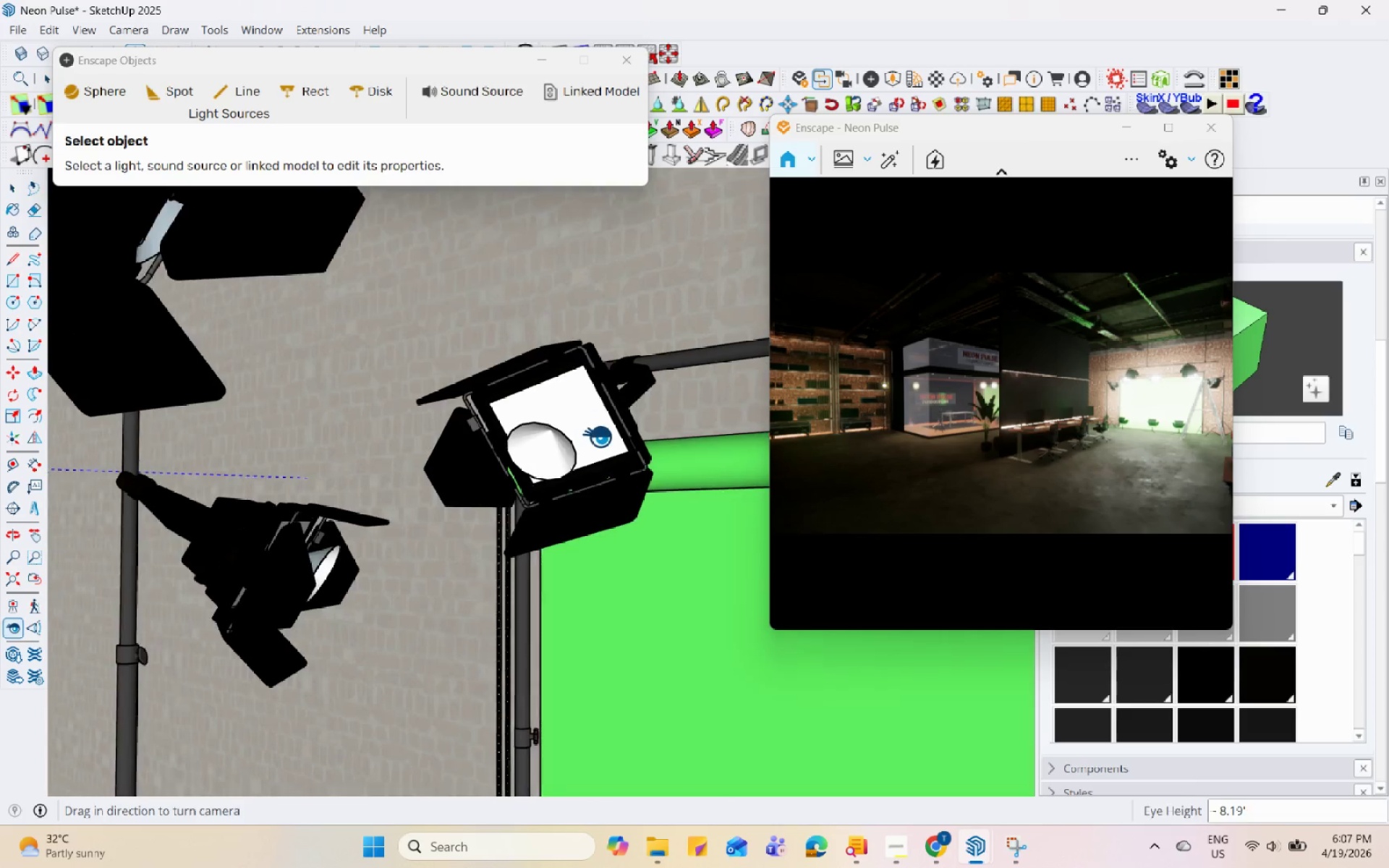 
key(Space)
 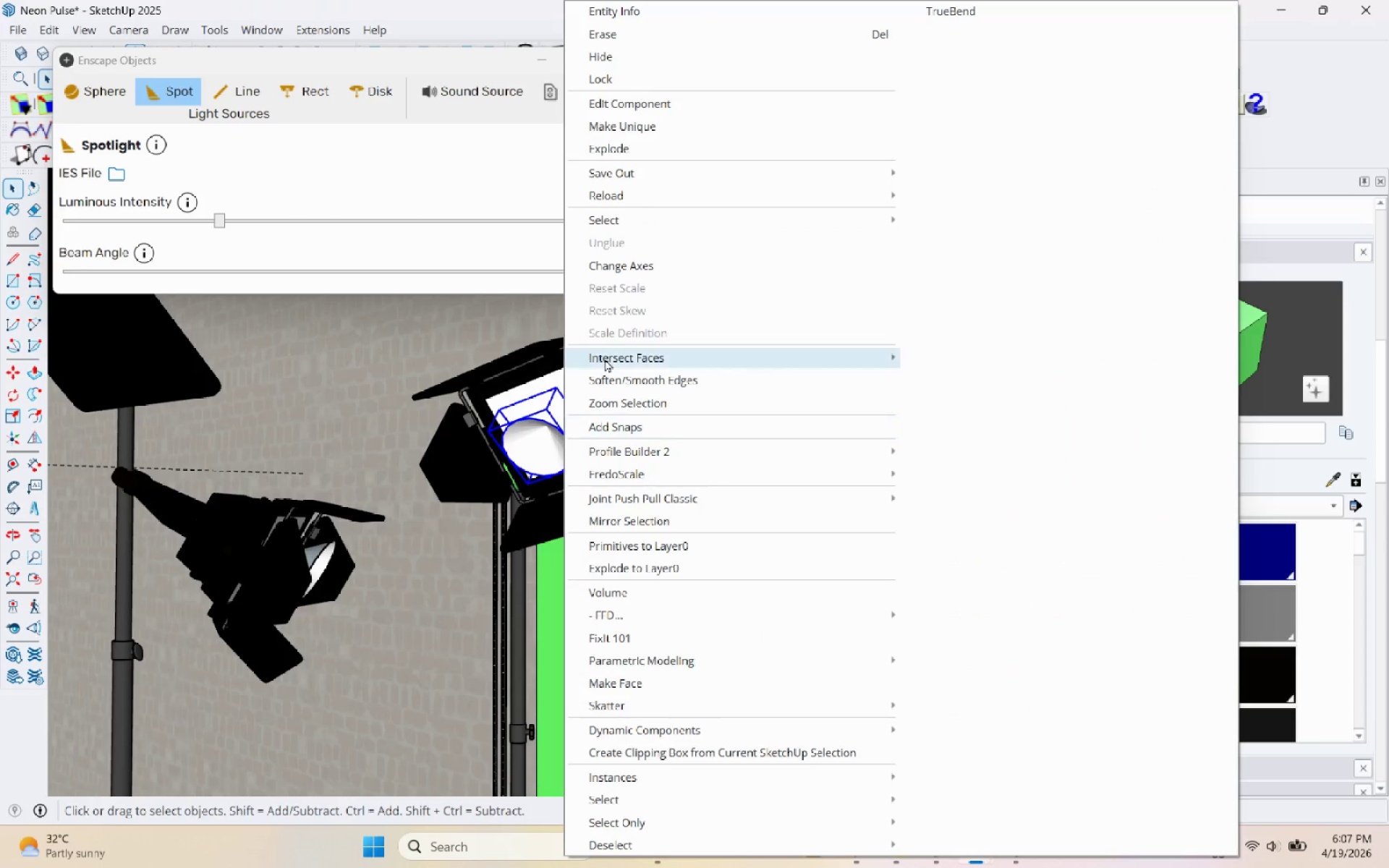 
left_click([709, 38])
 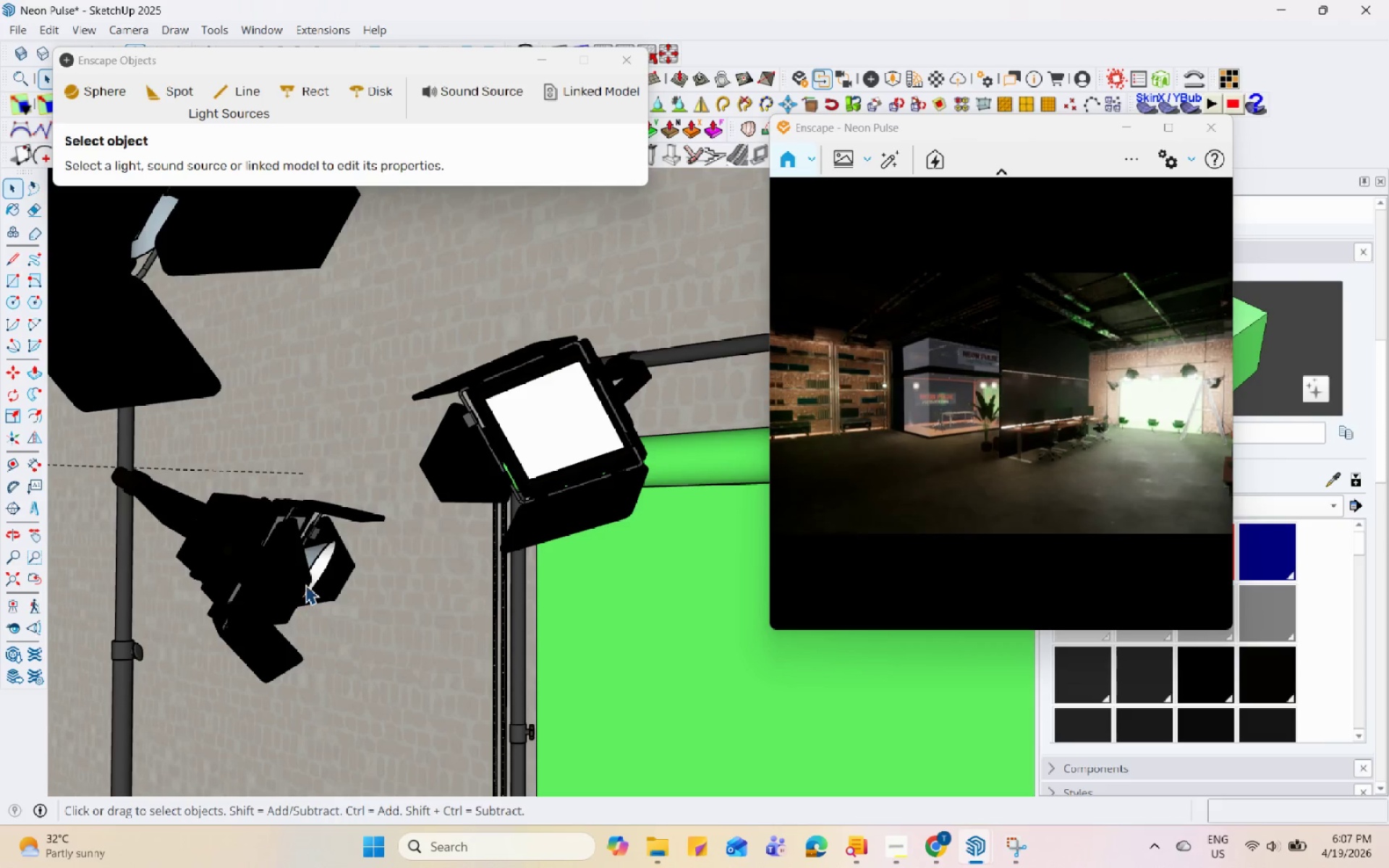 
left_click([332, 541])
 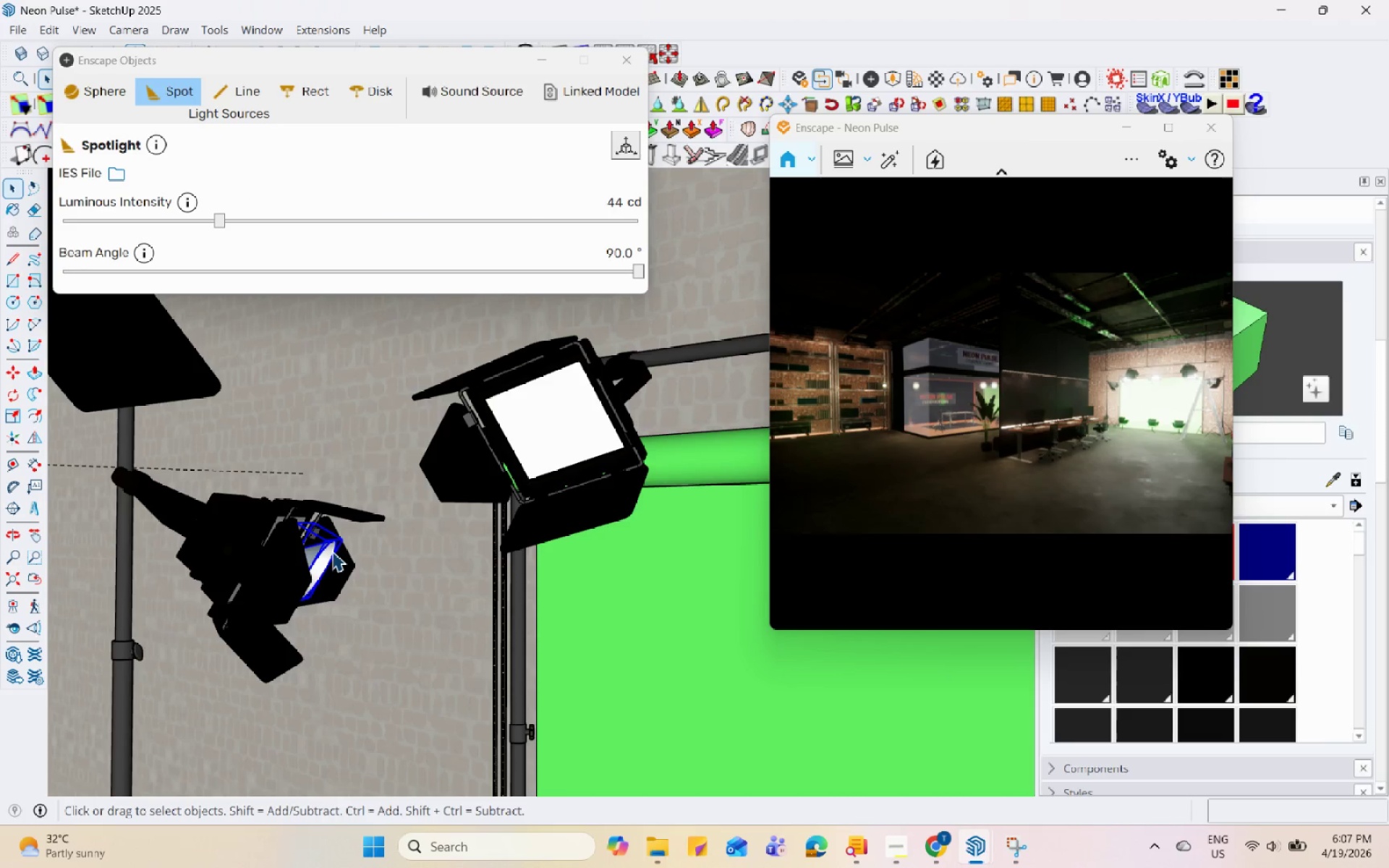 
right_click([332, 551])
 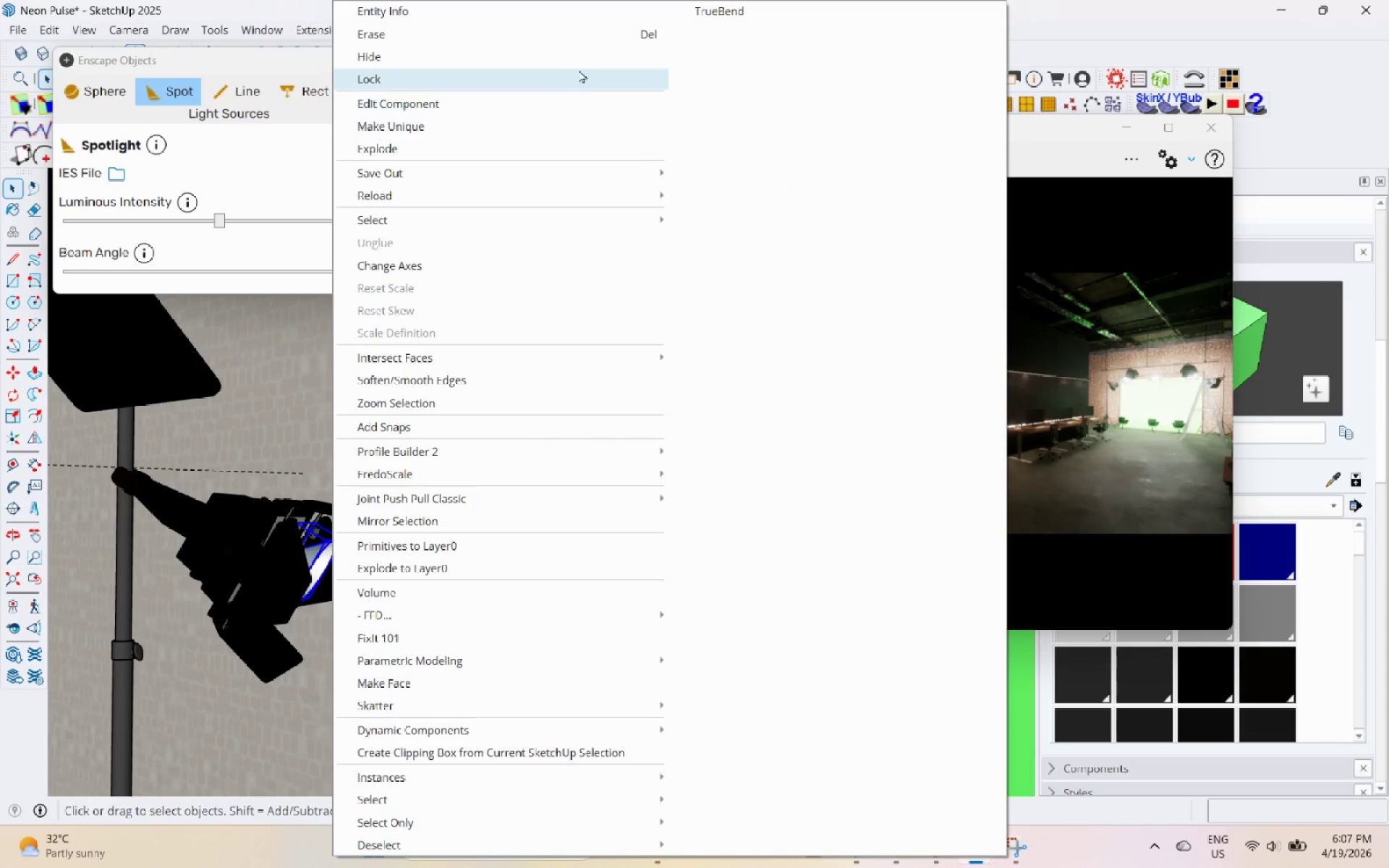 
left_click([587, 41])
 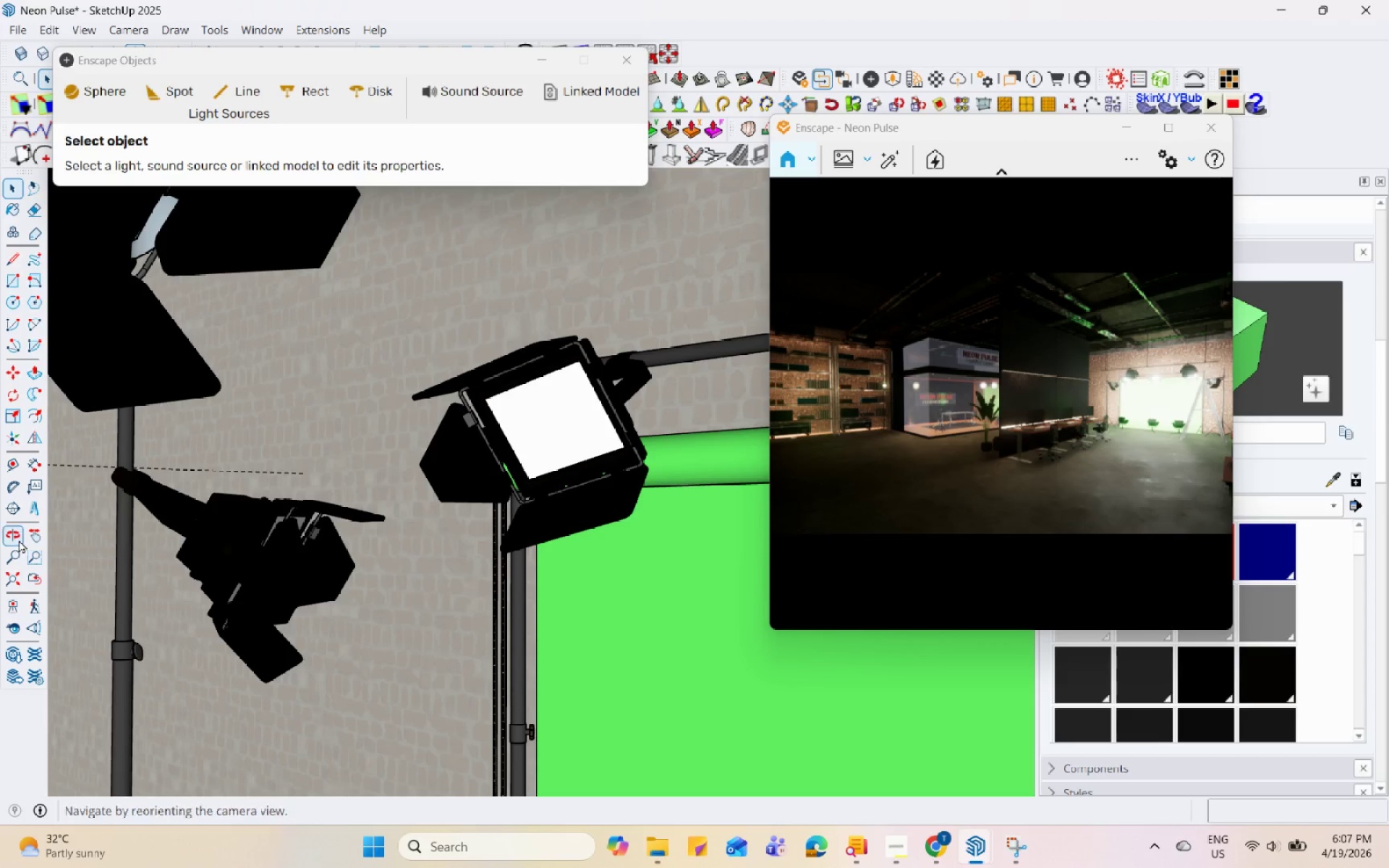 
left_click_drag(start_coordinate=[359, 556], to_coordinate=[663, 545])
 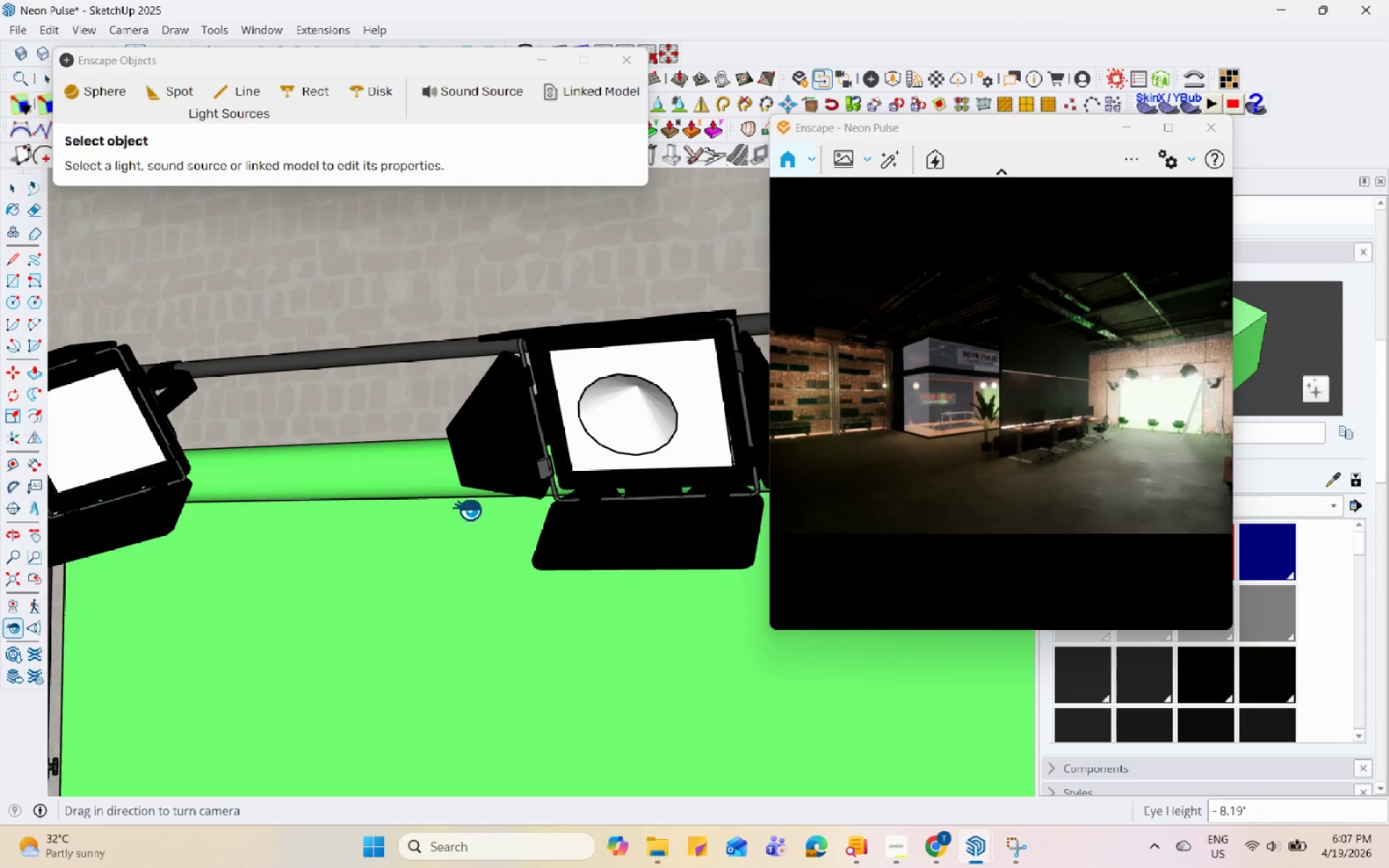 
left_click_drag(start_coordinate=[347, 509], to_coordinate=[597, 526])
 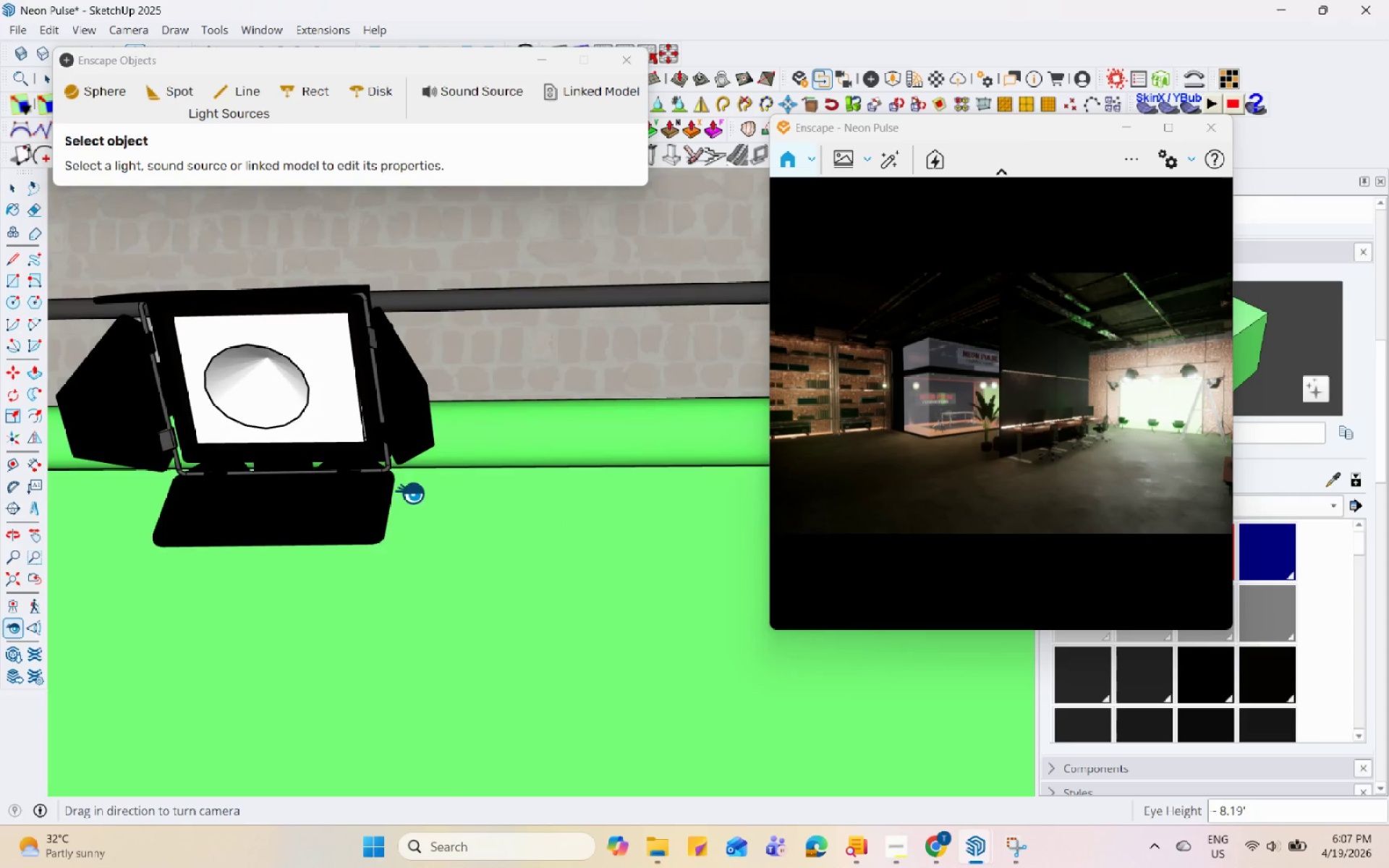 
left_click_drag(start_coordinate=[294, 485], to_coordinate=[398, 485])
 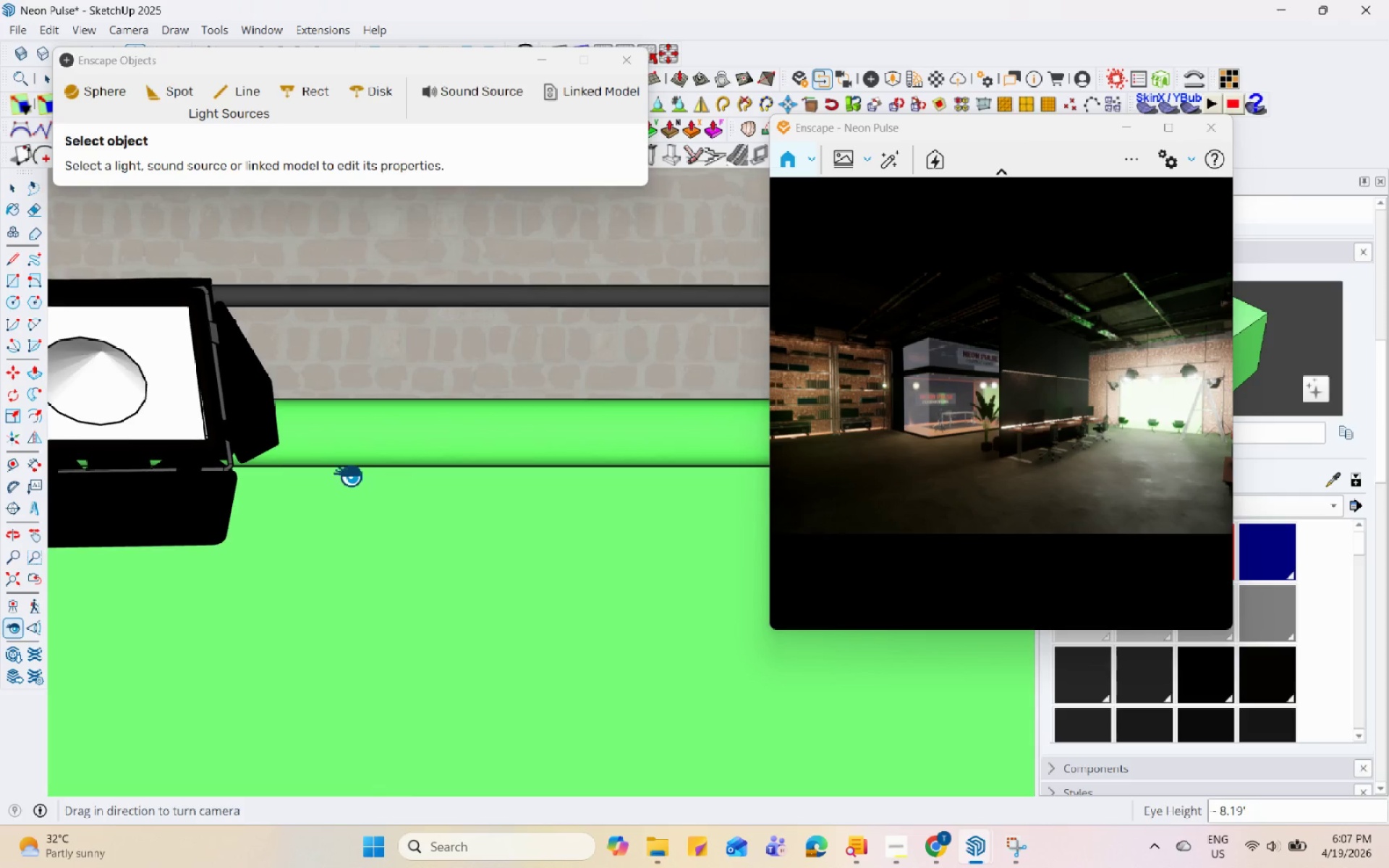 
key(Space)
 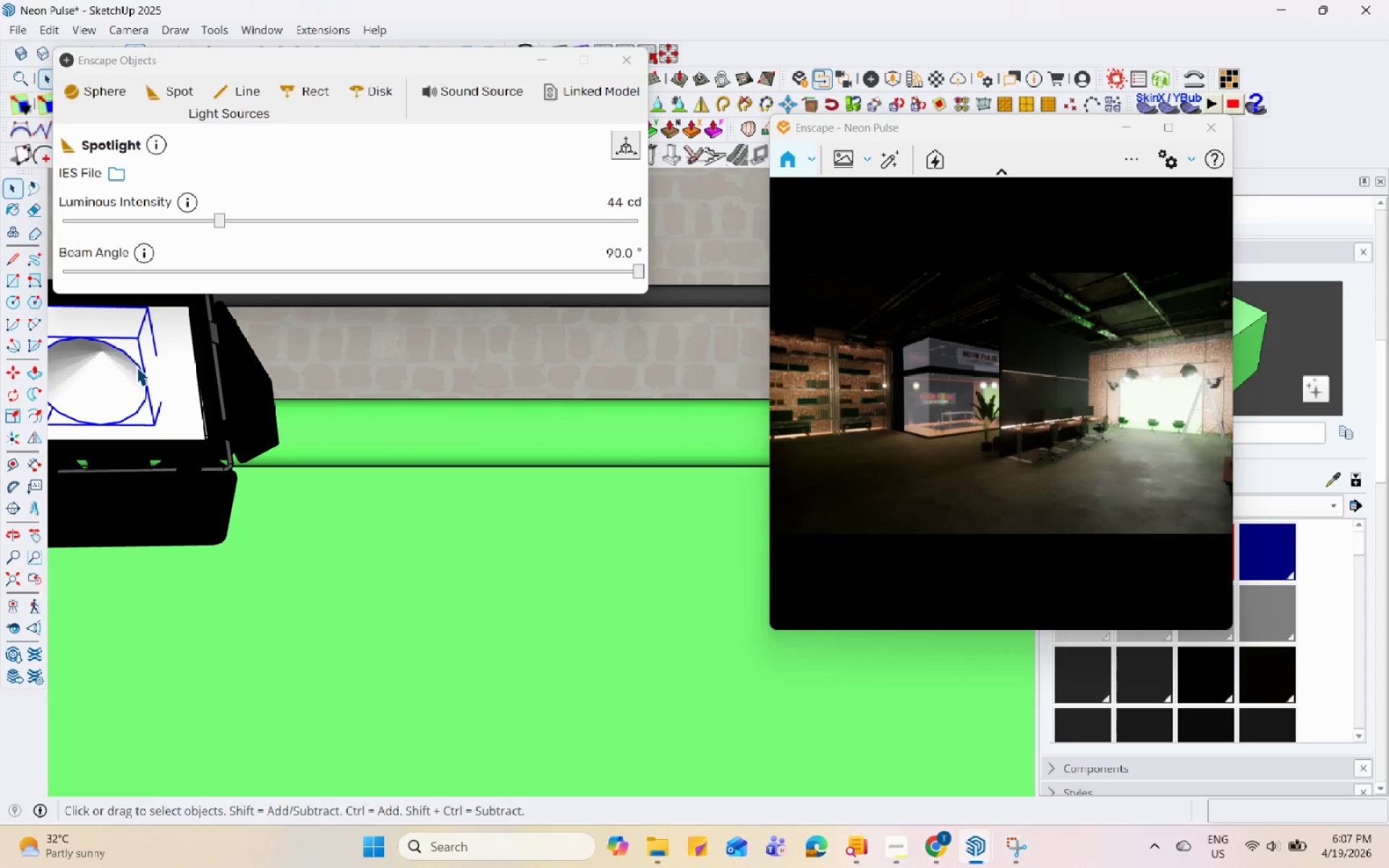 
right_click([136, 367])
 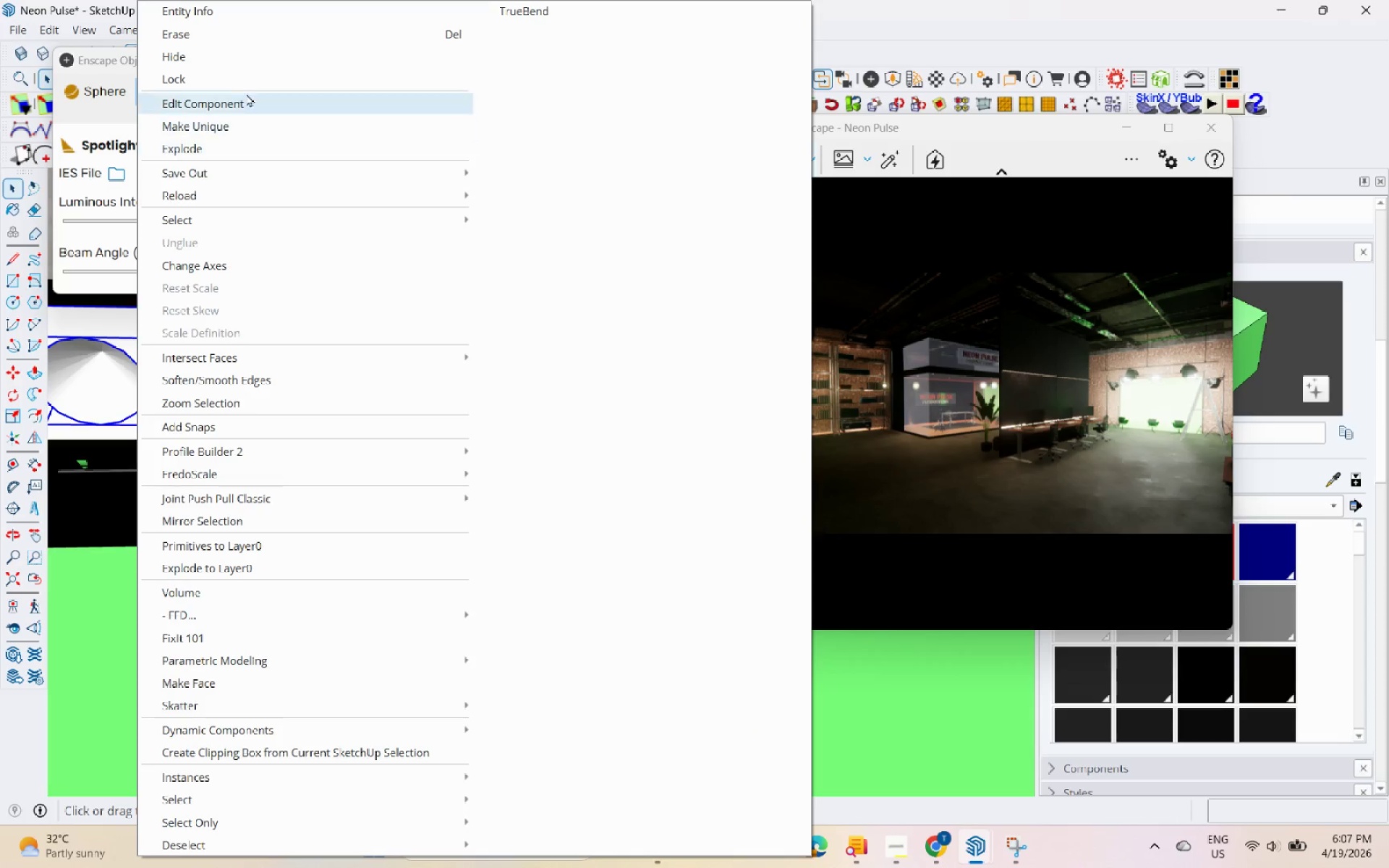 
left_click([279, 31])
 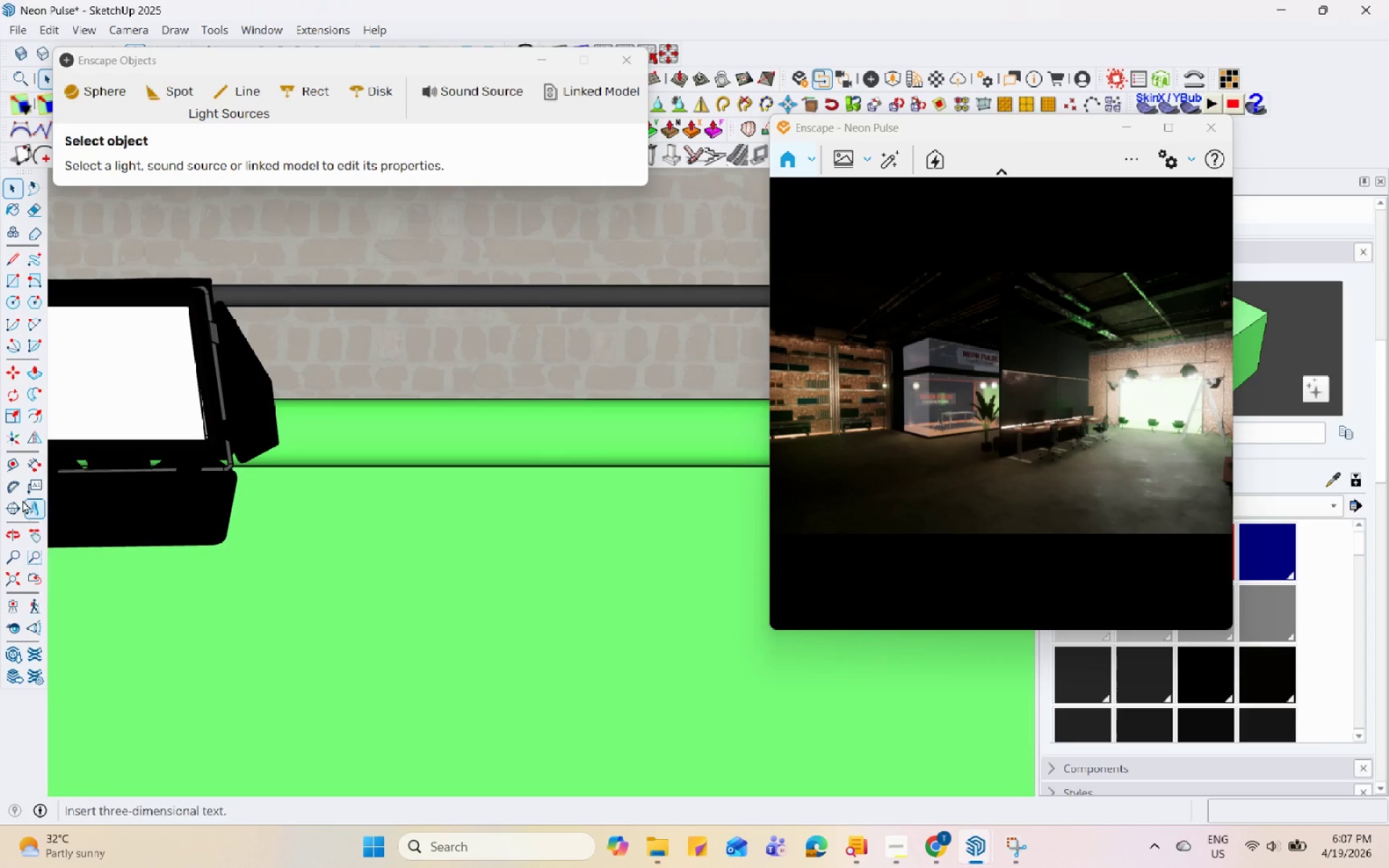 
left_click([17, 394])
 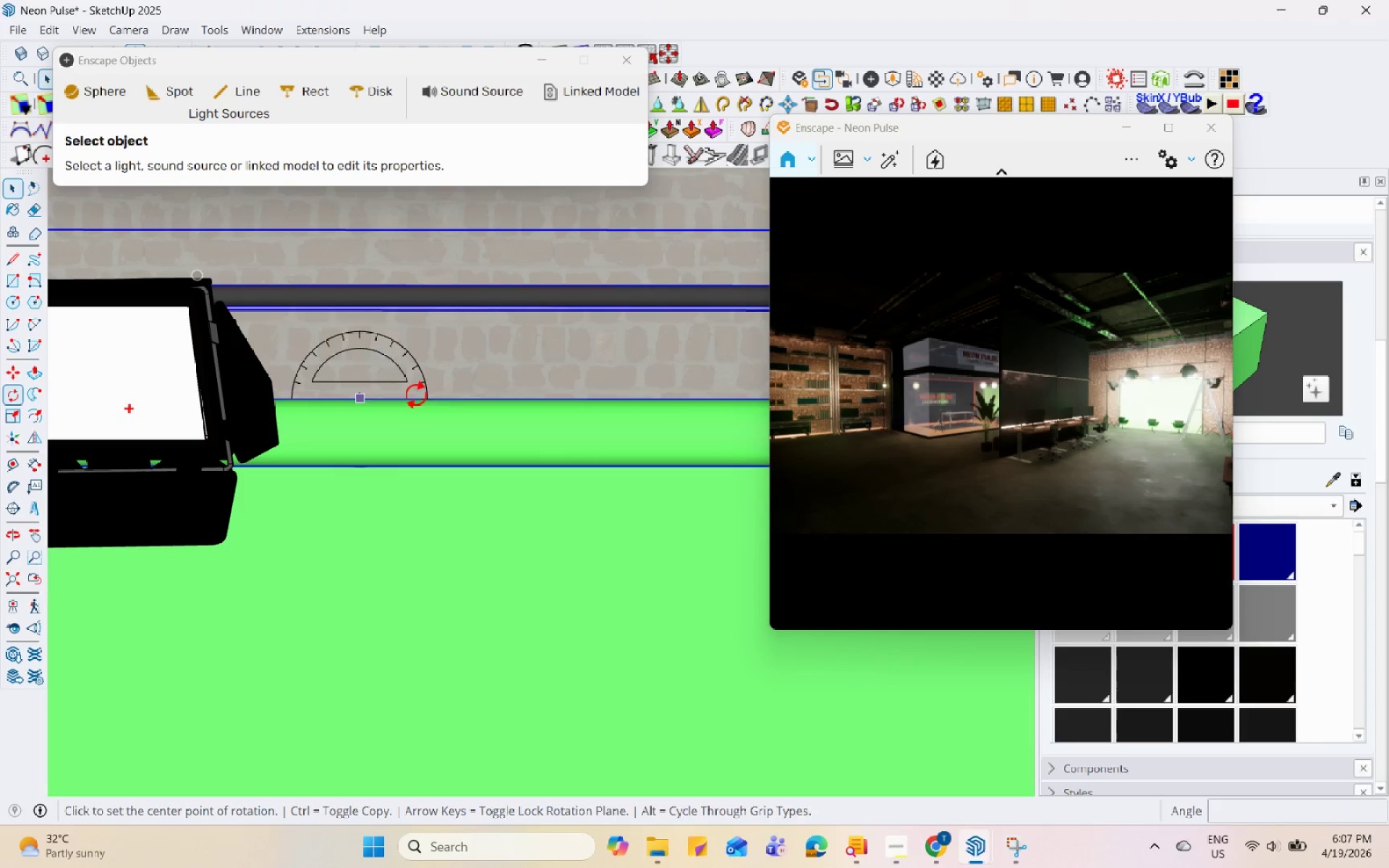 
left_click_drag(start_coordinate=[449, 397], to_coordinate=[543, 409])
 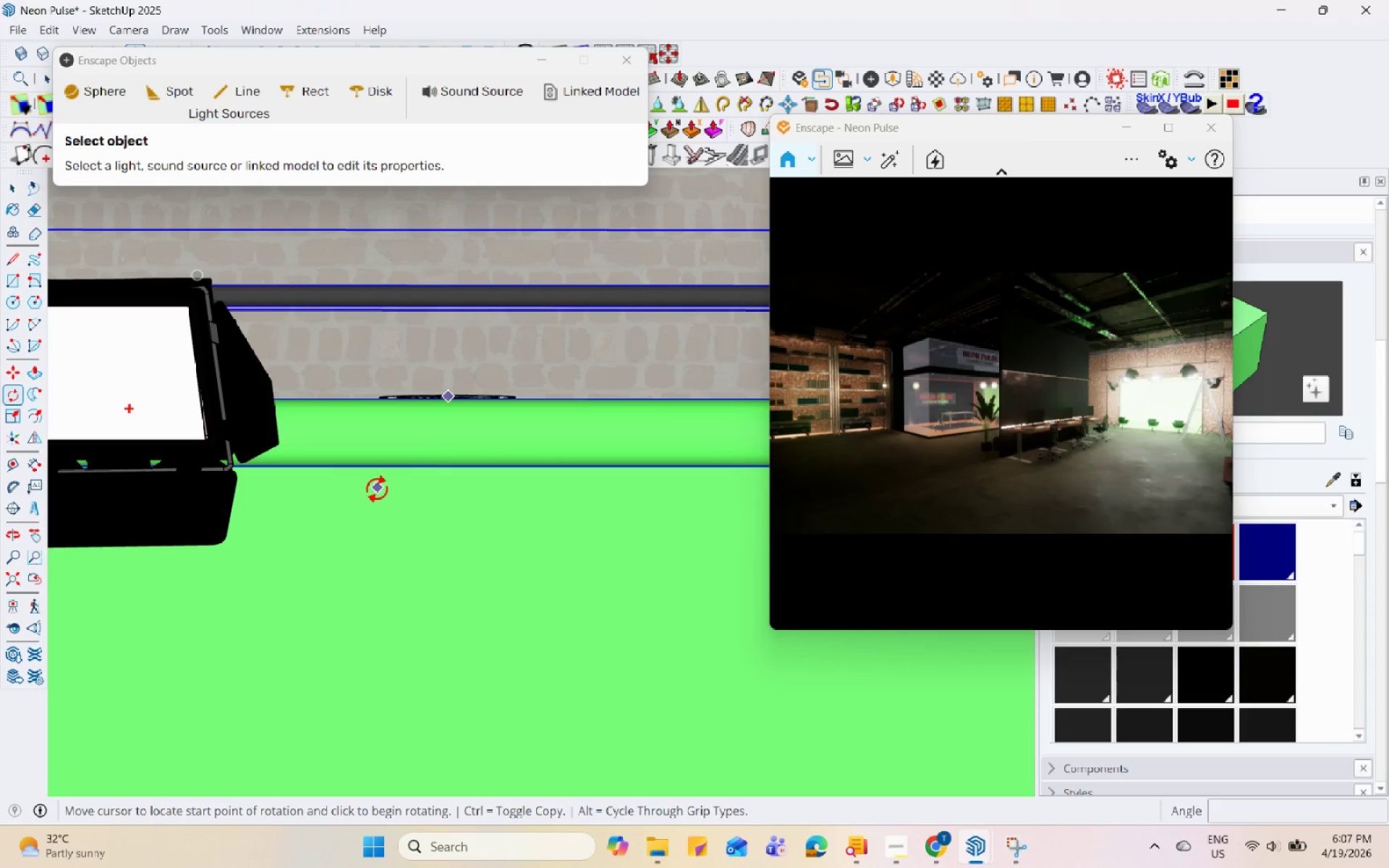 
left_click([377, 489])
 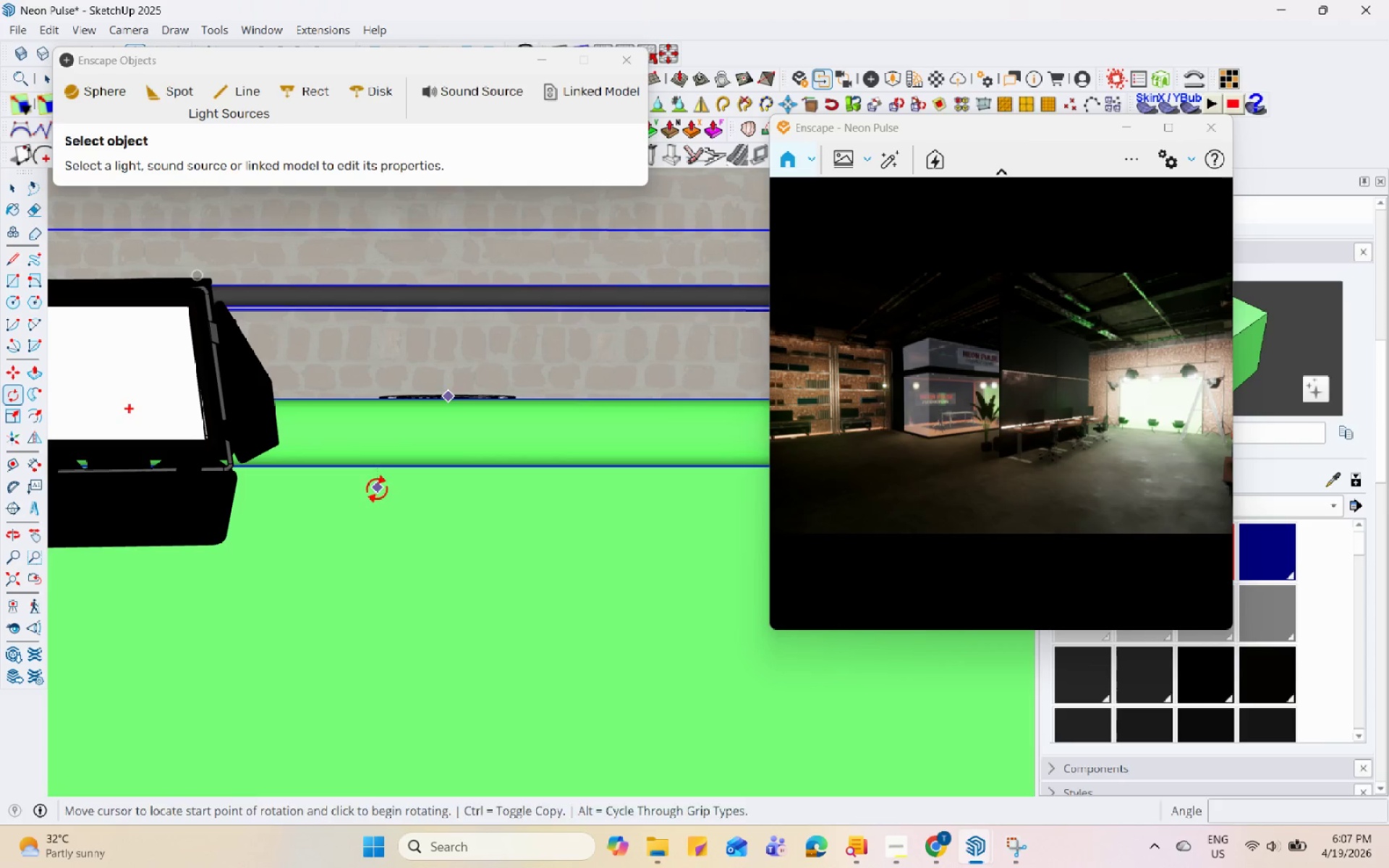 
key(Space)
 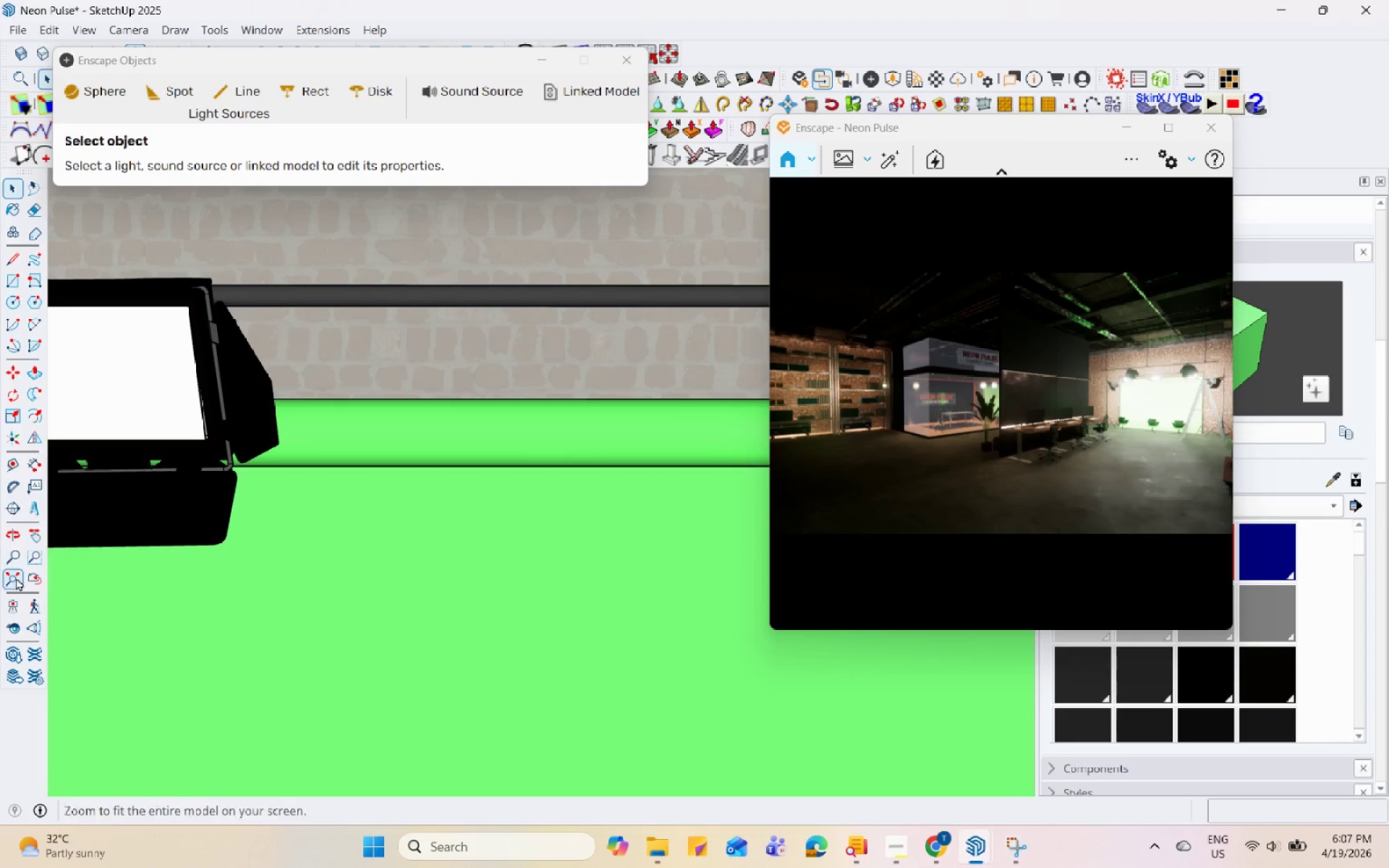 
left_click([19, 621])
 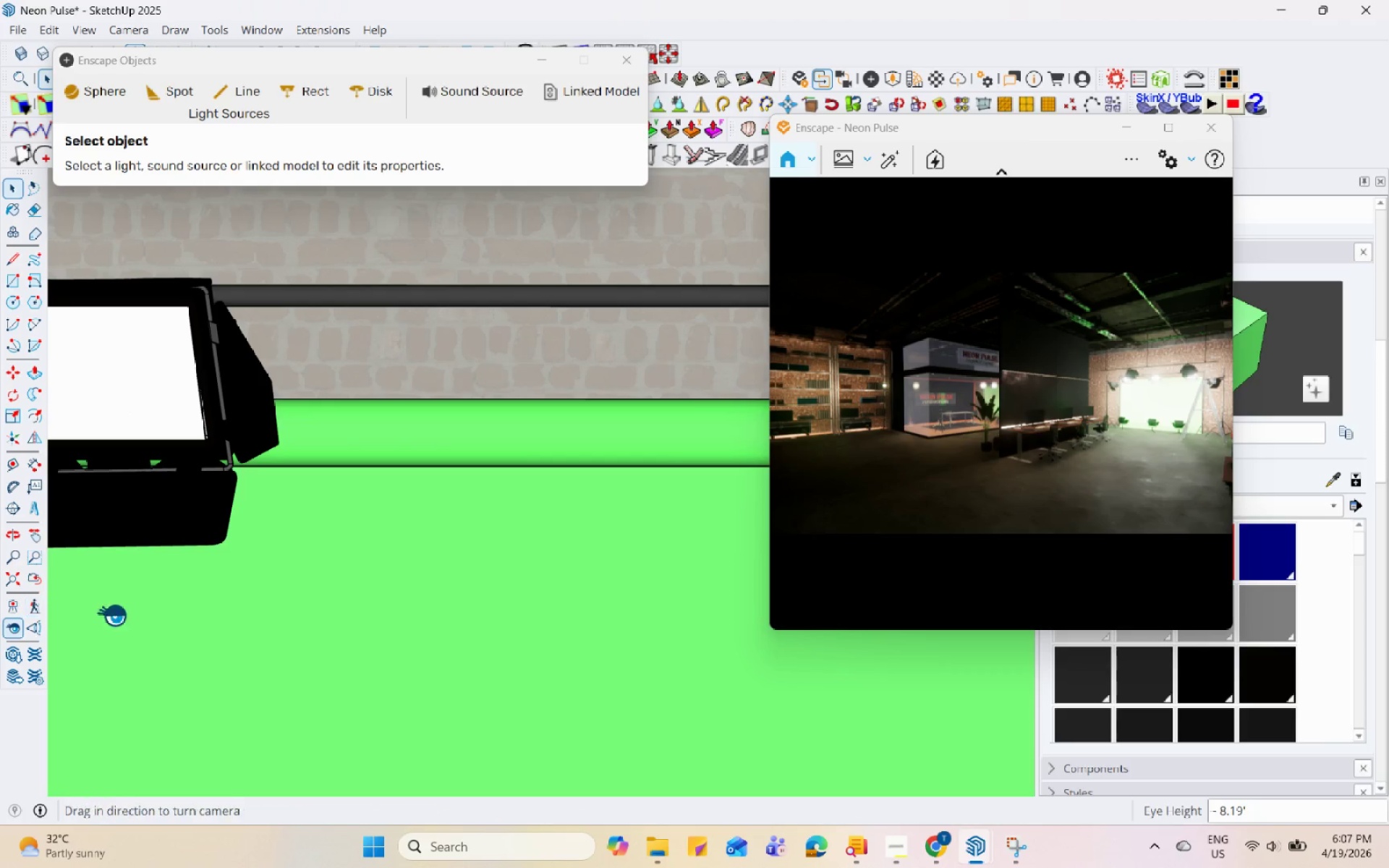 
left_click_drag(start_coordinate=[197, 612], to_coordinate=[720, 611])
 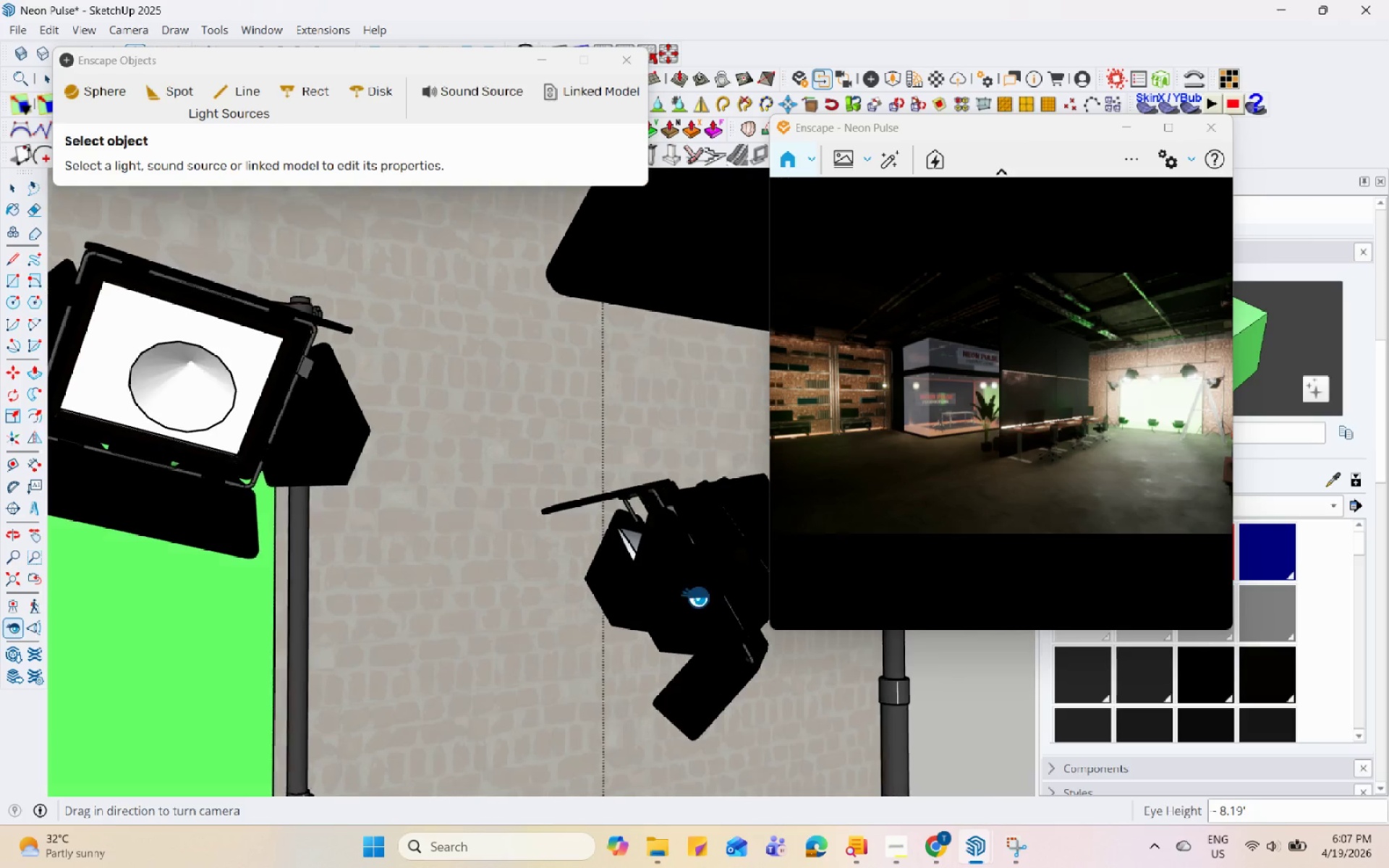 
left_click_drag(start_coordinate=[388, 521], to_coordinate=[424, 524])
 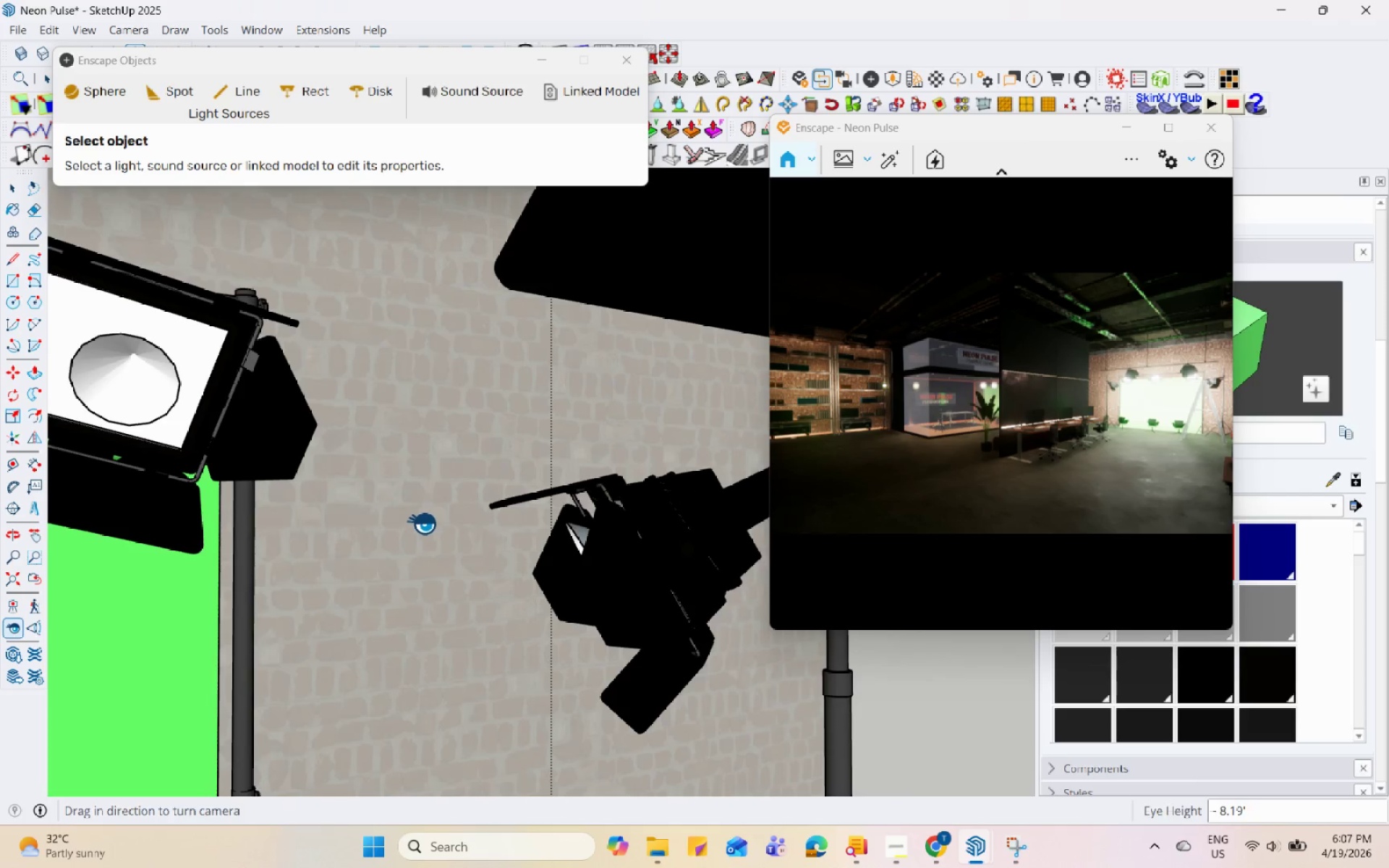 
key(Space)
 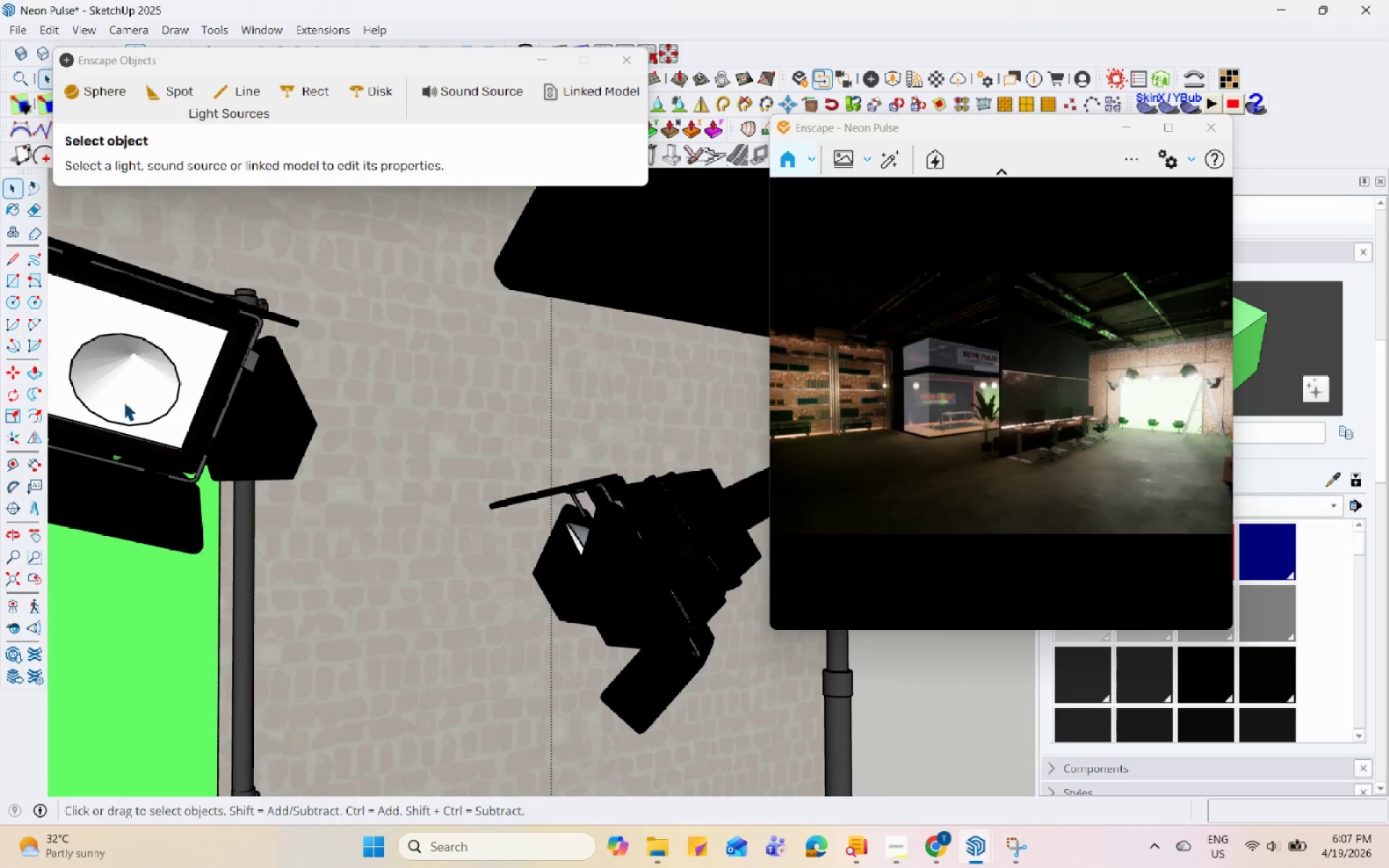 
left_click([127, 386])
 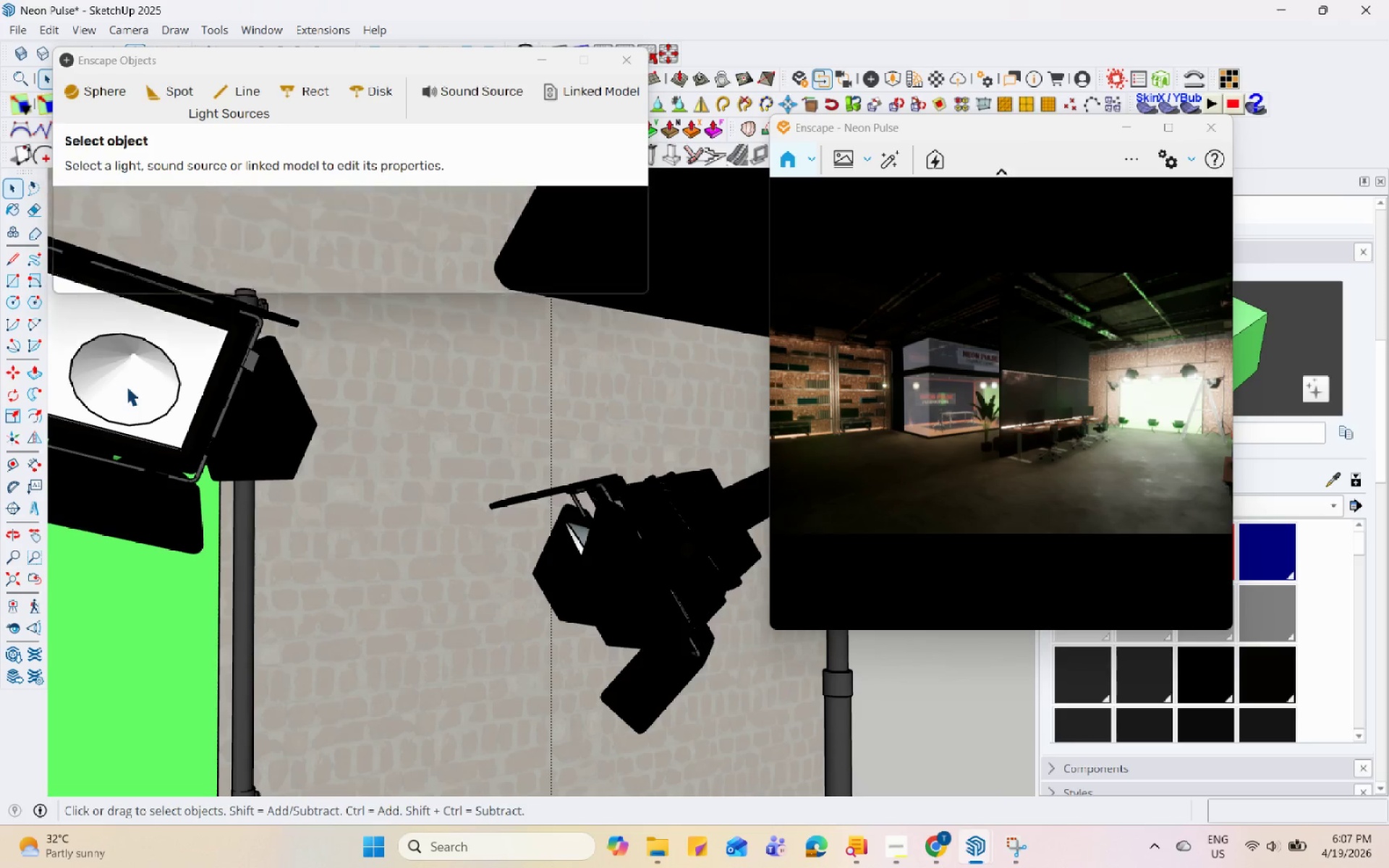 
right_click([127, 386])
 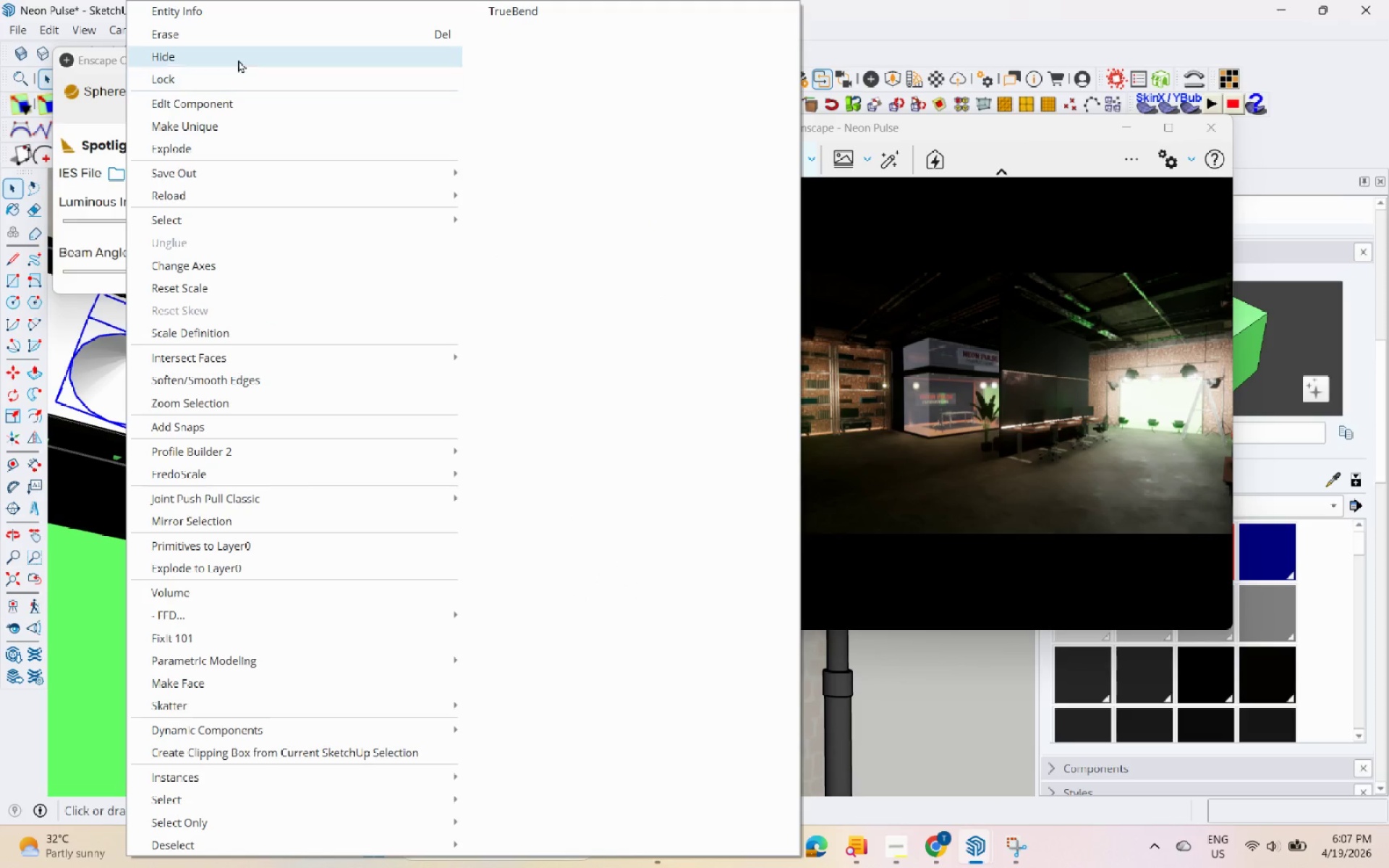 
left_click([249, 37])
 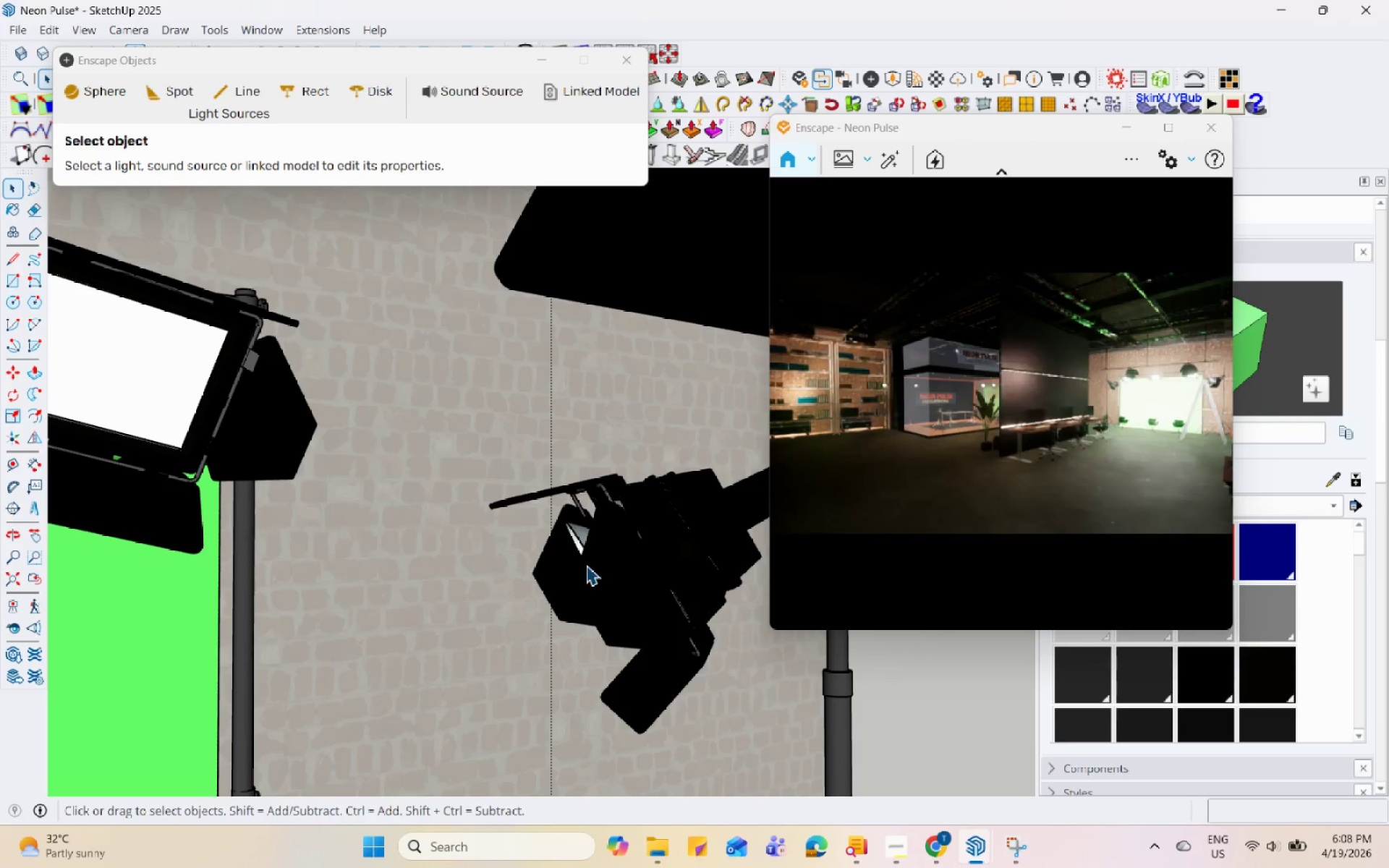 
left_click([585, 529])
 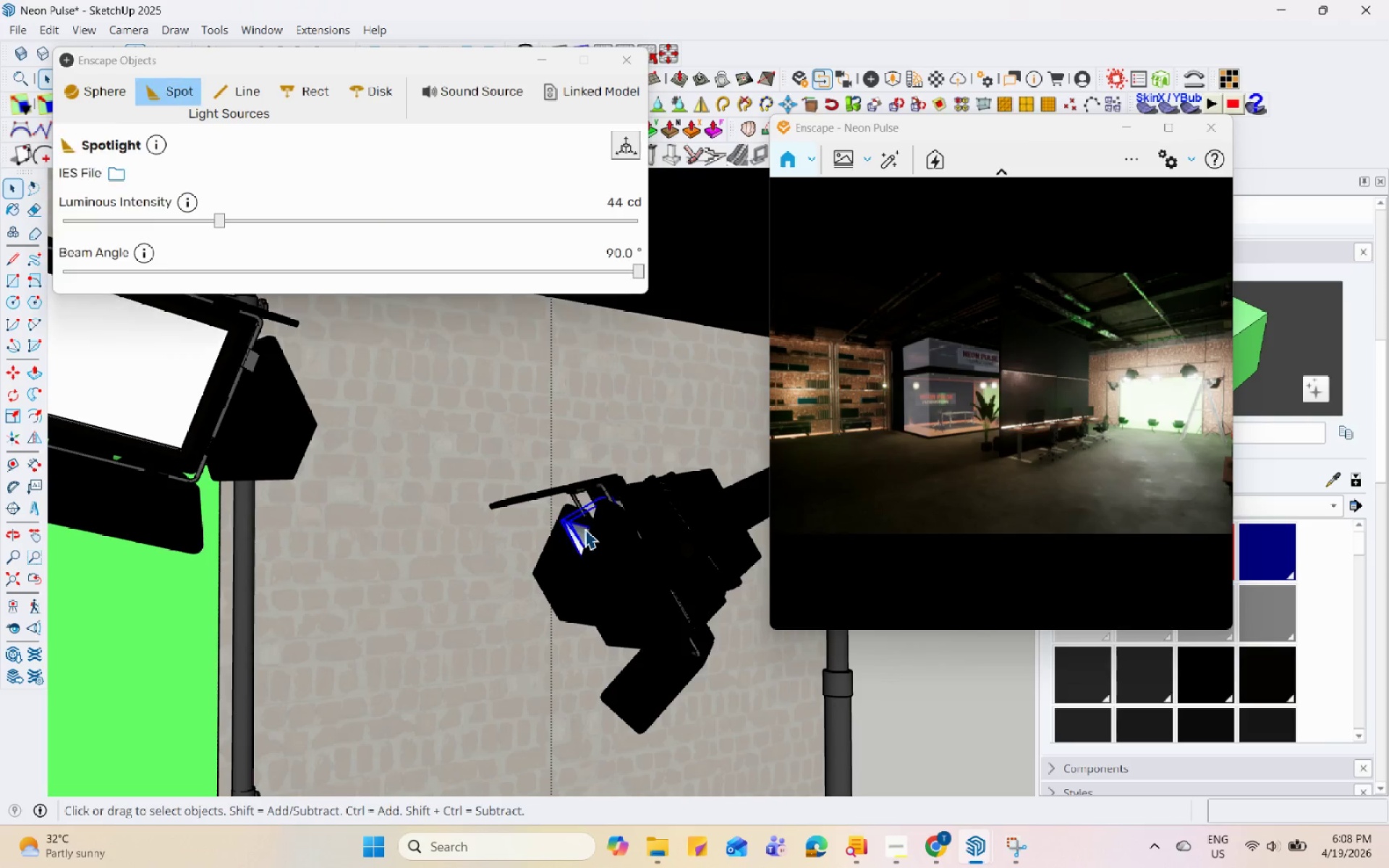 
right_click([585, 529])
 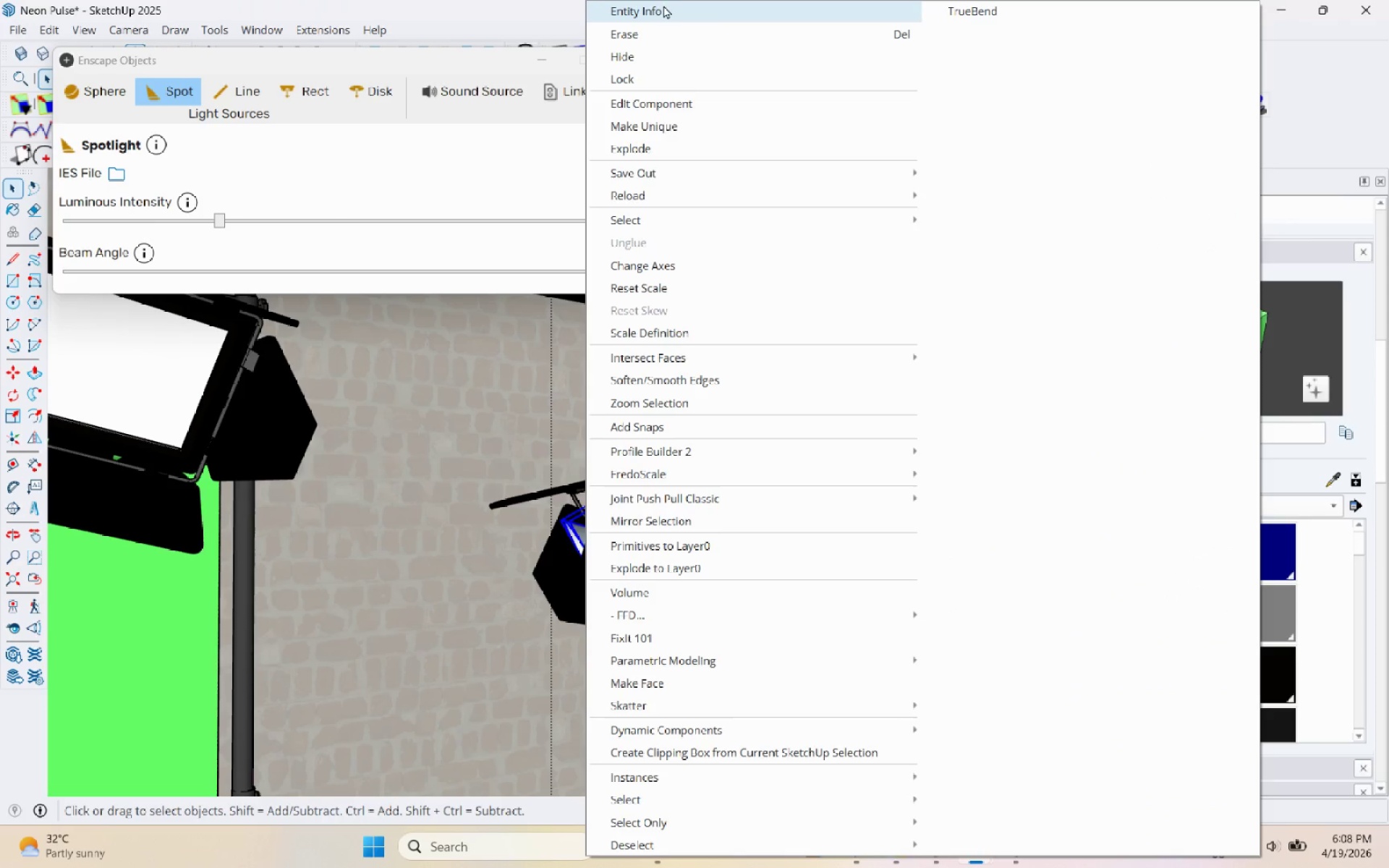 
left_click([669, 22])
 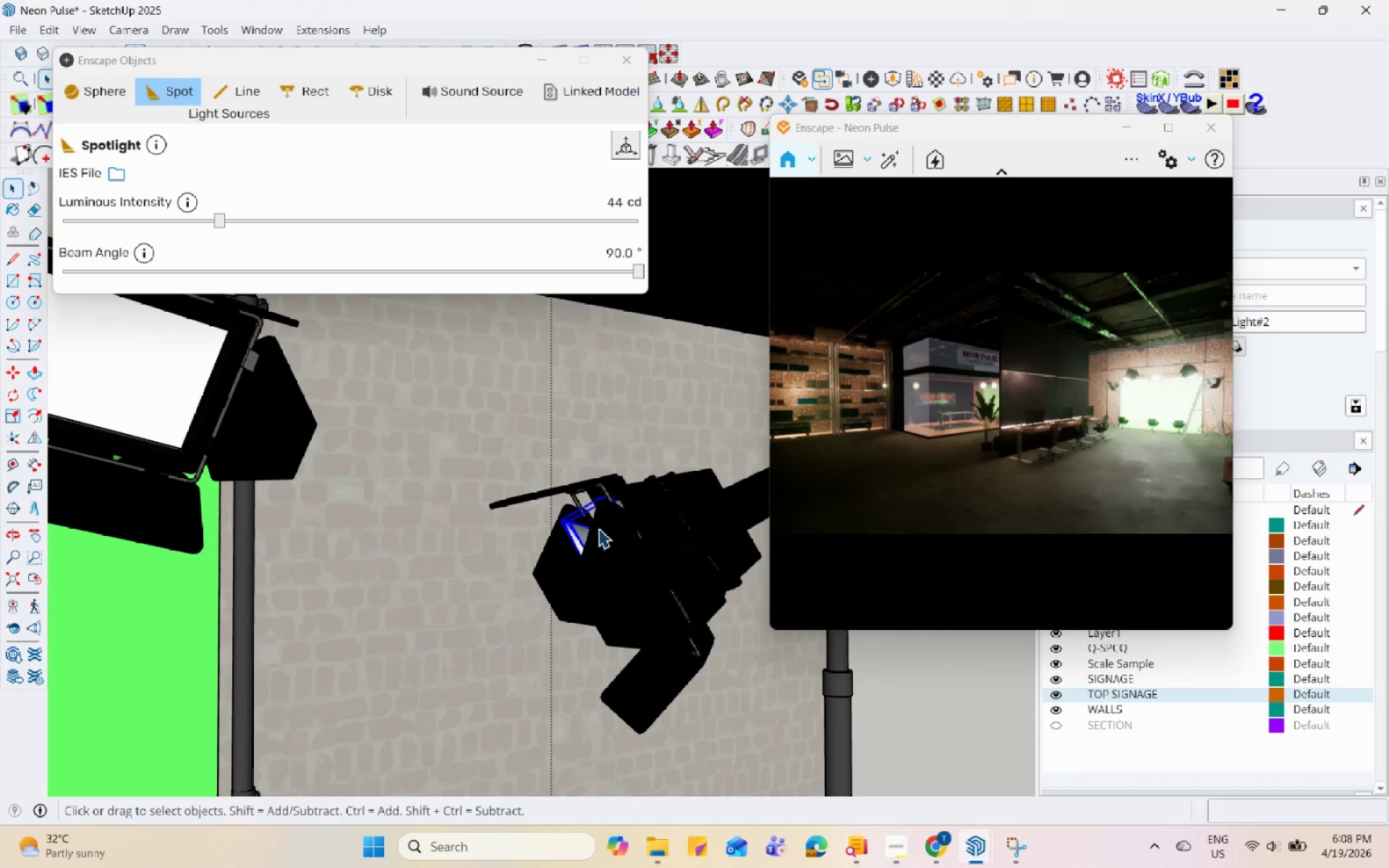 
right_click([579, 537])
 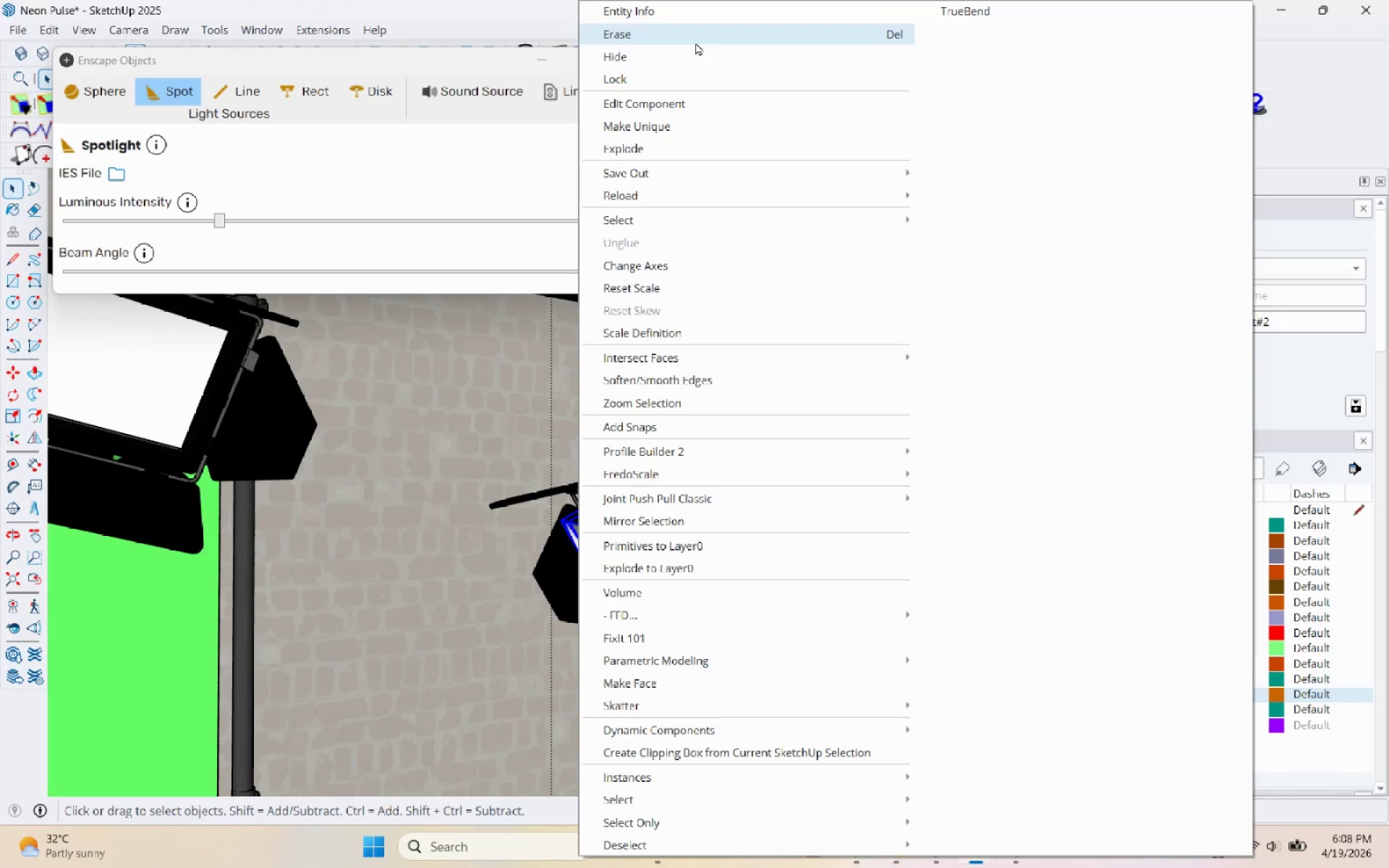 
left_click([695, 41])
 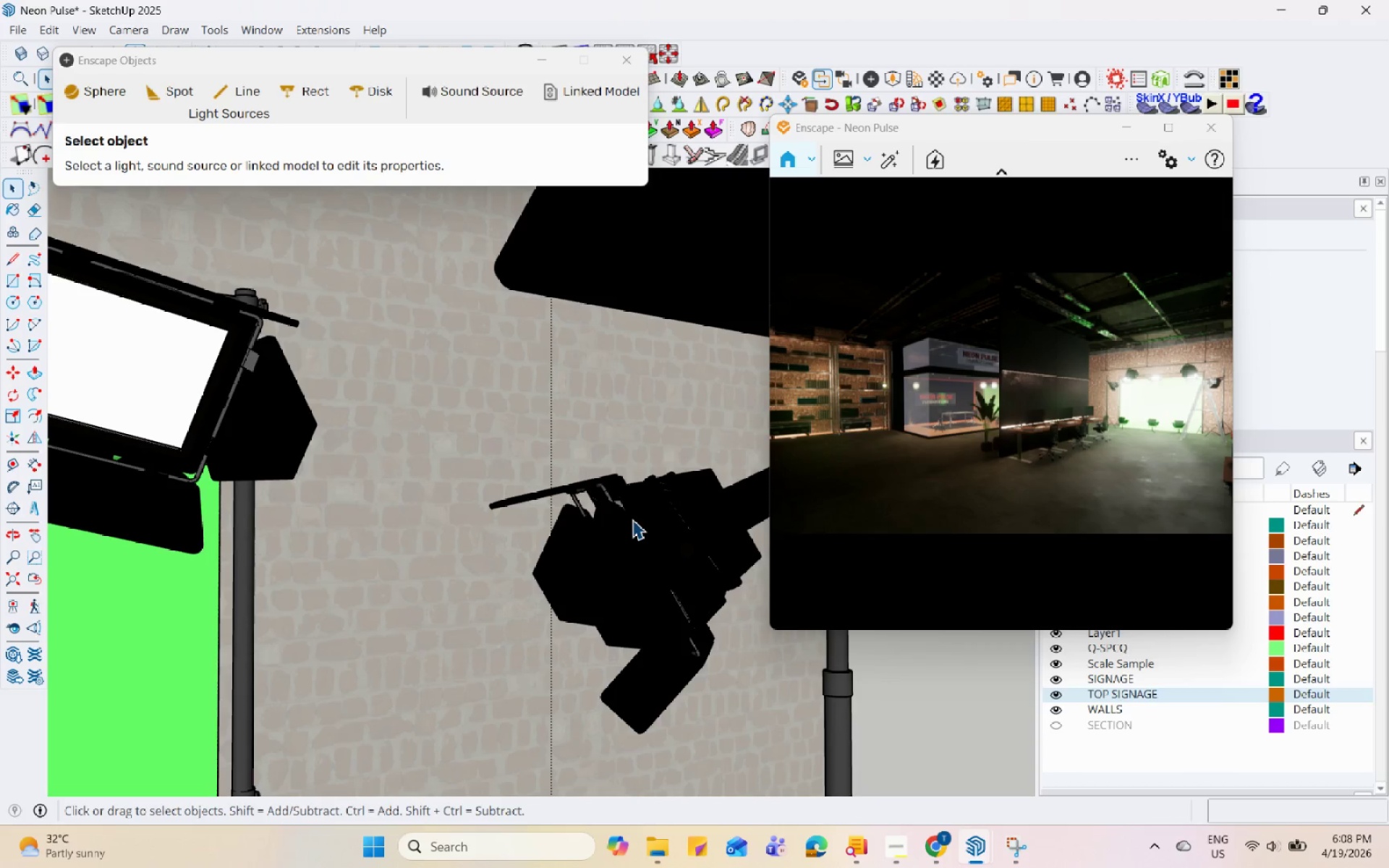 
scroll: coordinate [615, 384], scroll_direction: down, amount: 4.0
 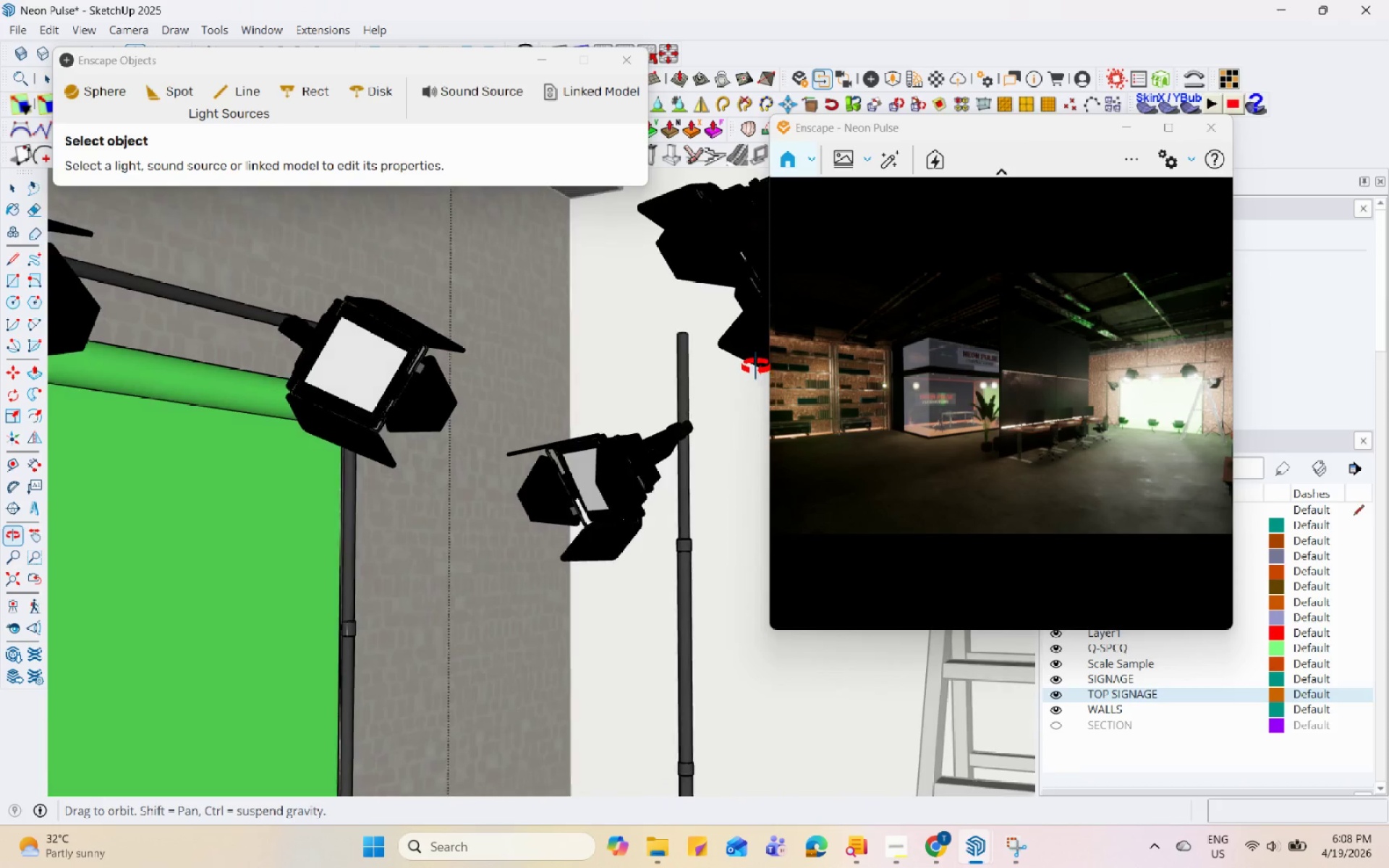 
scroll: coordinate [718, 258], scroll_direction: up, amount: 5.0
 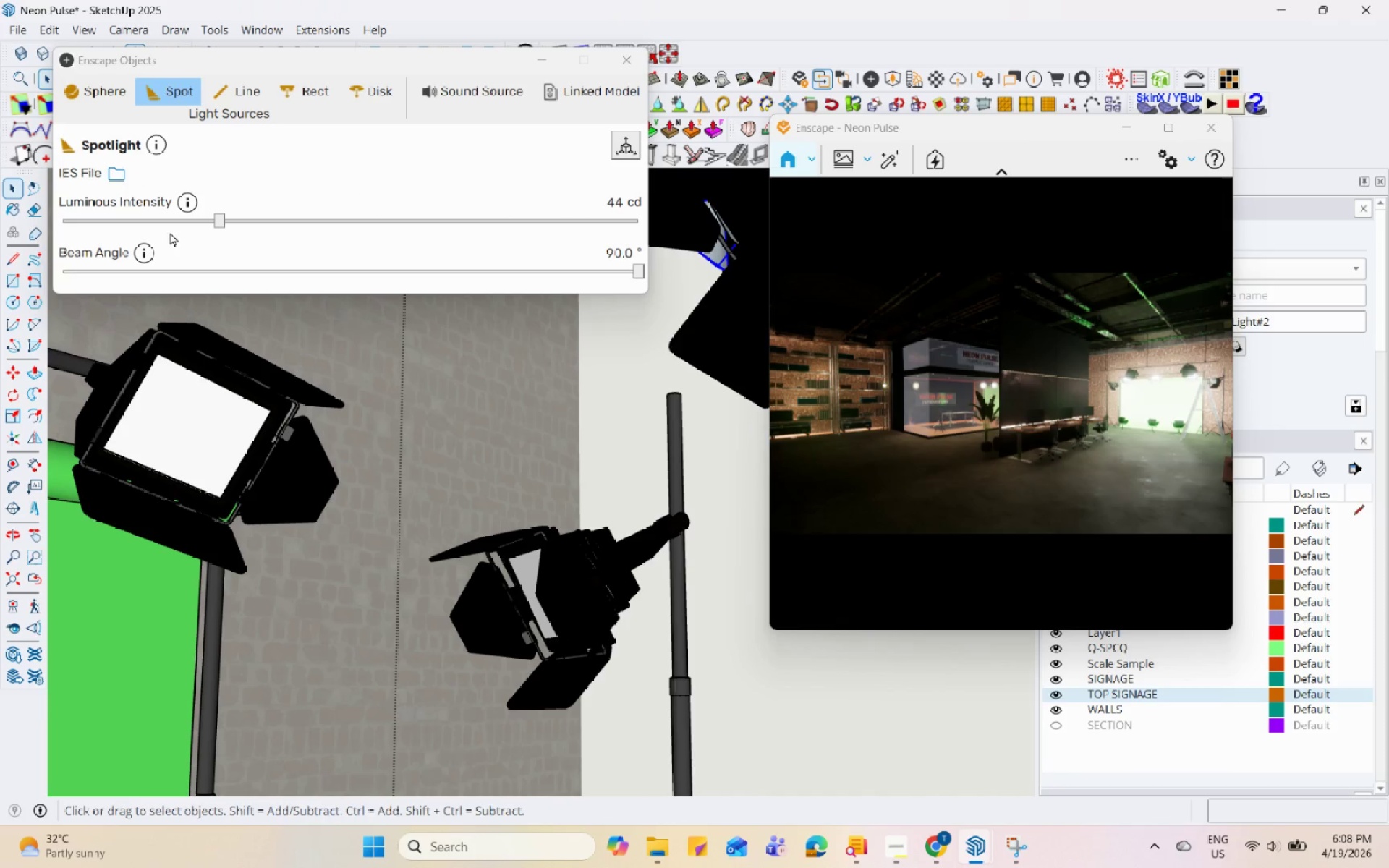 
left_click([119, 169])
 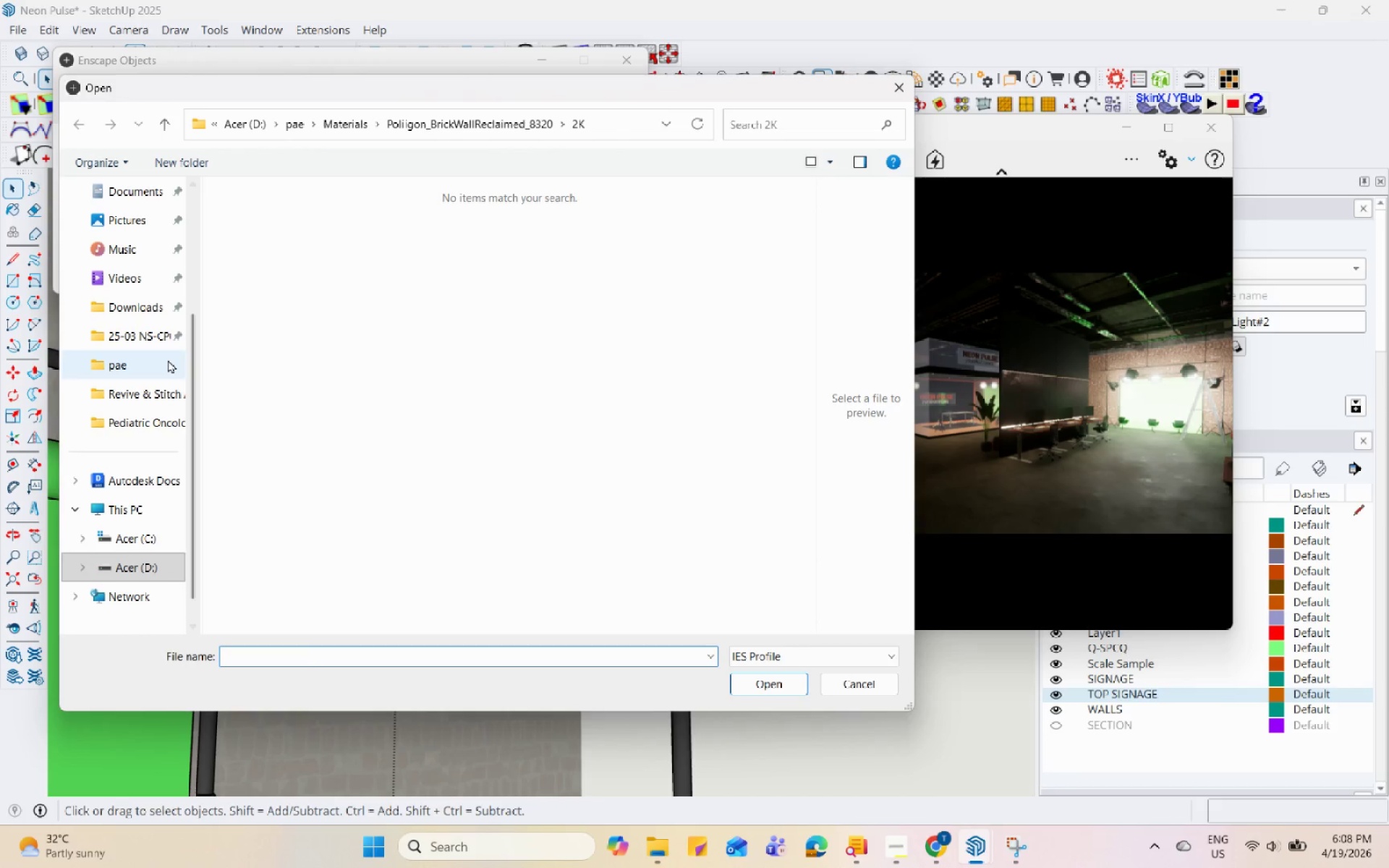 
left_click([145, 557])
 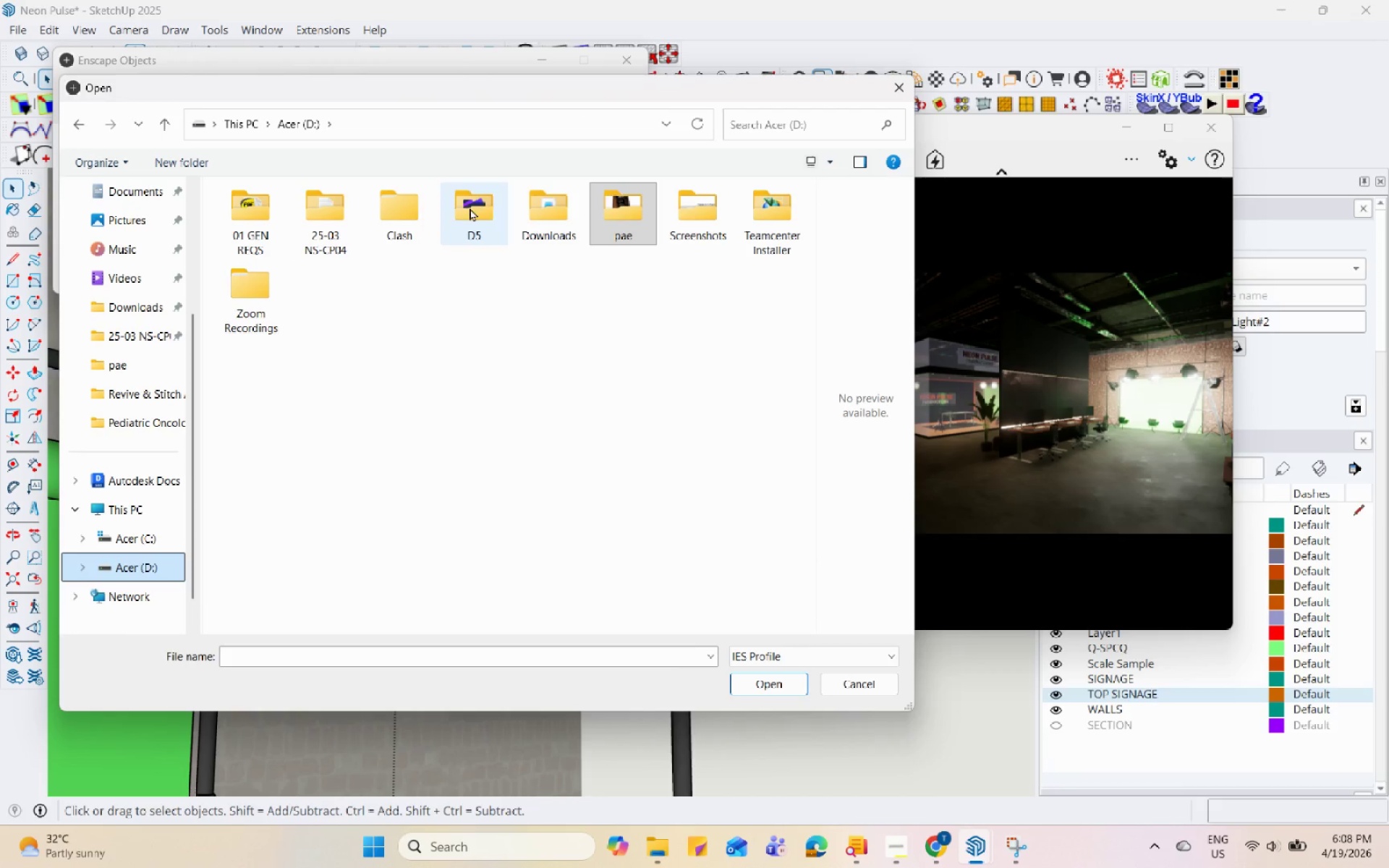 
double_click([619, 200])
 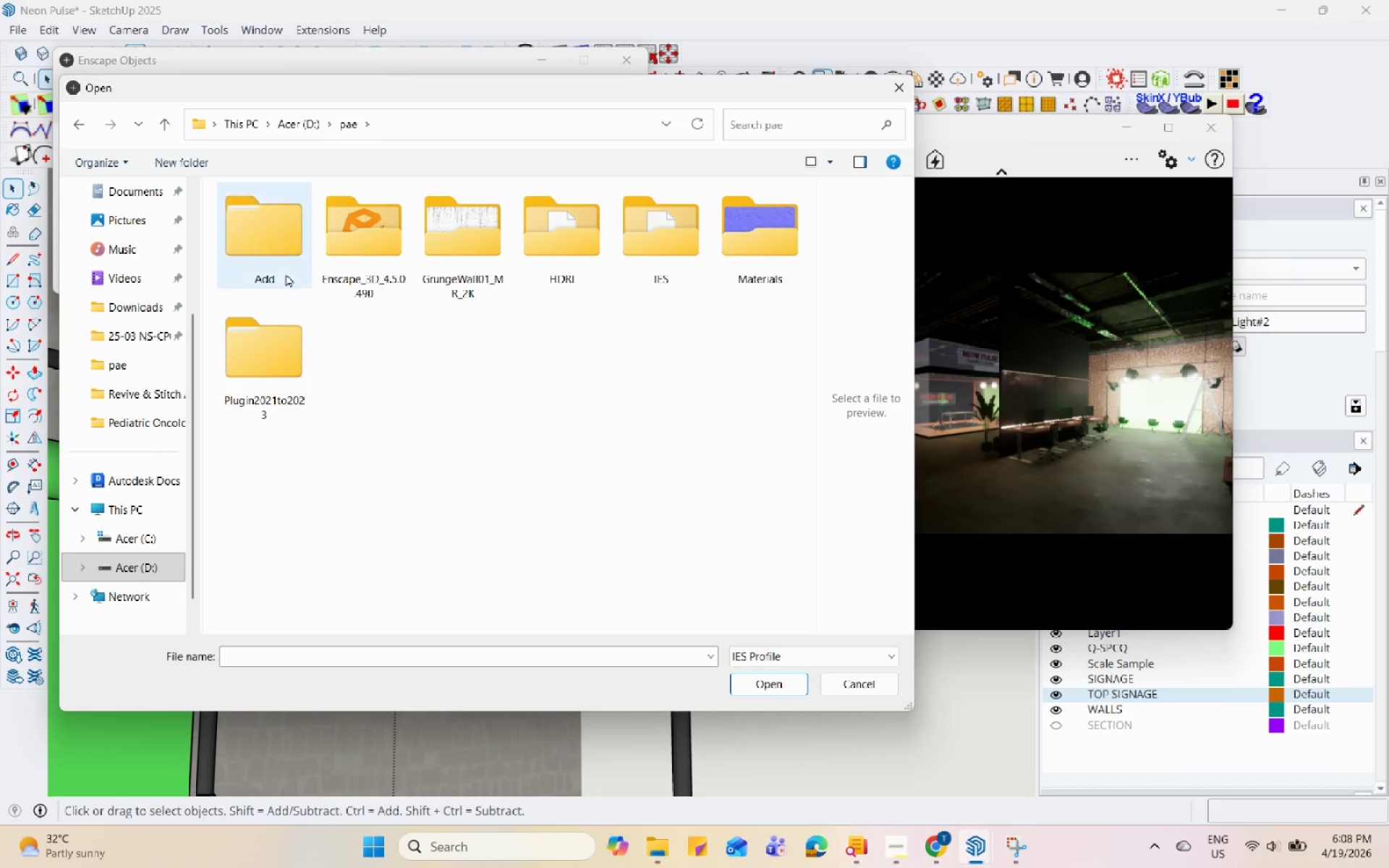 
left_click([274, 252])
 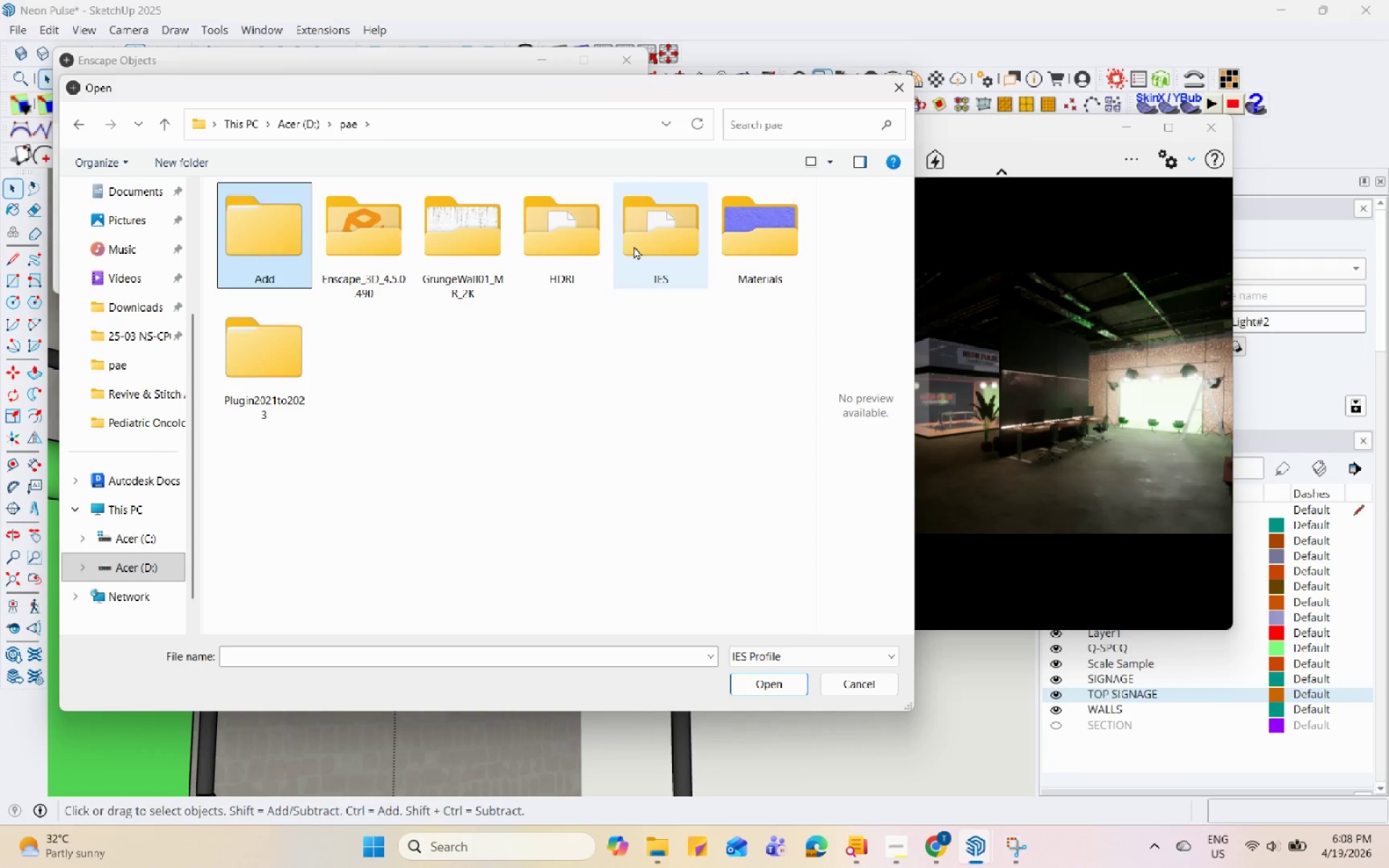 
double_click([634, 246])
 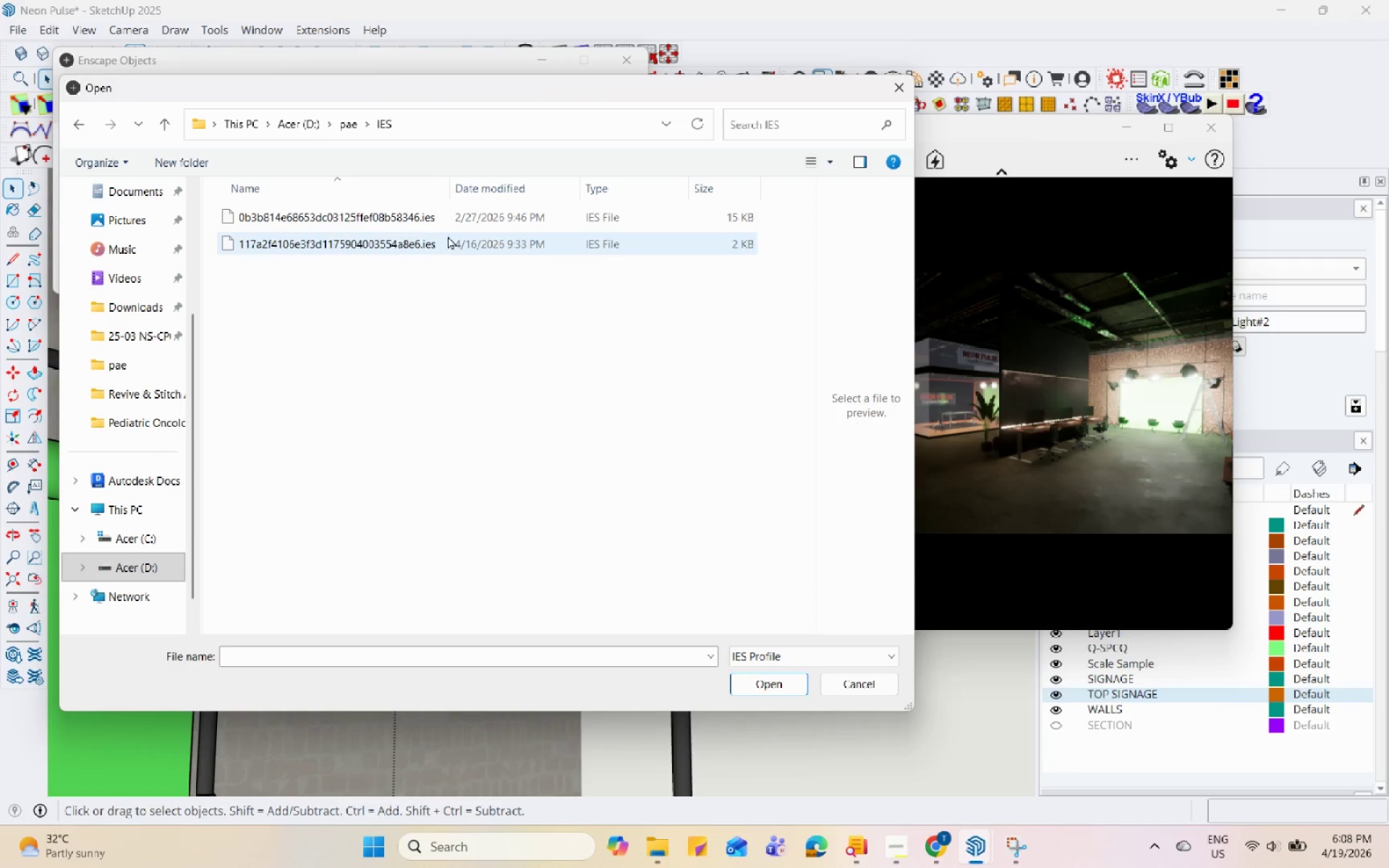 
left_click([451, 220])
 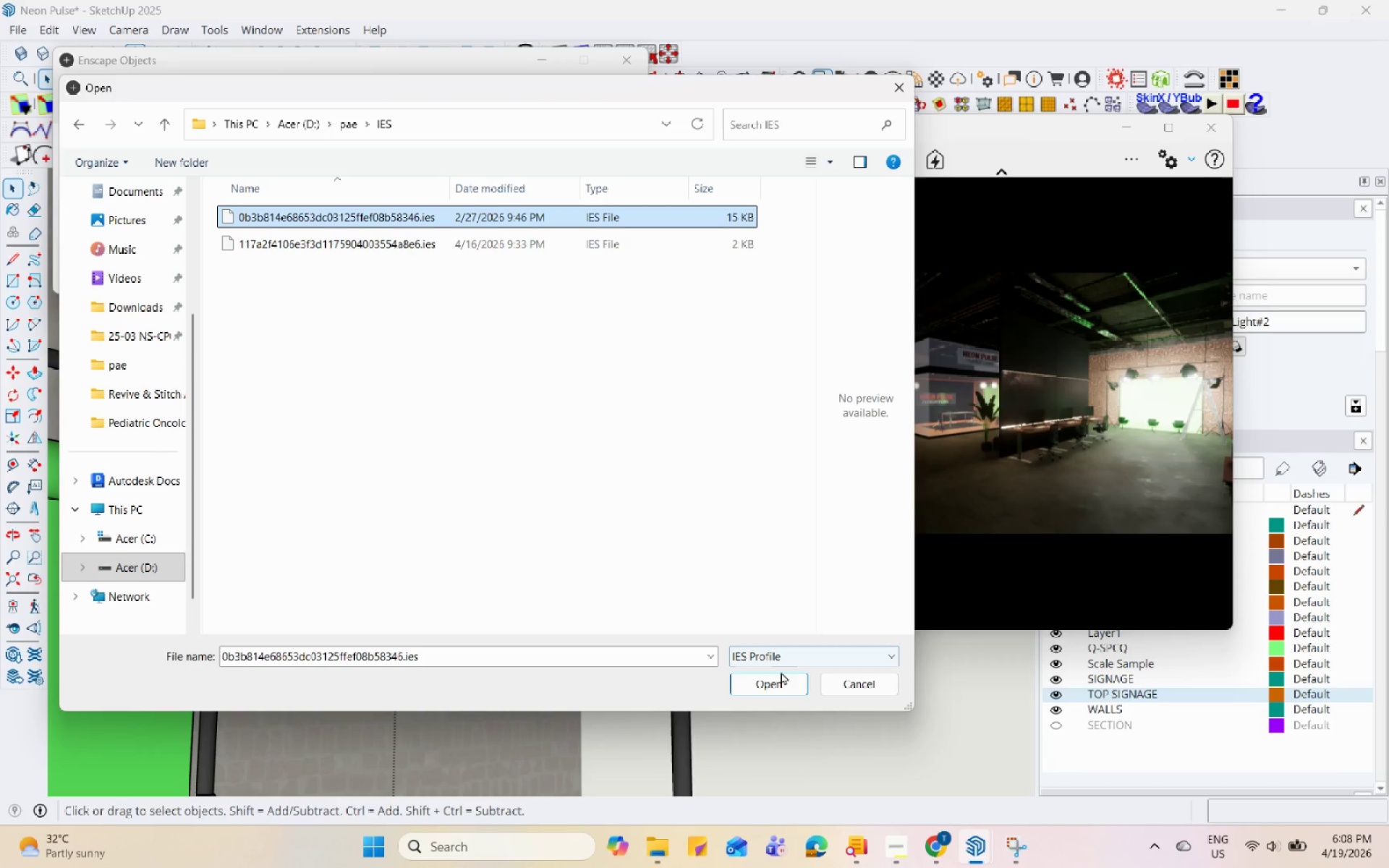 
left_click([777, 681])
 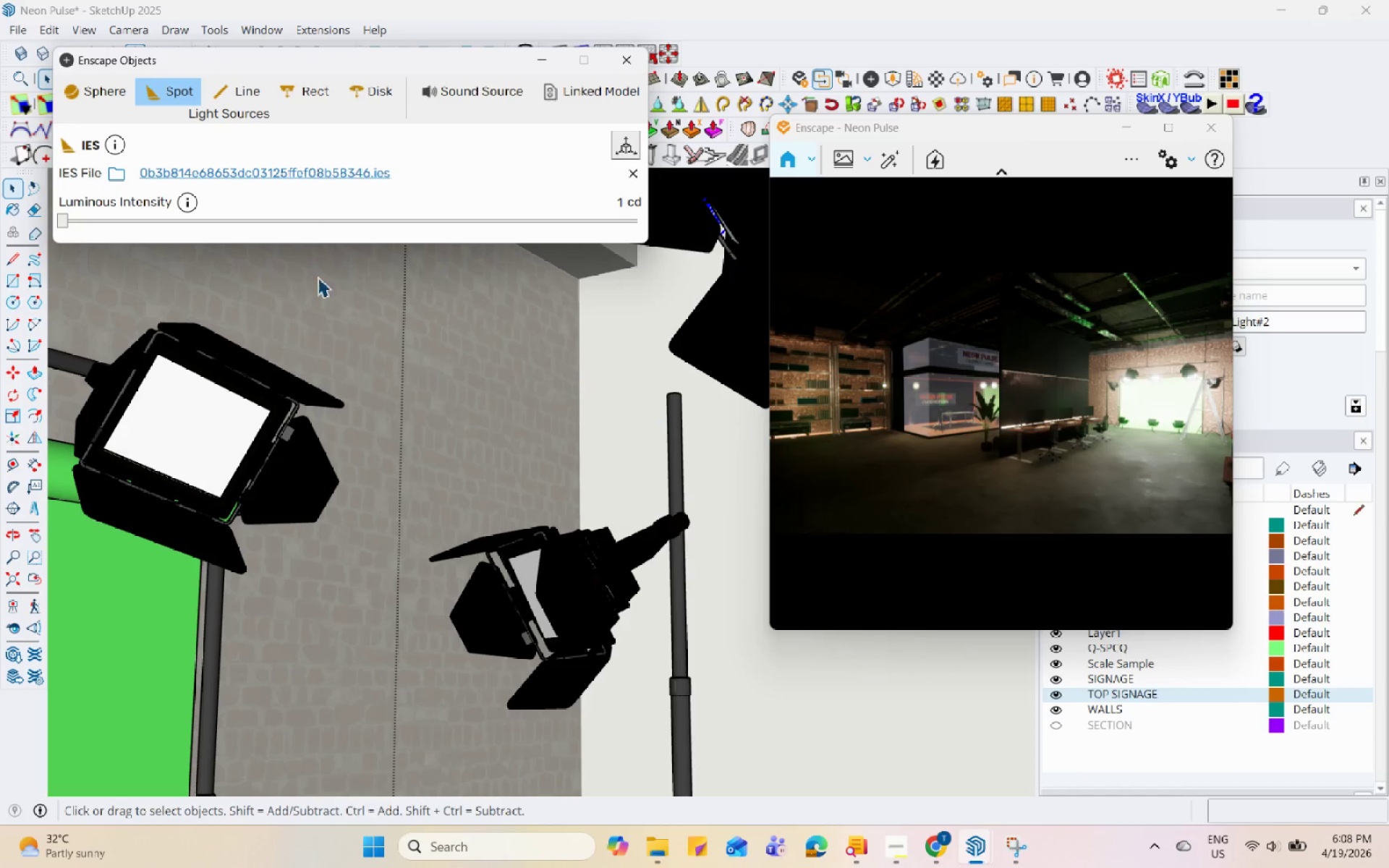 
left_click_drag(start_coordinate=[63, 224], to_coordinate=[196, 231])
 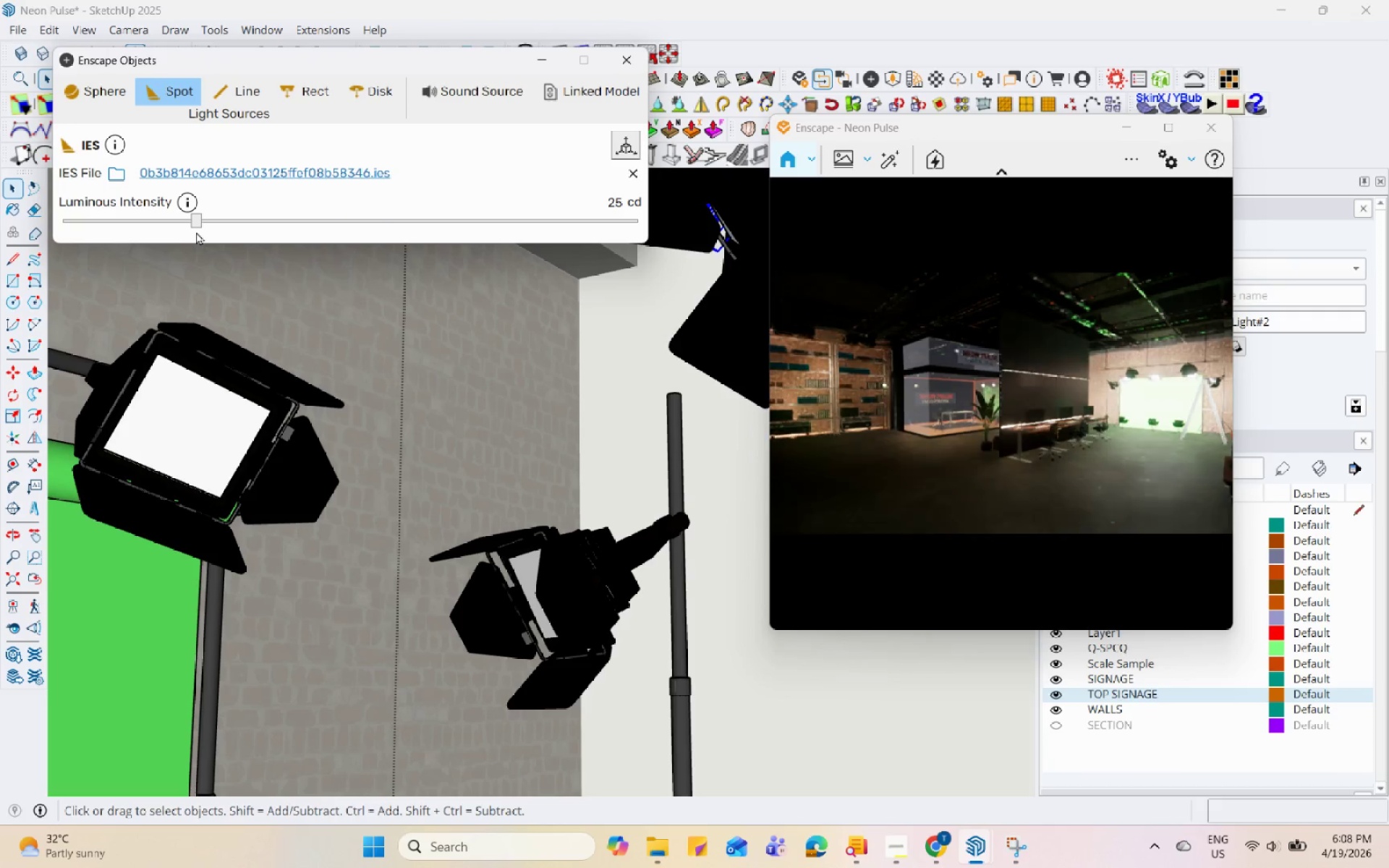 
left_click_drag(start_coordinate=[200, 227], to_coordinate=[128, 229])
 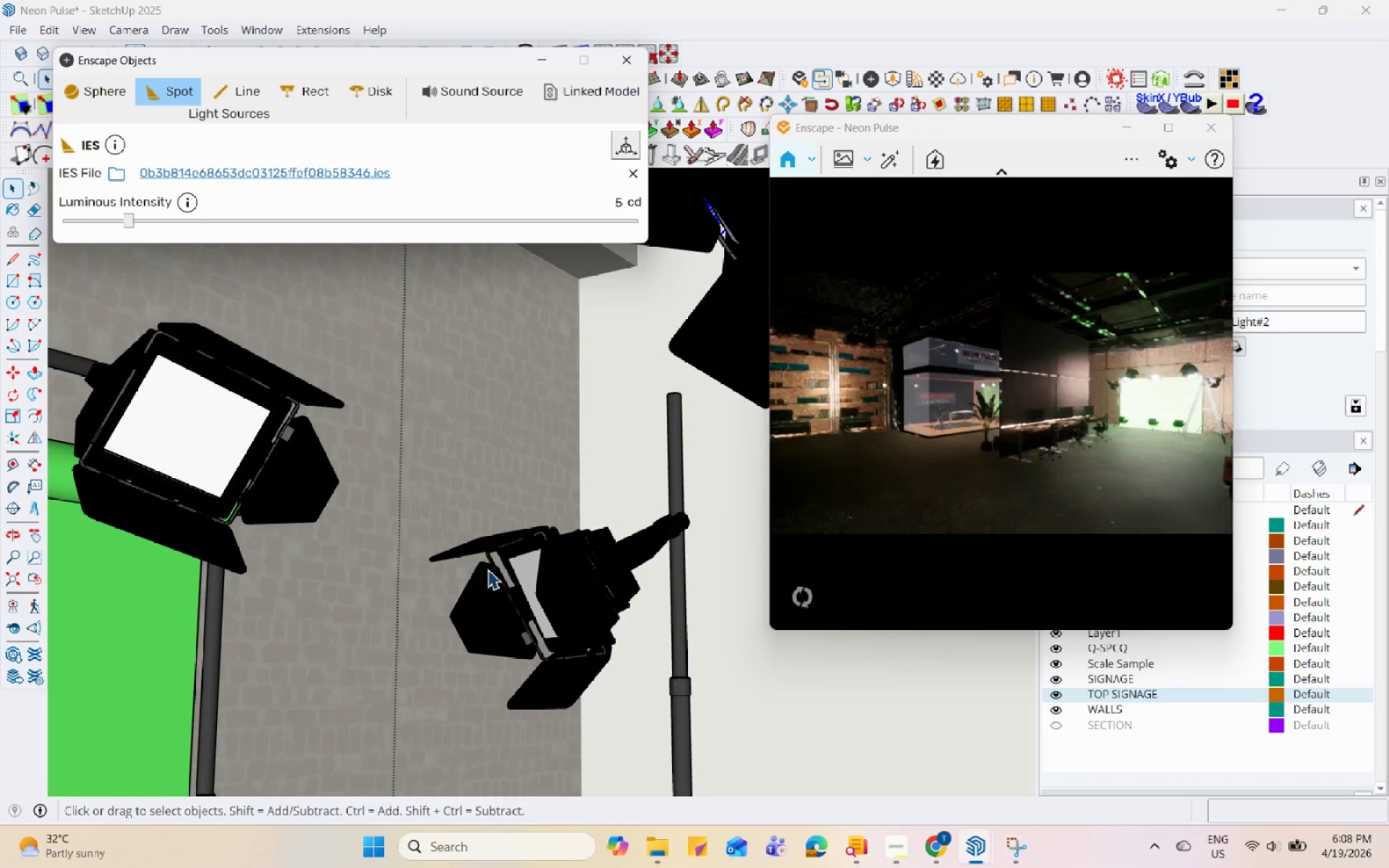 
scroll: coordinate [502, 555], scroll_direction: down, amount: 3.0
 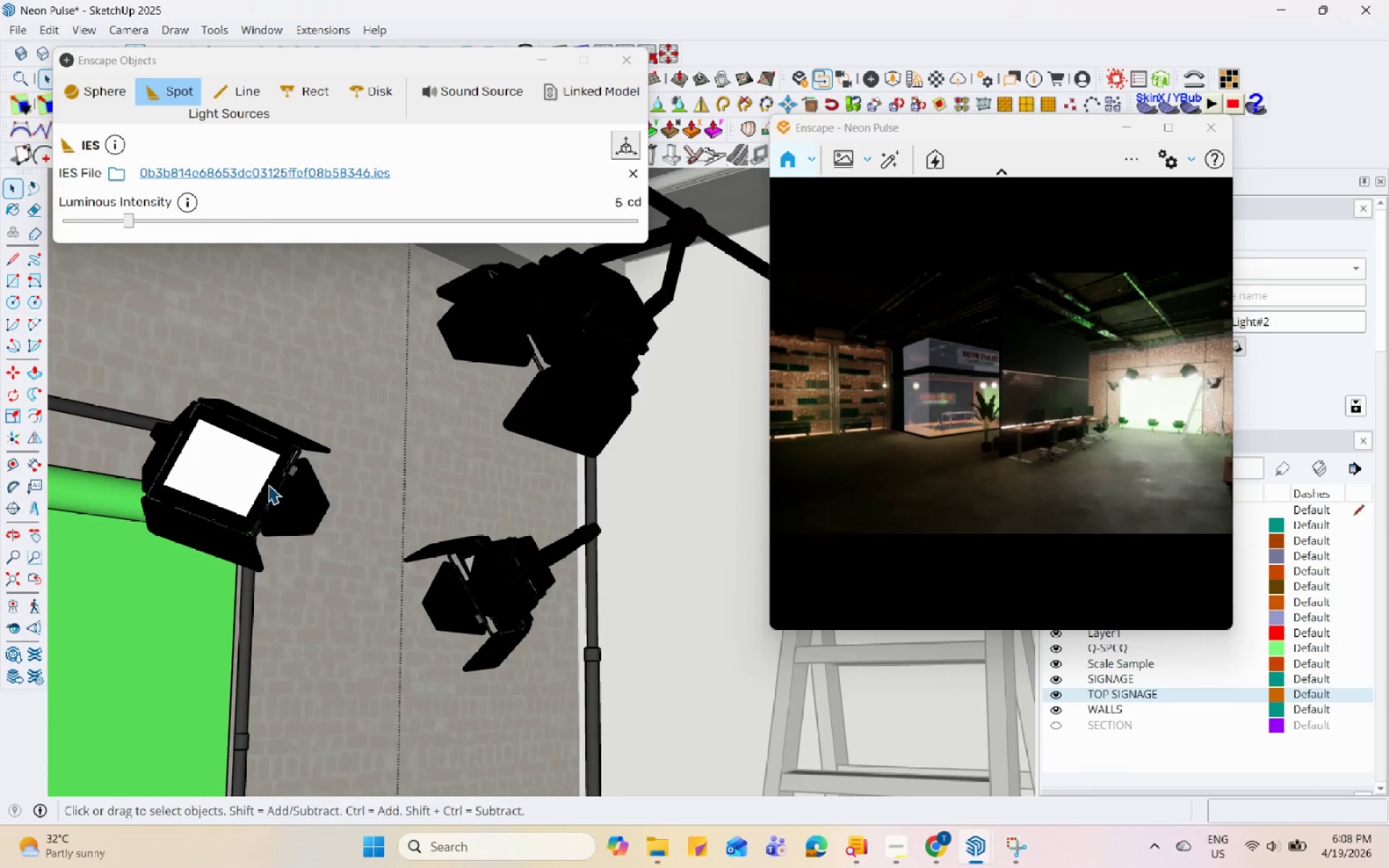 
double_click([246, 471])
 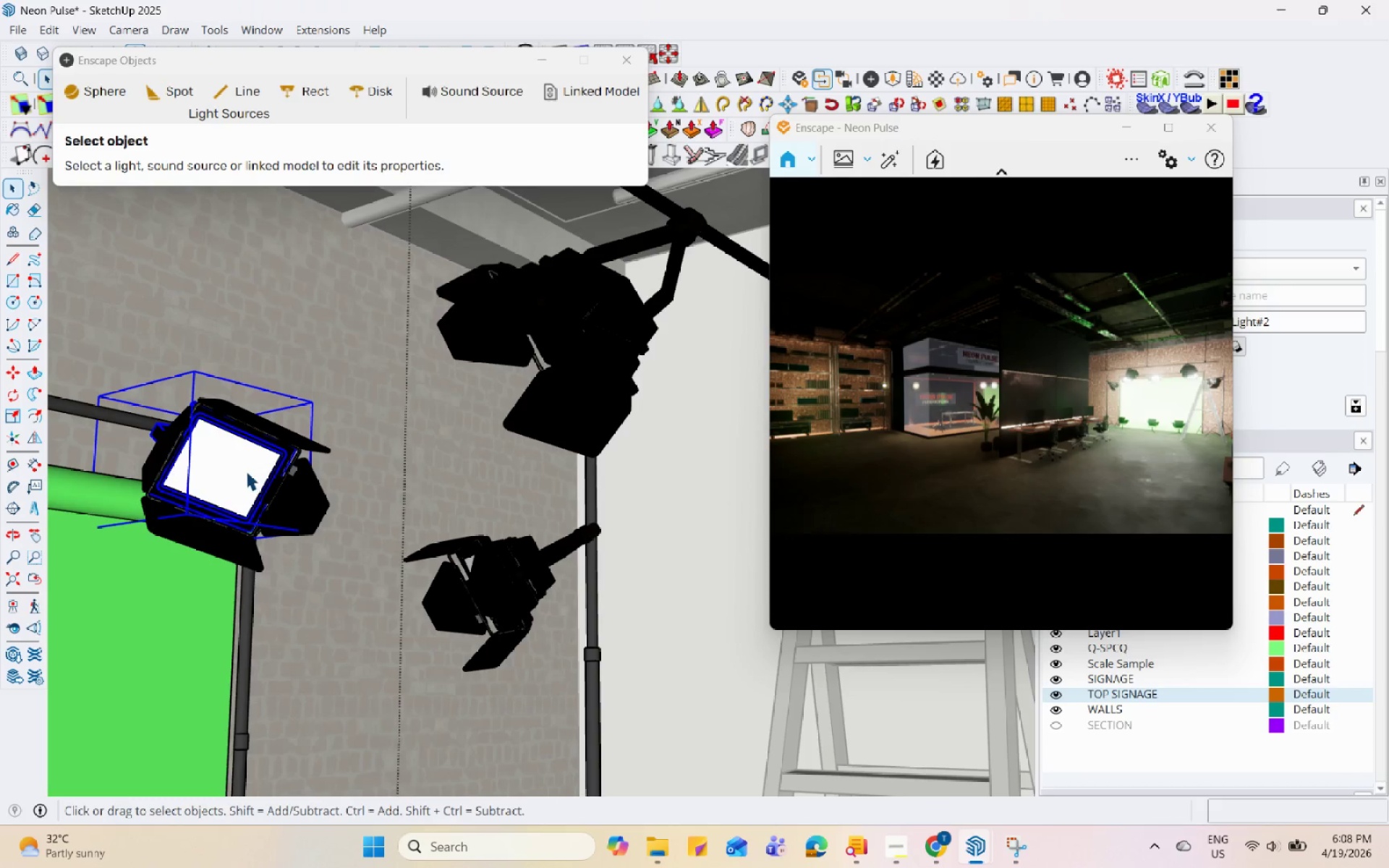 
triple_click([246, 471])
 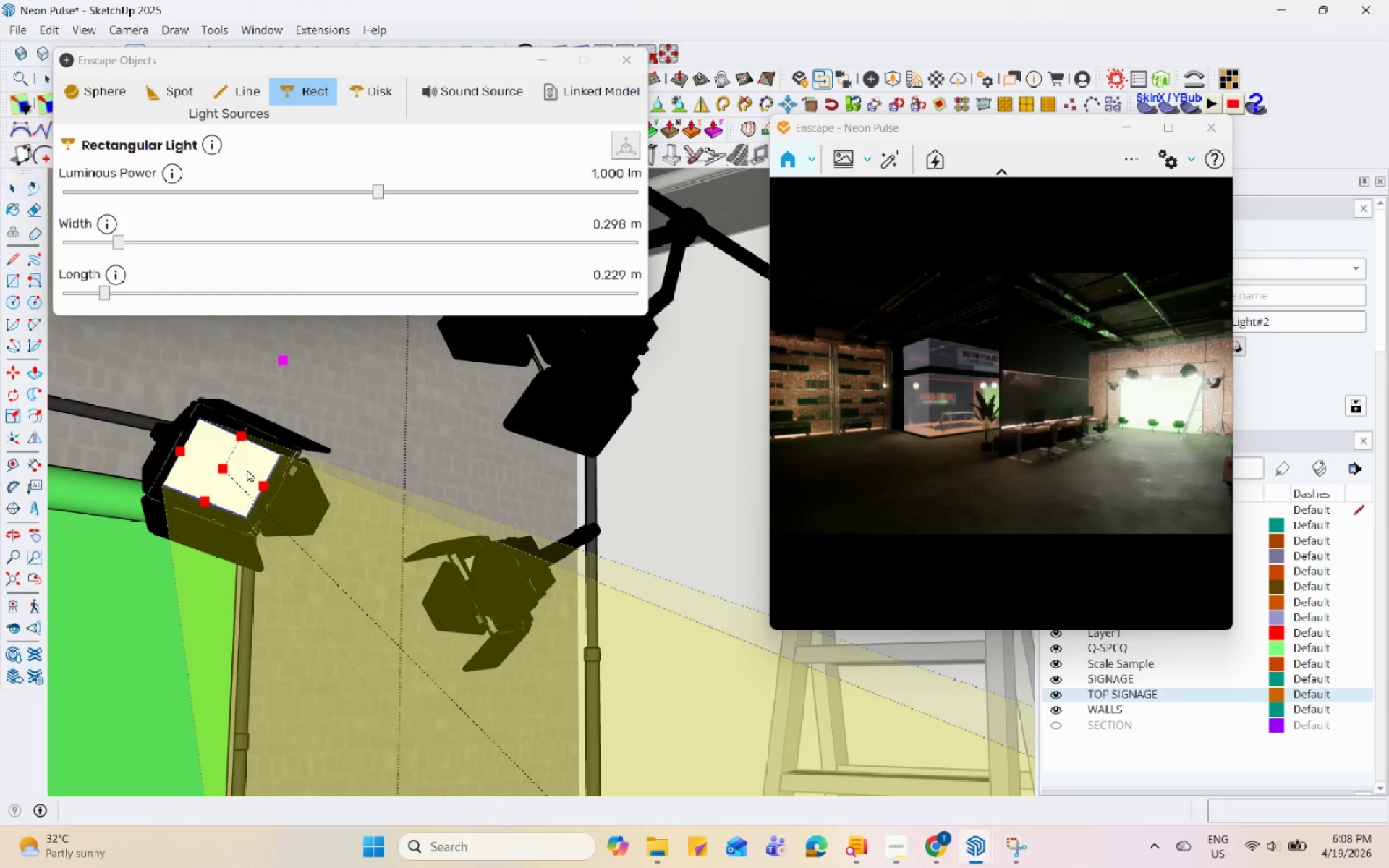 
scroll: coordinate [248, 465], scroll_direction: up, amount: 3.0
 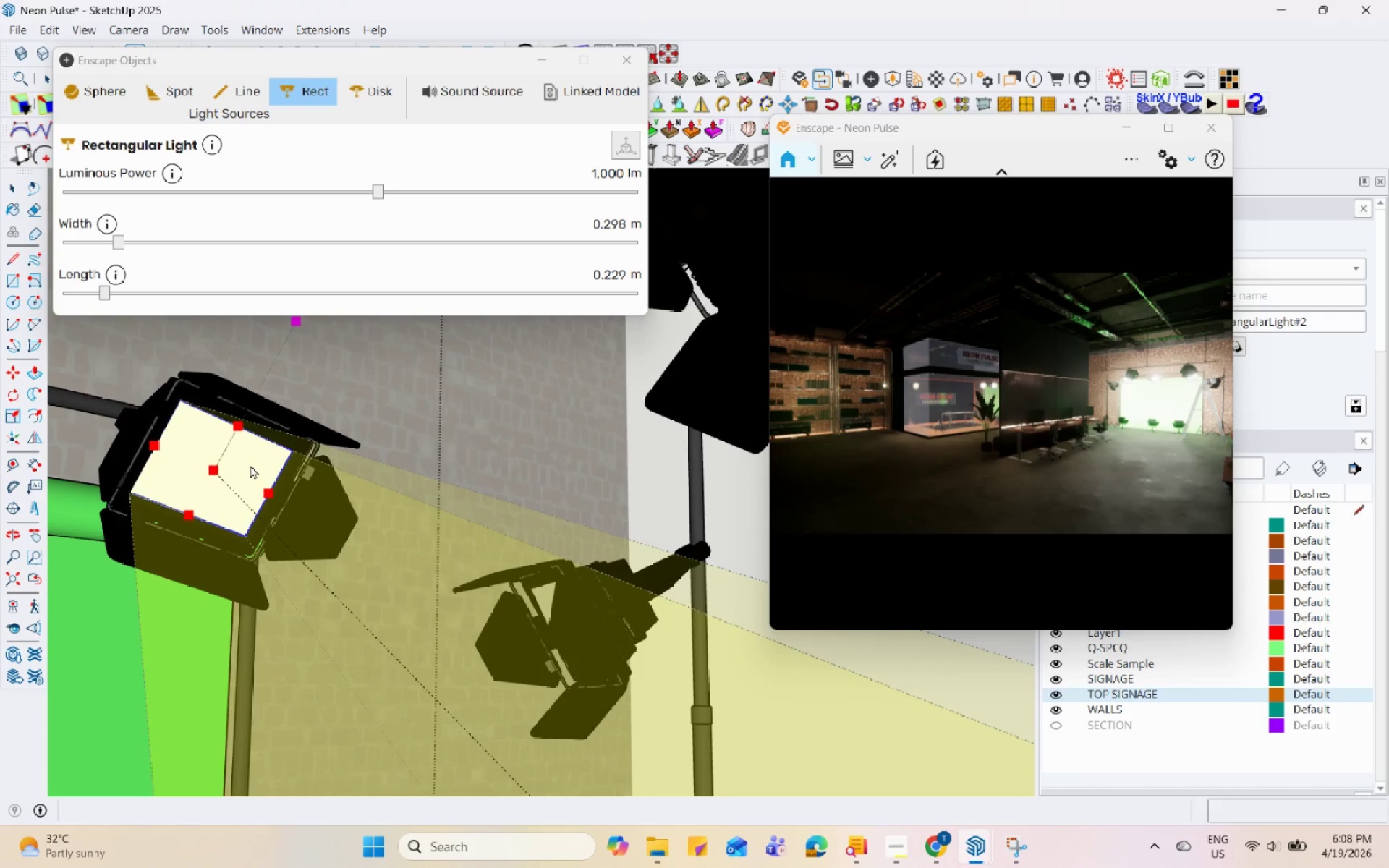 
scroll: coordinate [251, 467], scroll_direction: down, amount: 2.0
 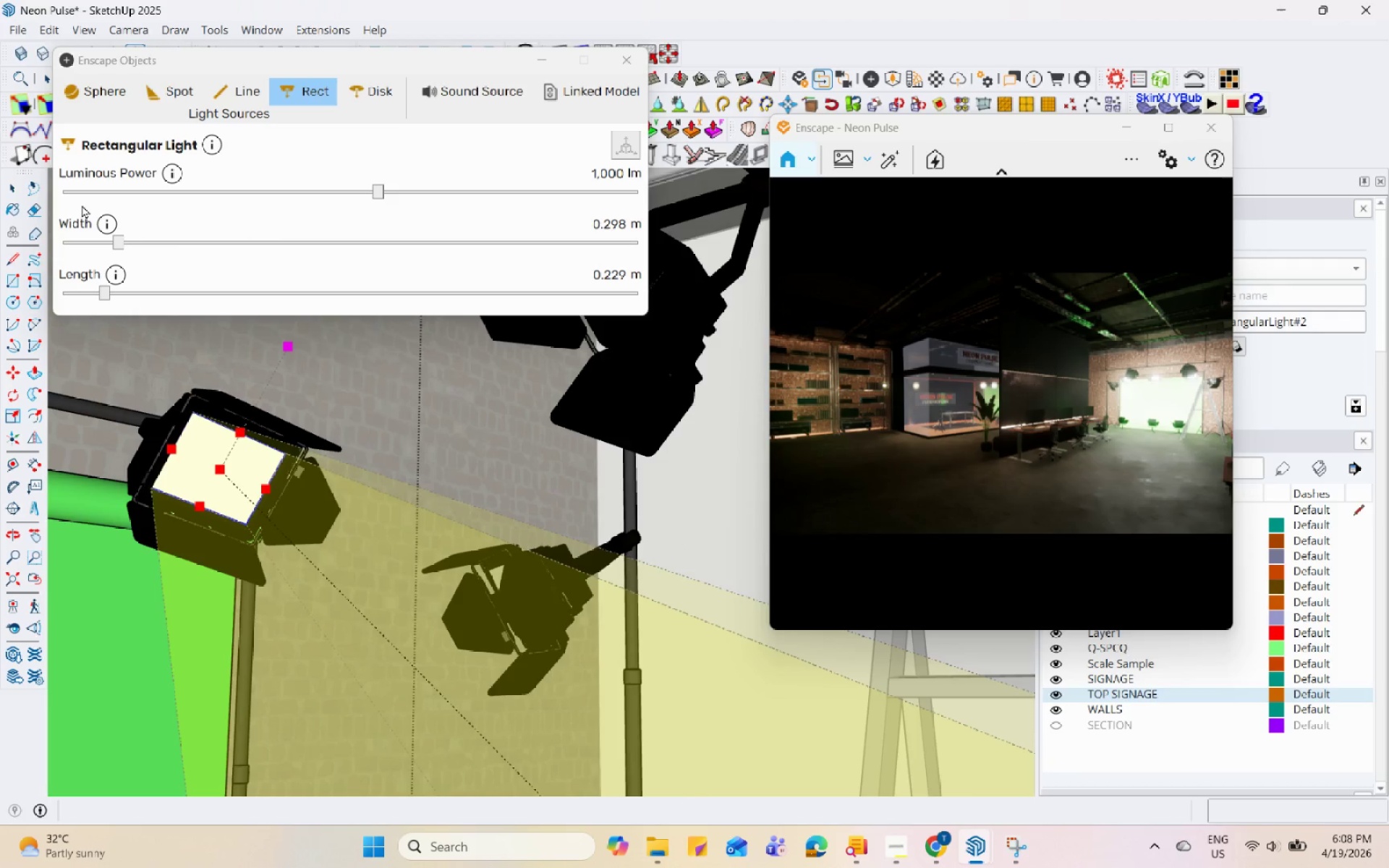 
wait(7.61)
 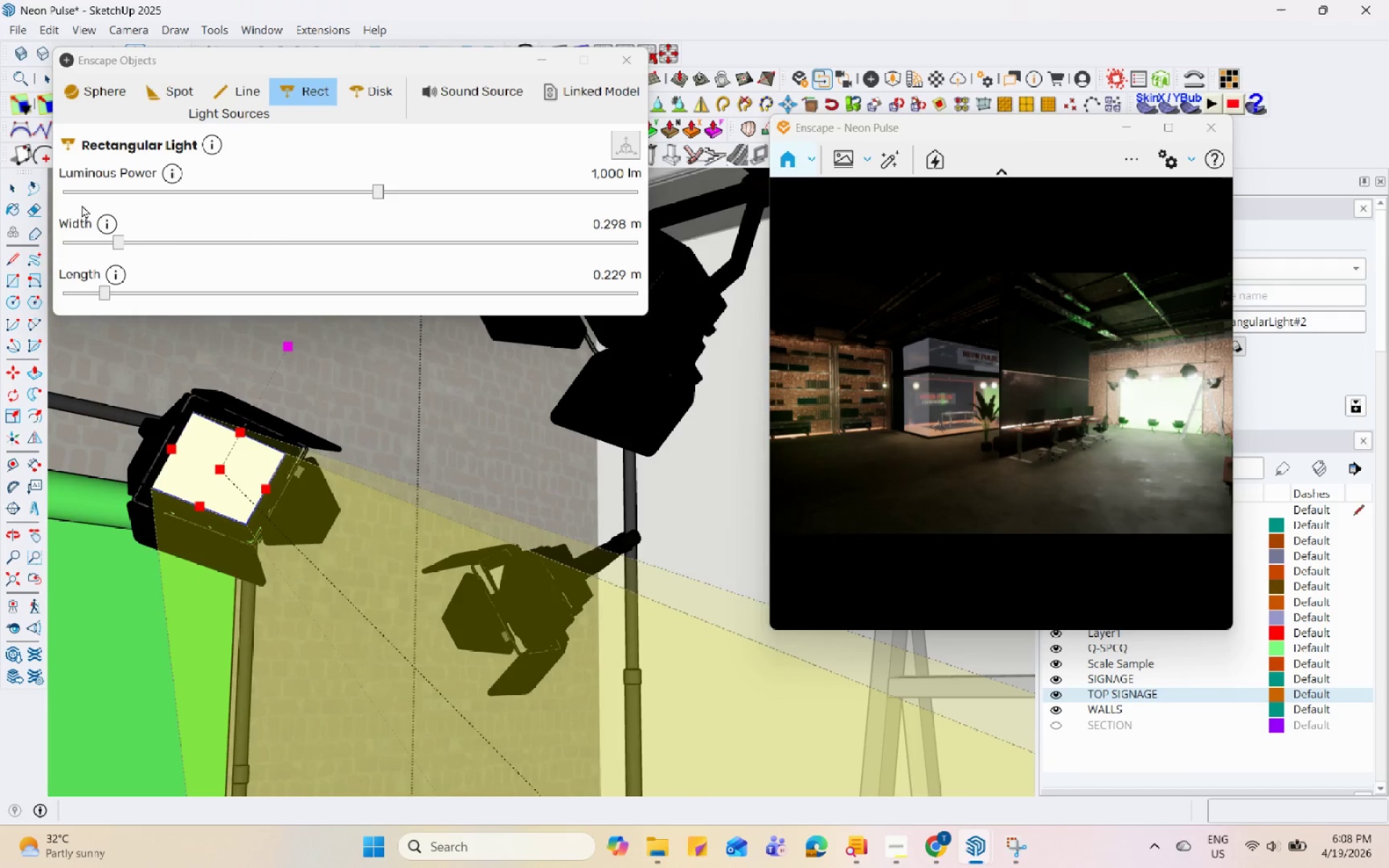 
left_click([519, 437])
 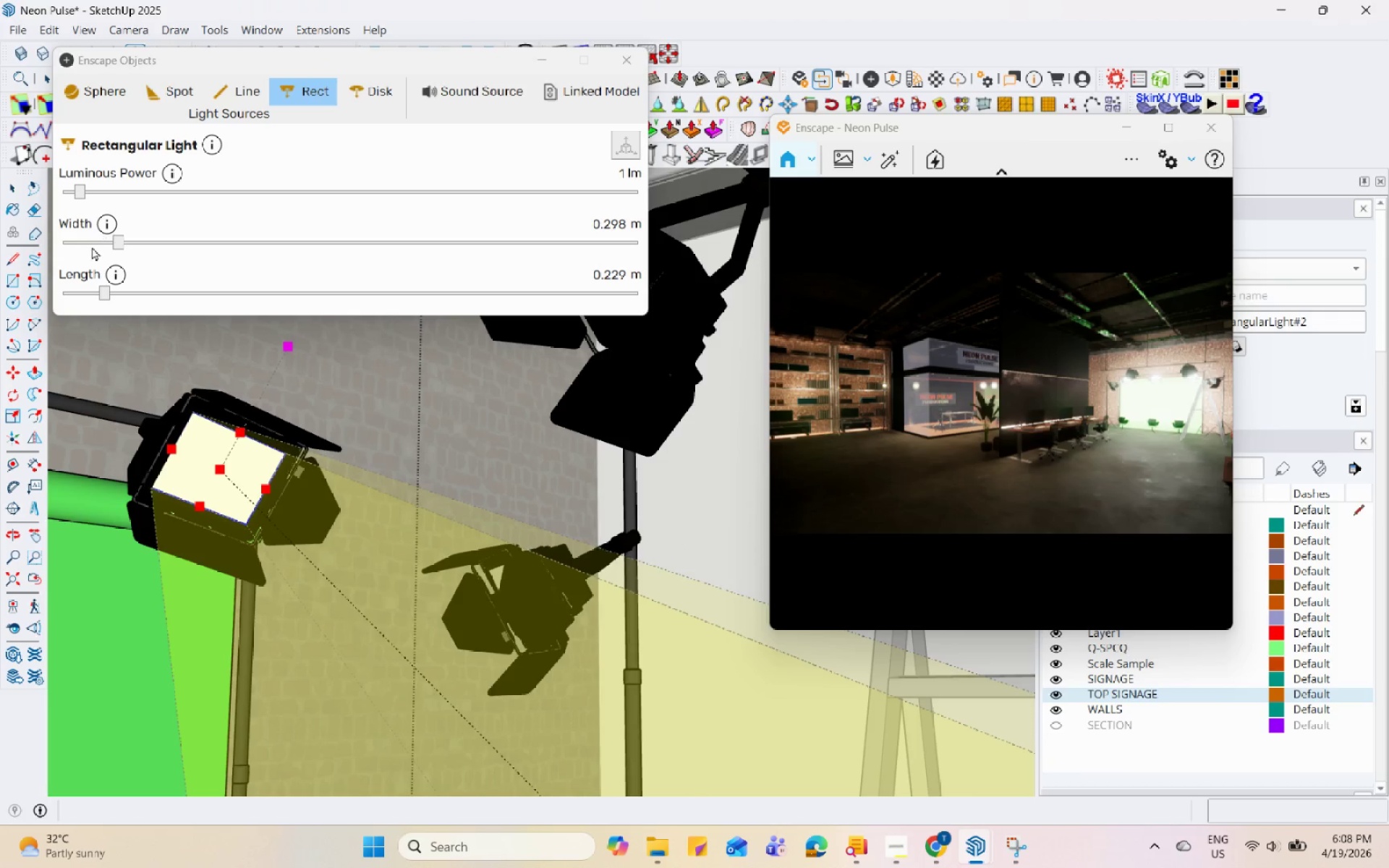 
left_click([404, 386])
 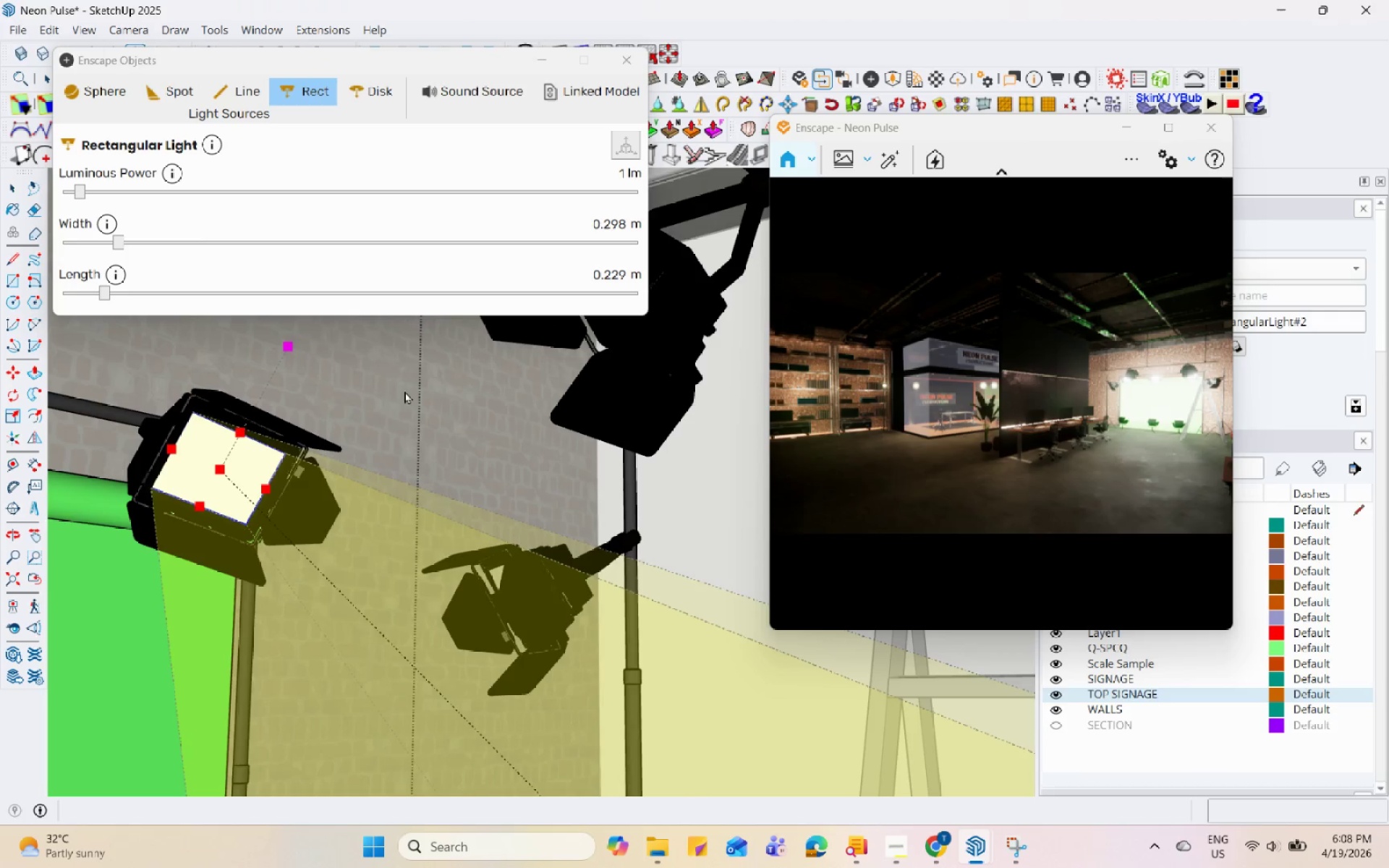 
key(Escape)
 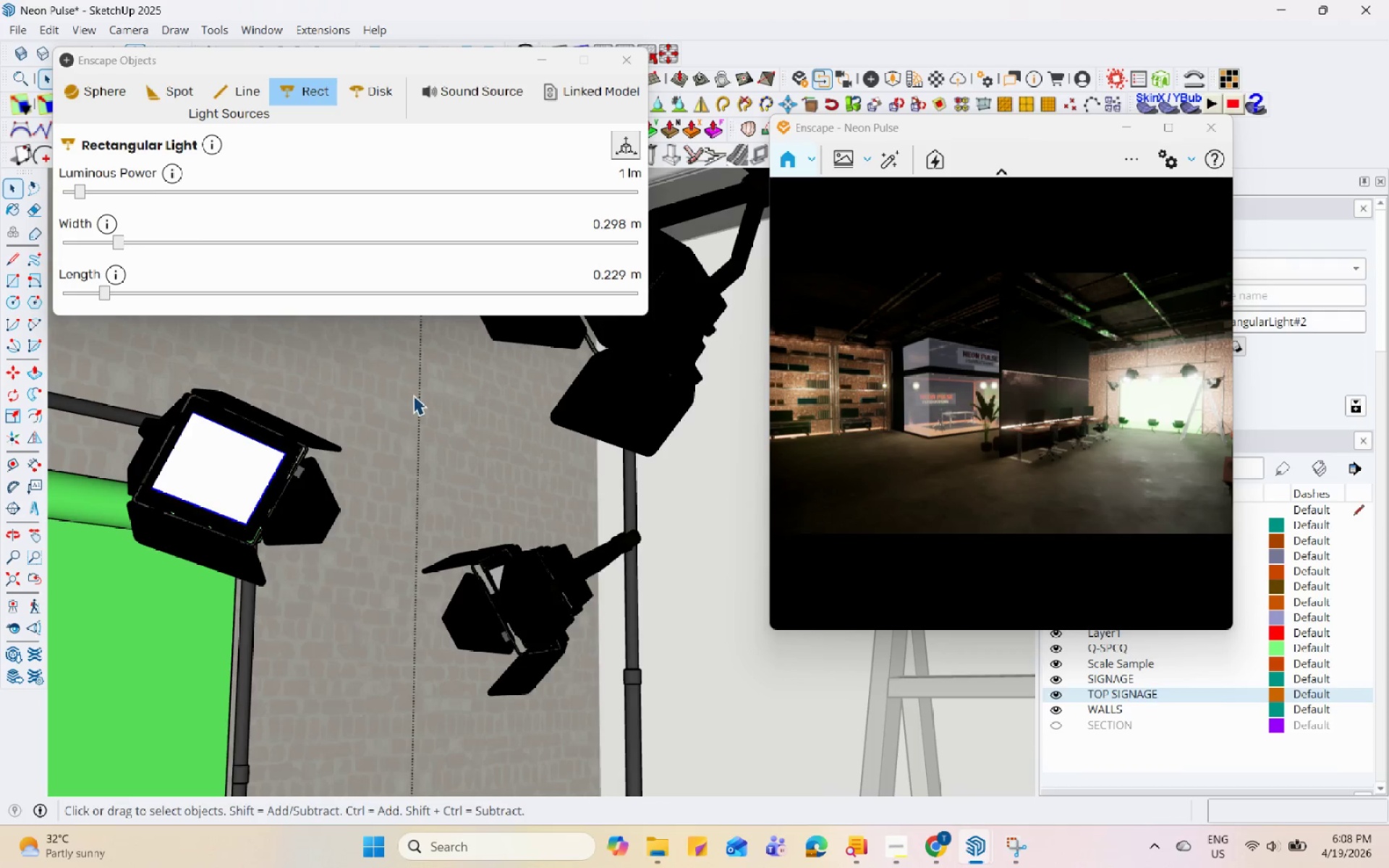 
left_click([415, 395])
 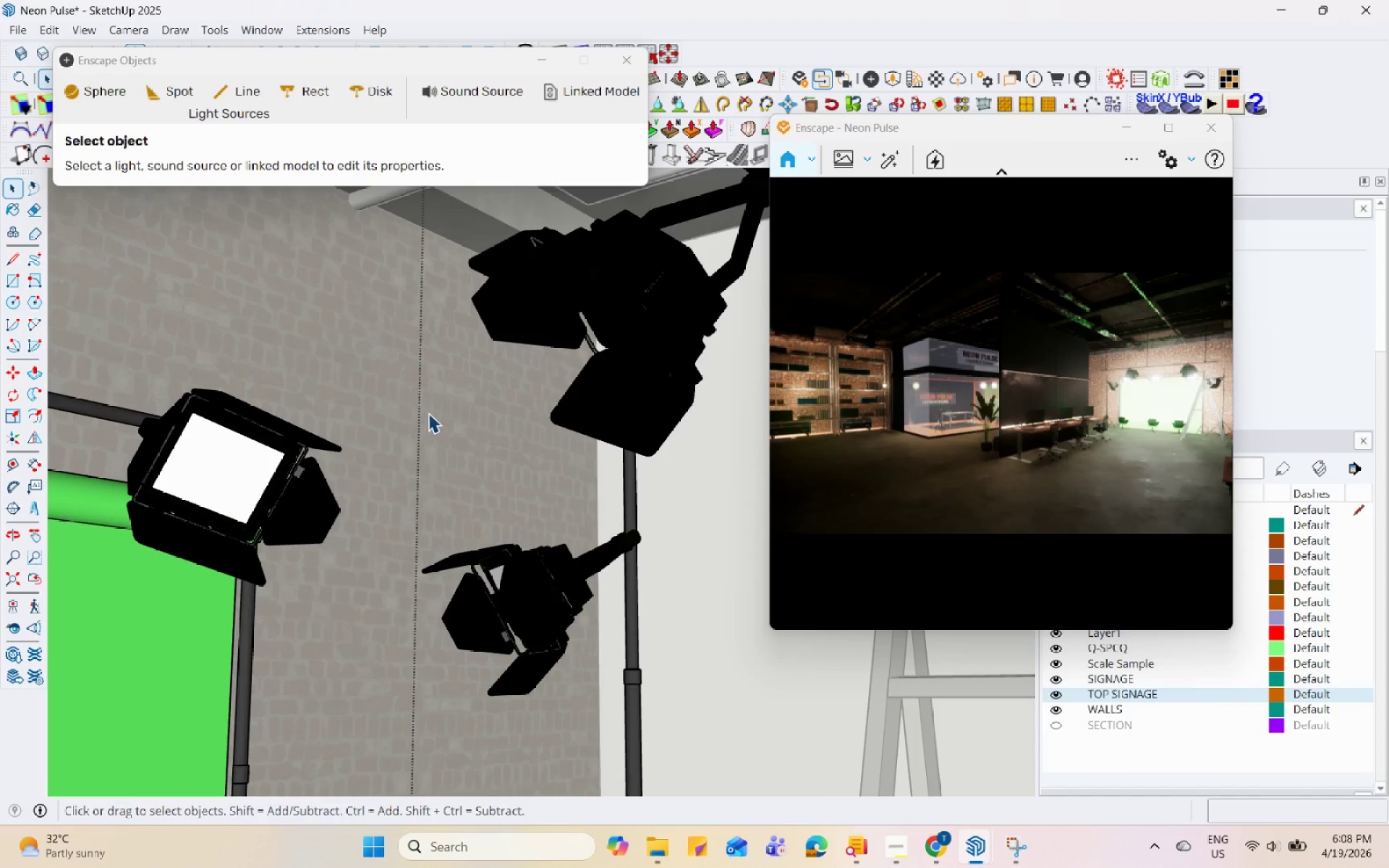 
left_click([612, 346])
 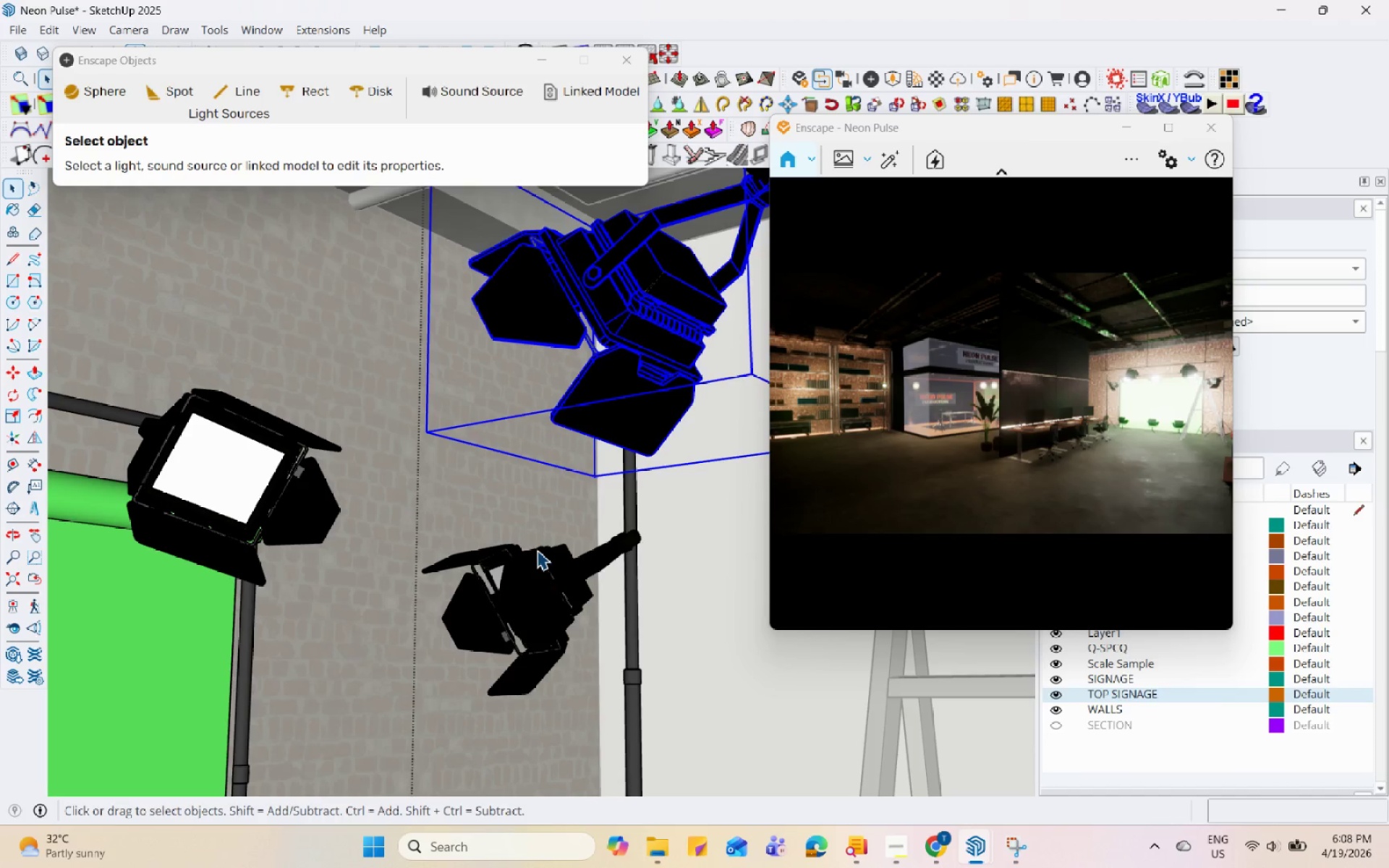 
middle_click([556, 546])
 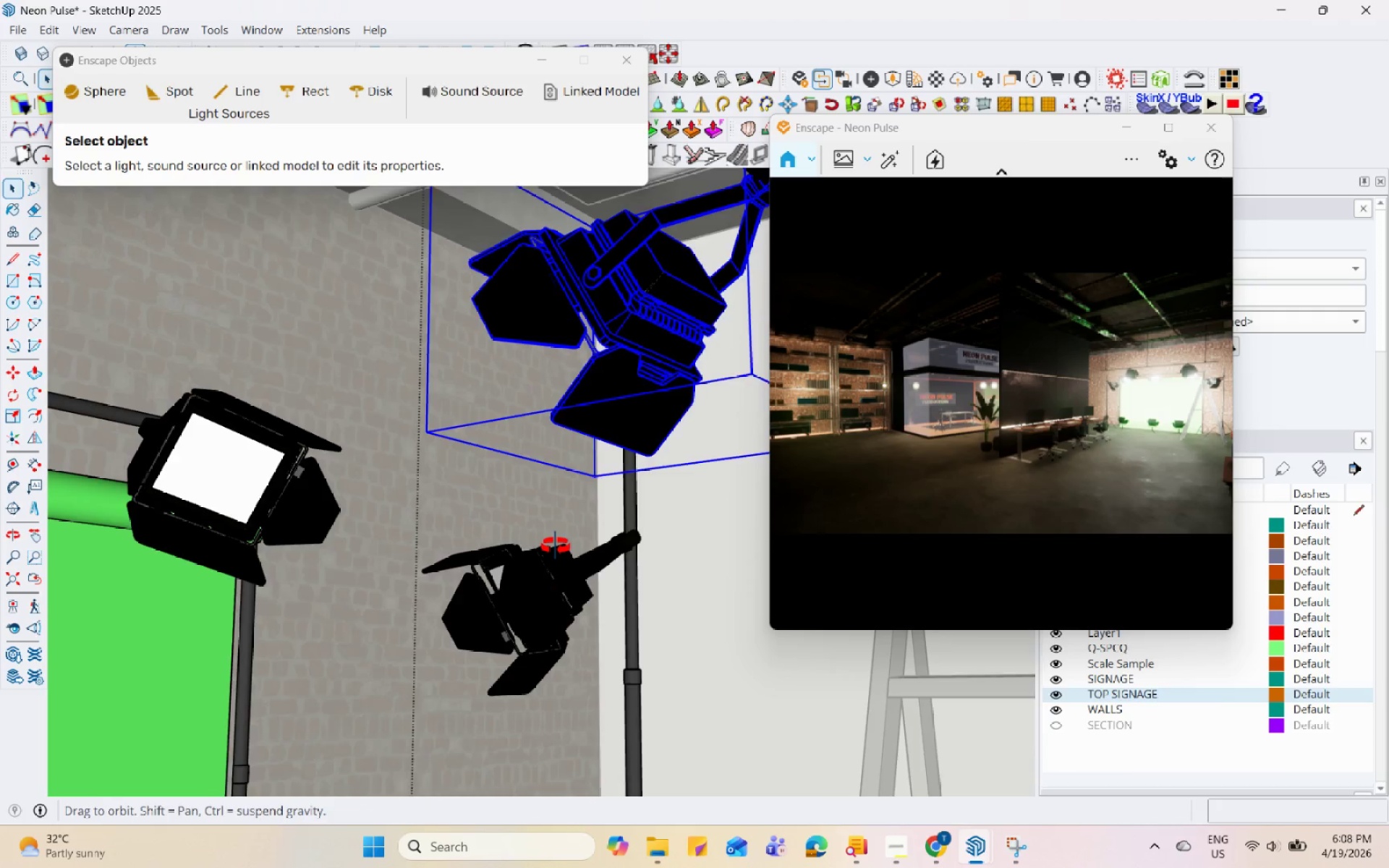 
scroll: coordinate [602, 331], scroll_direction: up, amount: 5.0
 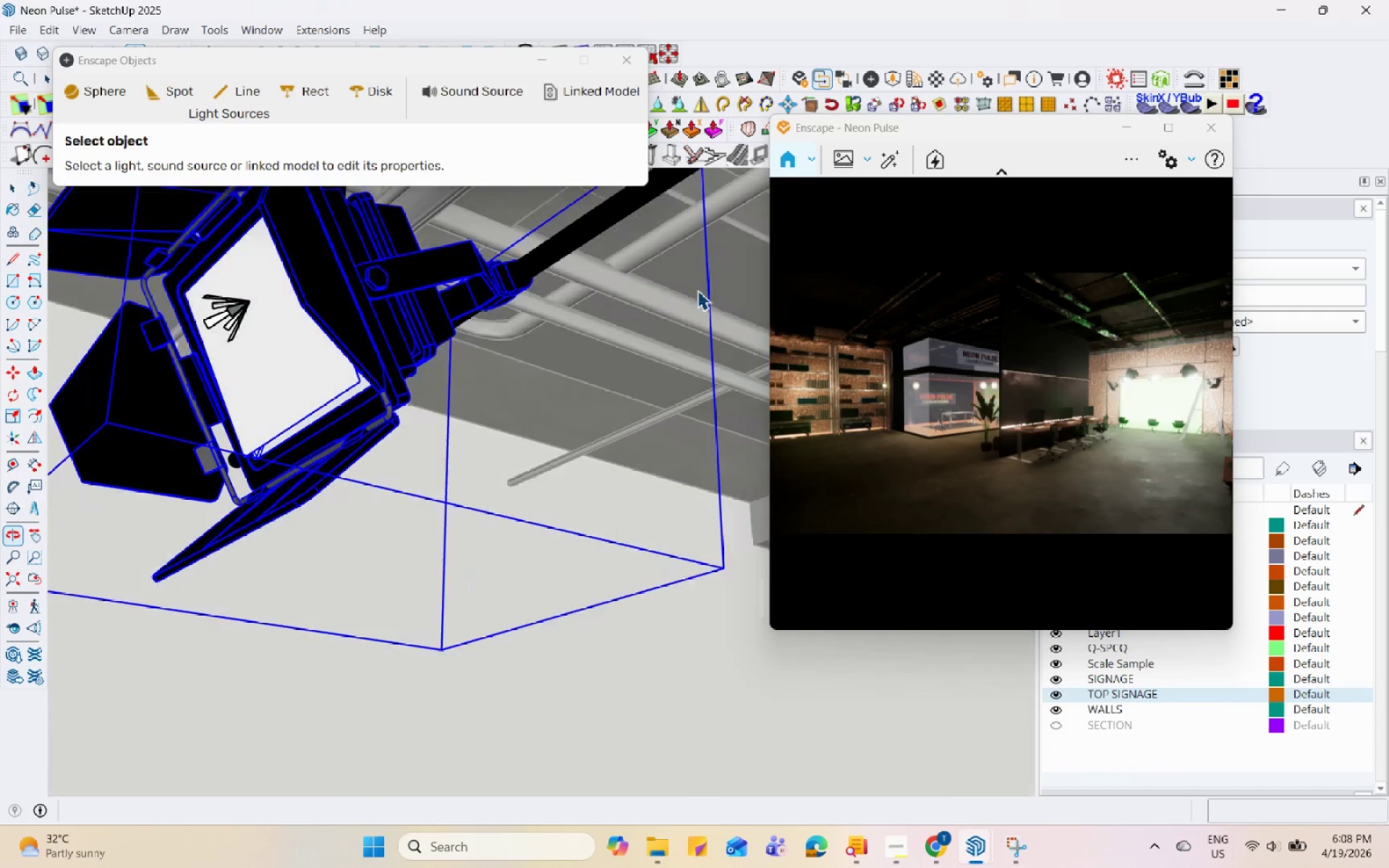 
left_click([202, 281])
 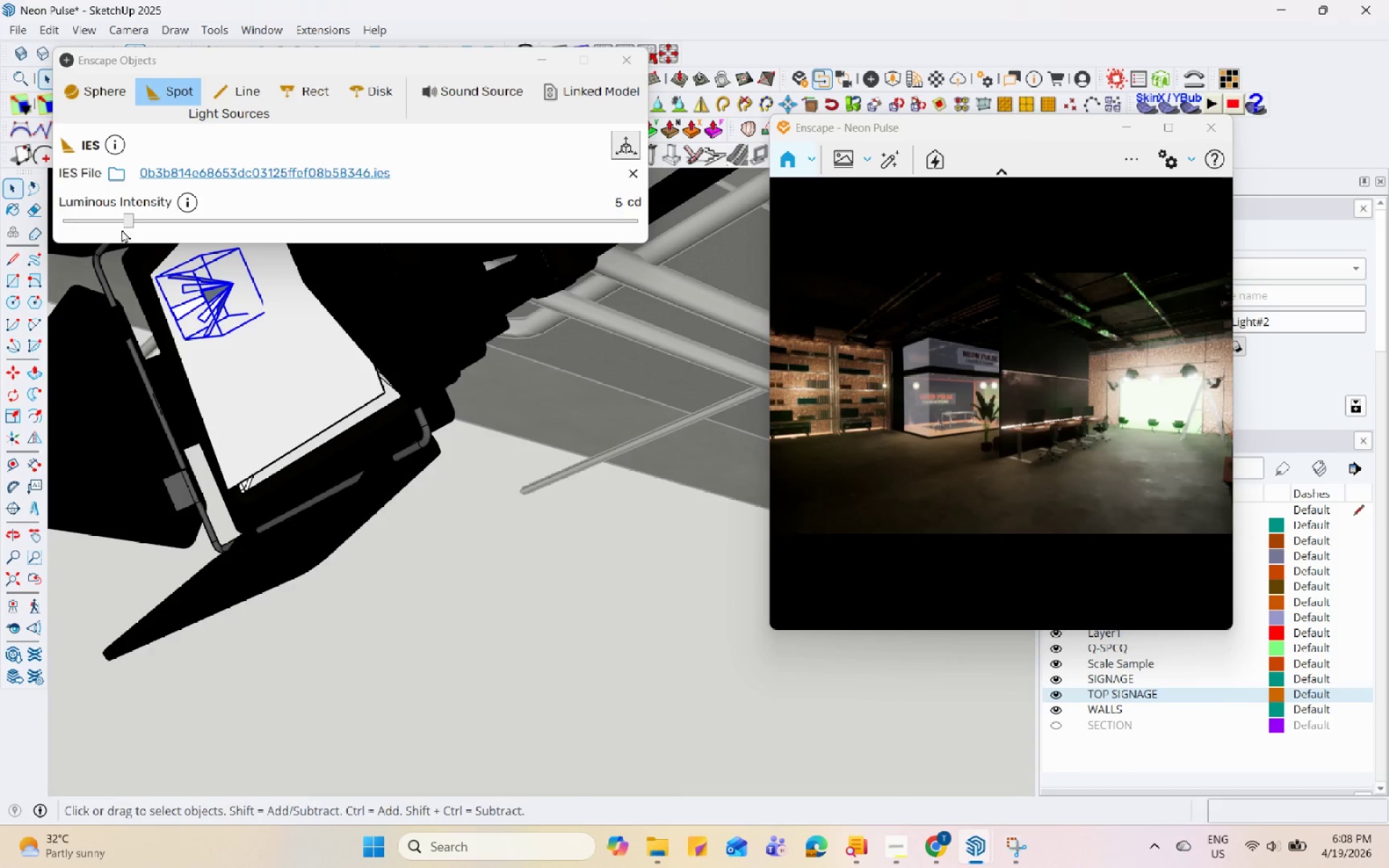 
scroll: coordinate [297, 353], scroll_direction: up, amount: 3.0
 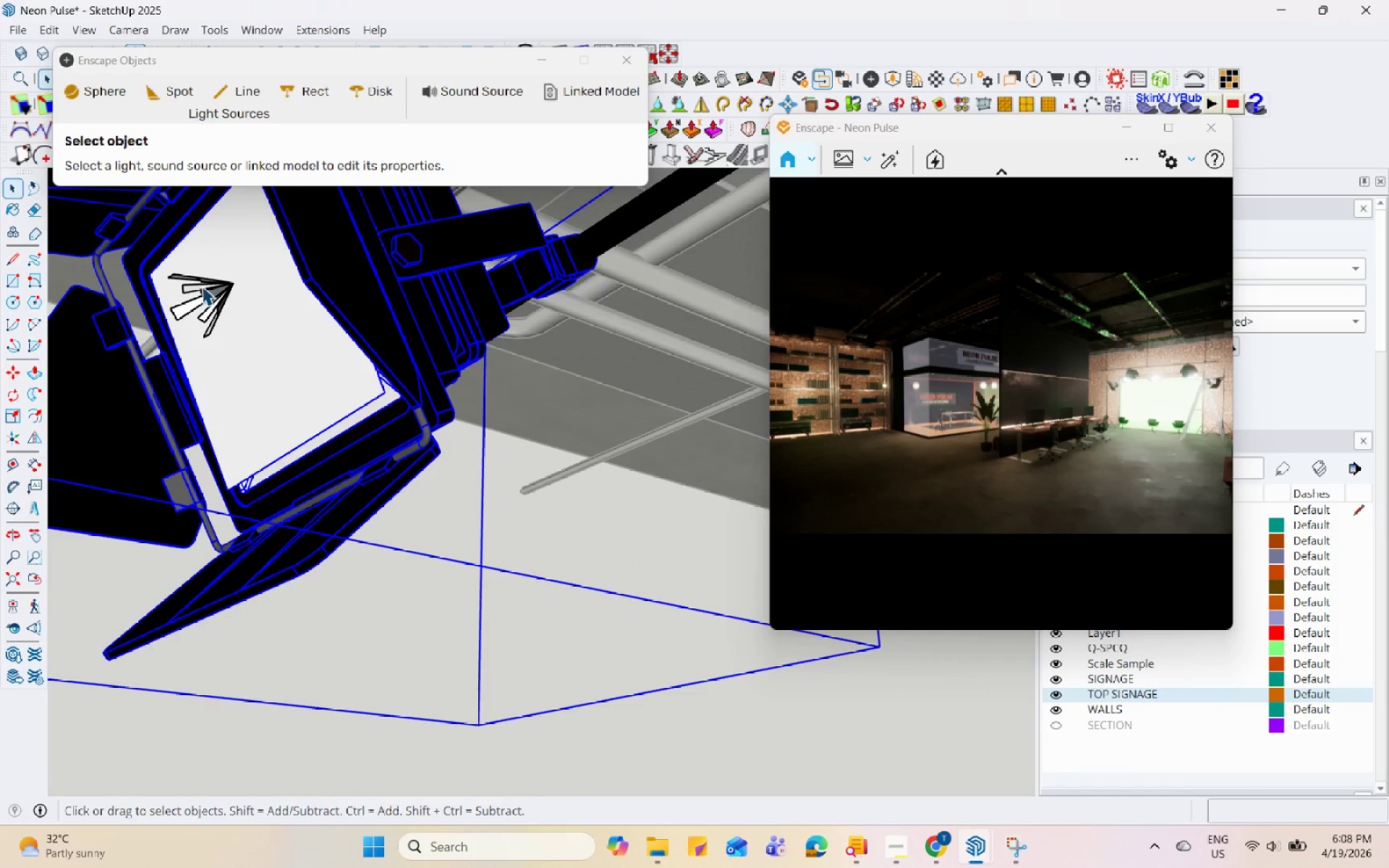 
left_click_drag(start_coordinate=[130, 220], to_coordinate=[292, 230])
 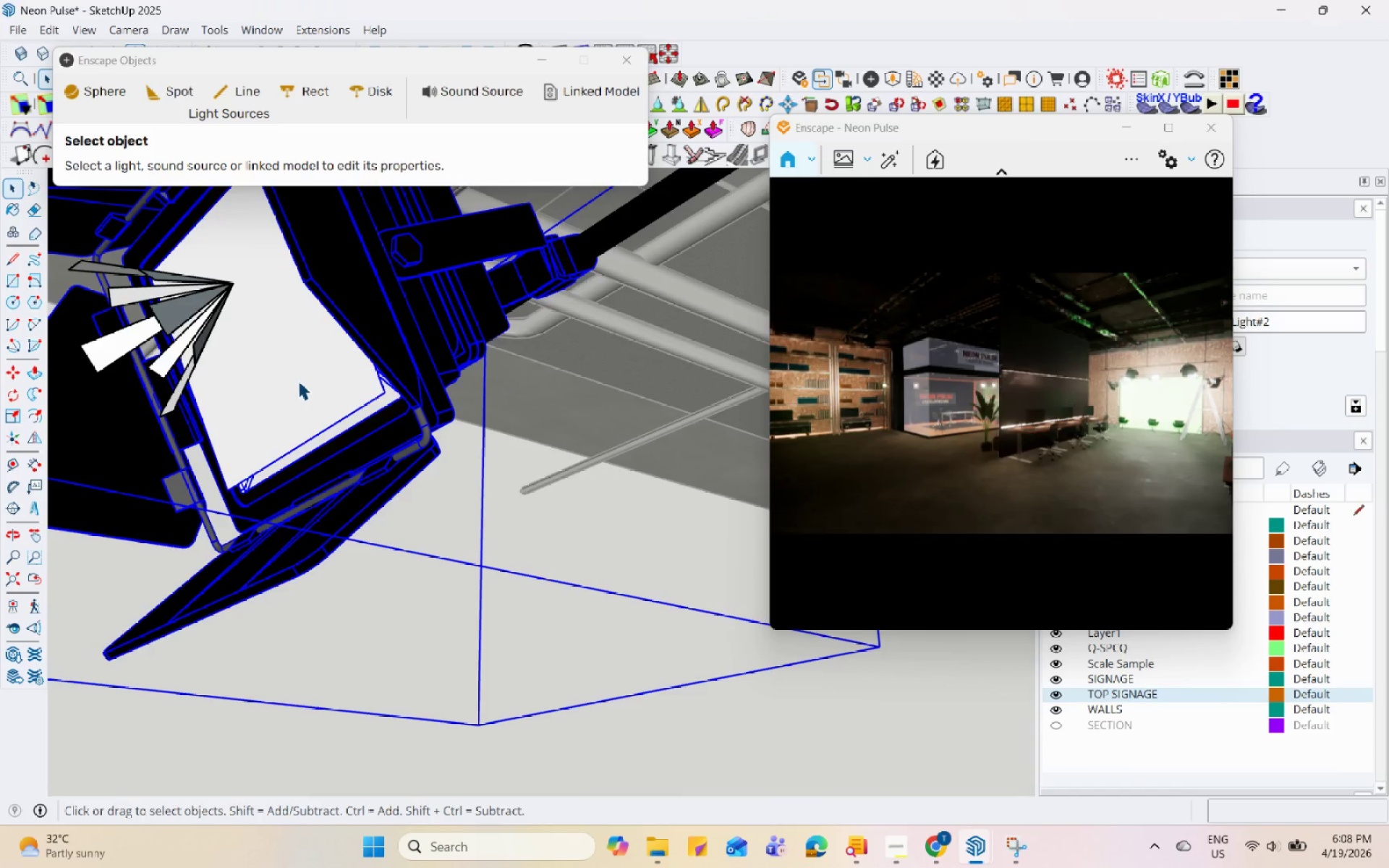 
double_click([342, 388])
 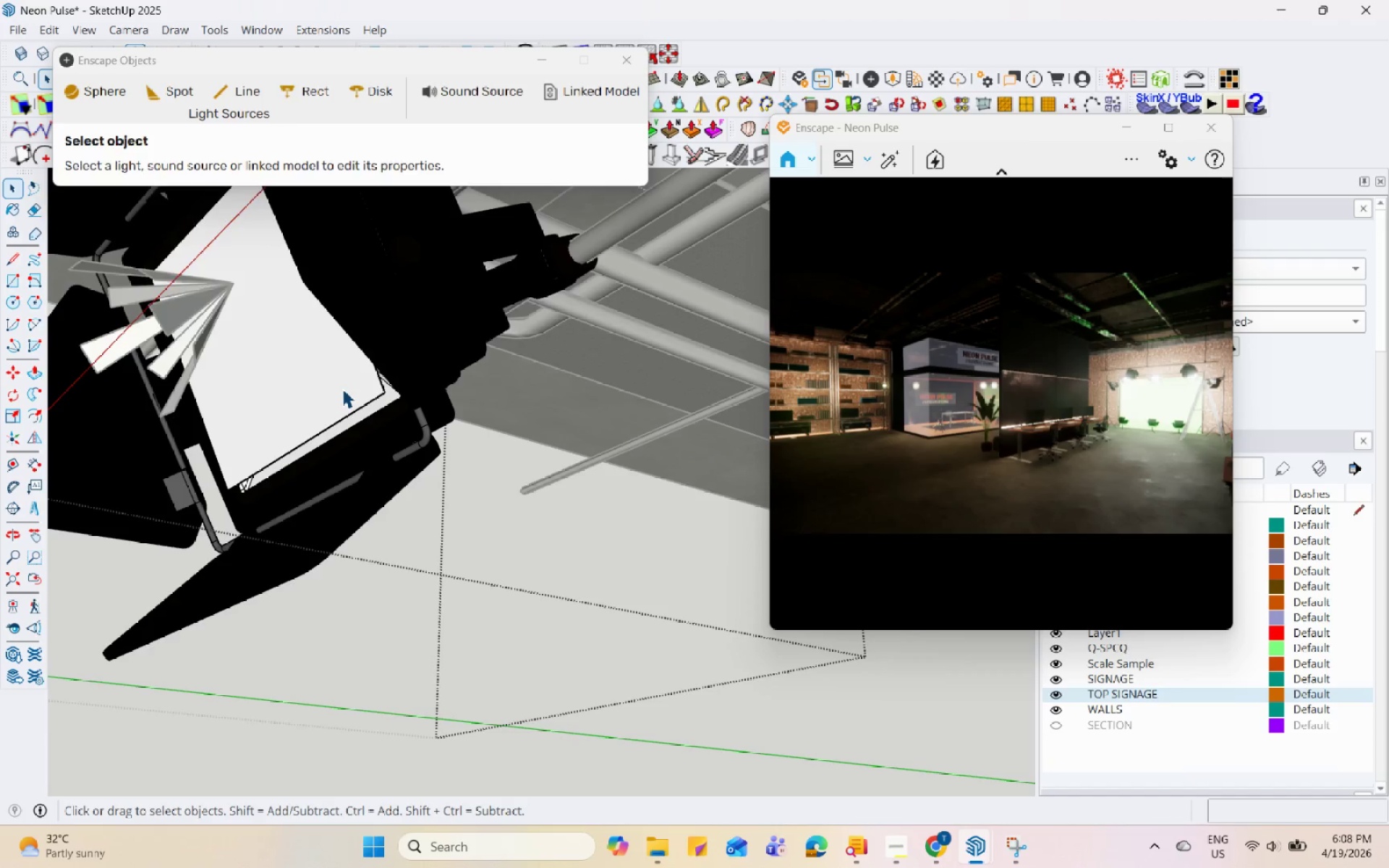 
triple_click([342, 388])
 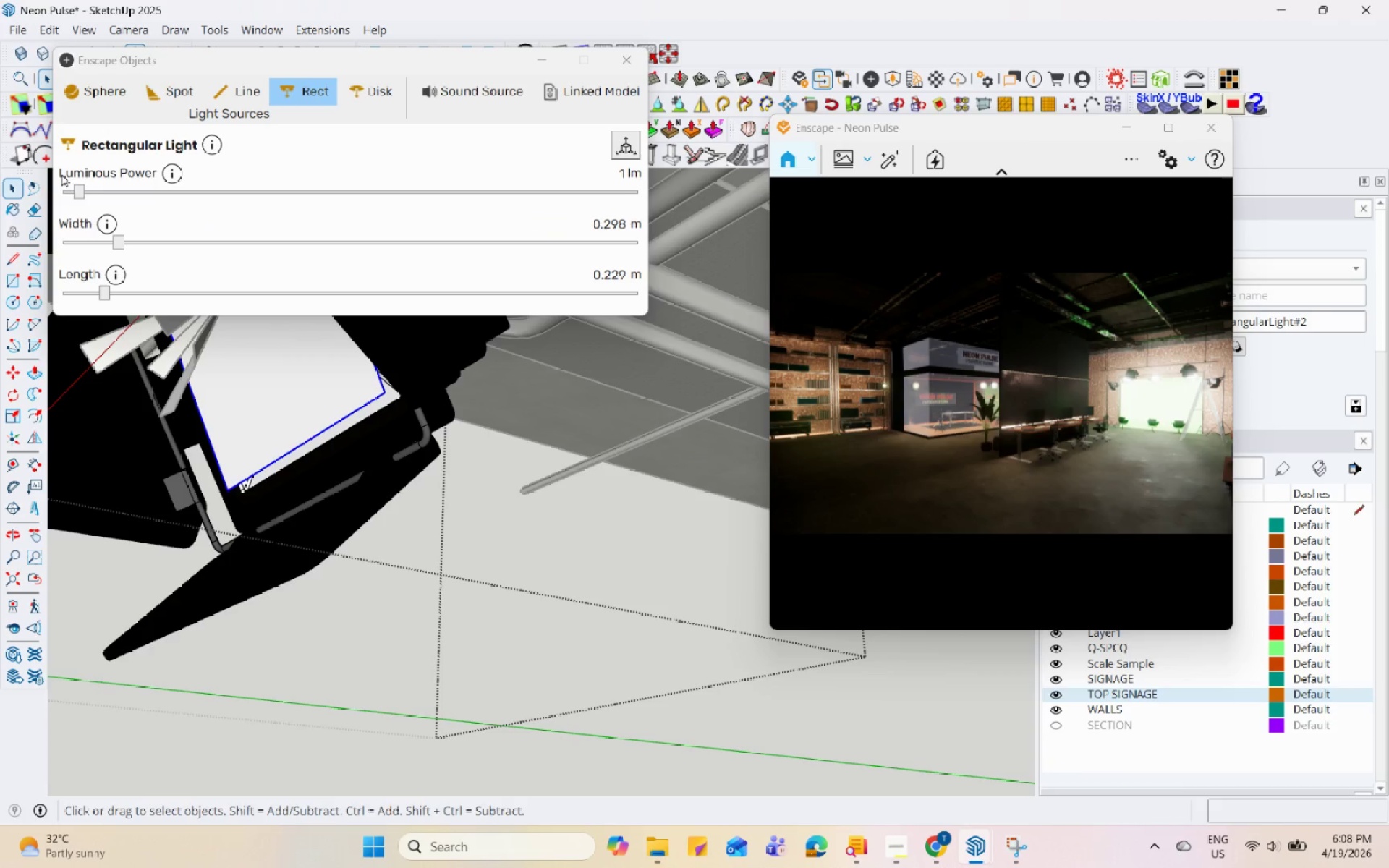 
left_click_drag(start_coordinate=[75, 189], to_coordinate=[62, 192])
 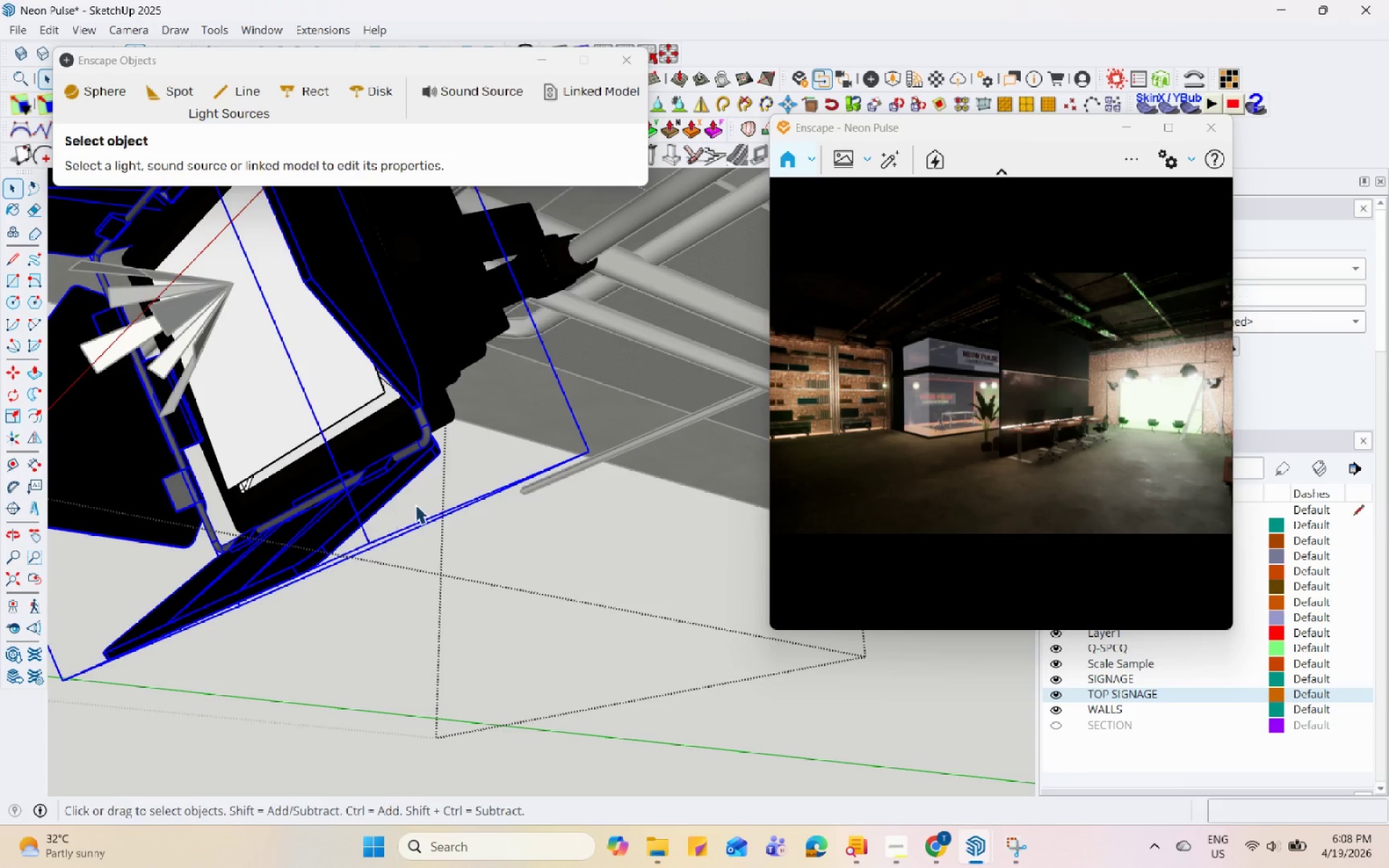 
left_click([394, 406])
 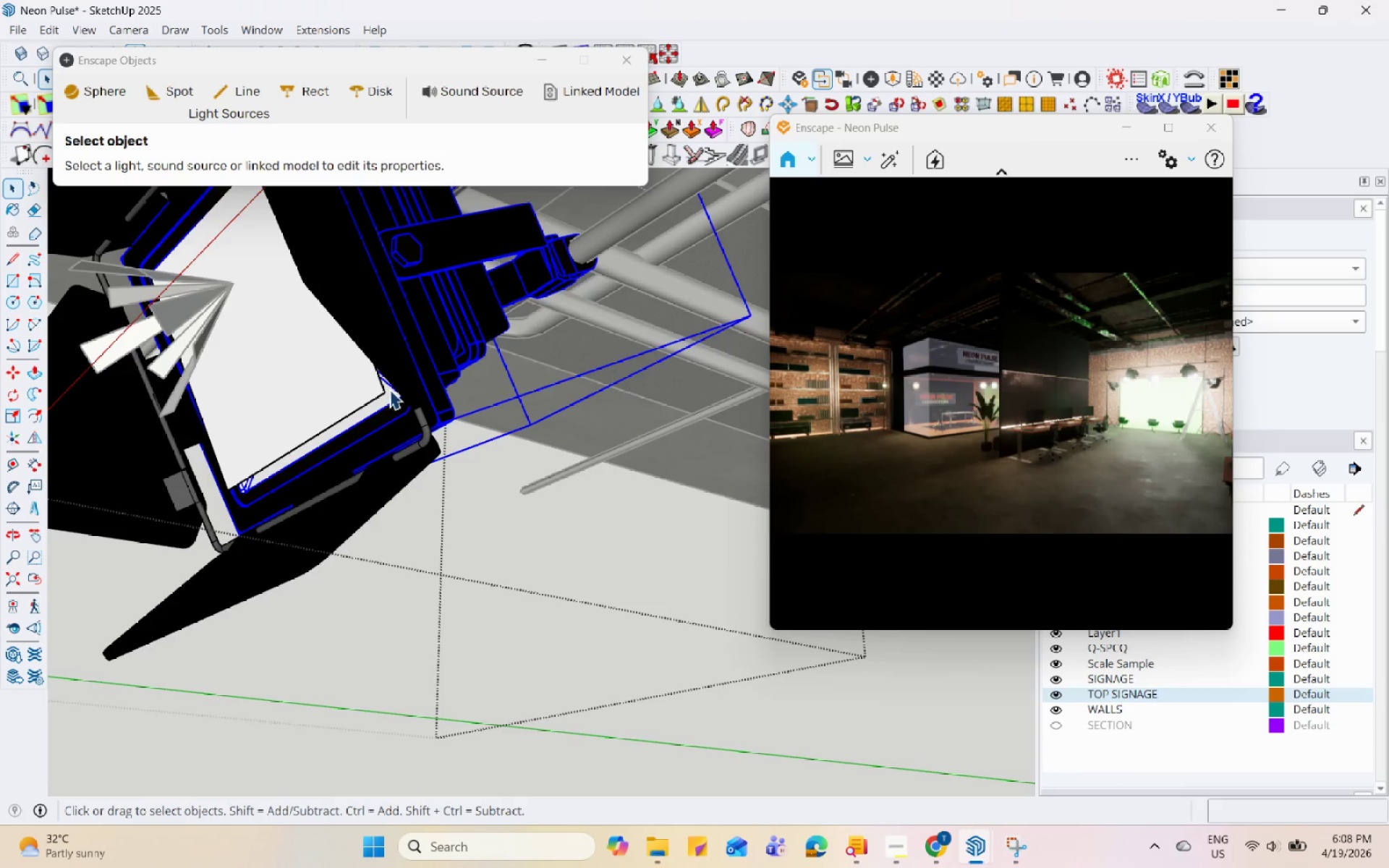 
left_click([372, 389])
 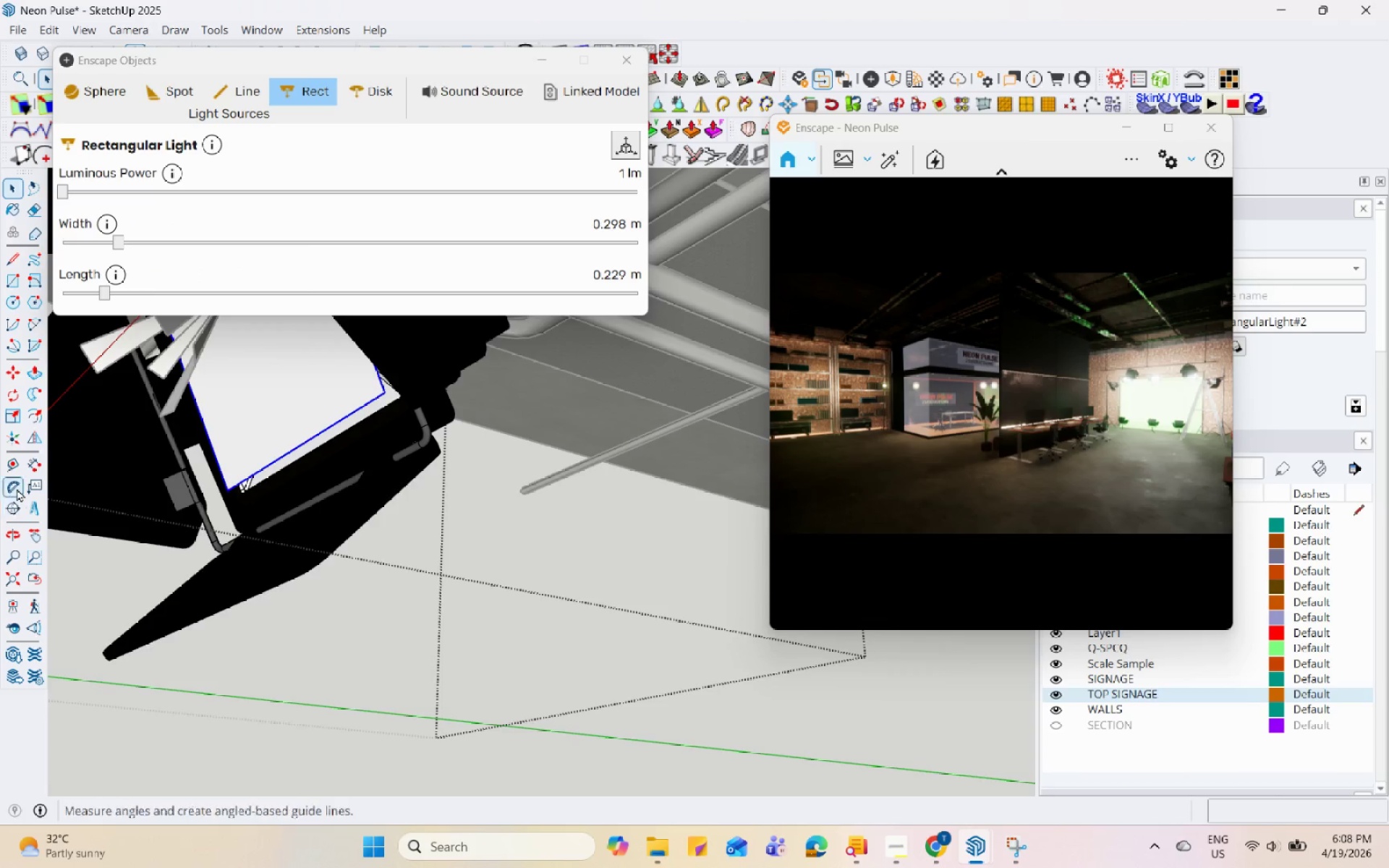 
left_click([16, 396])
 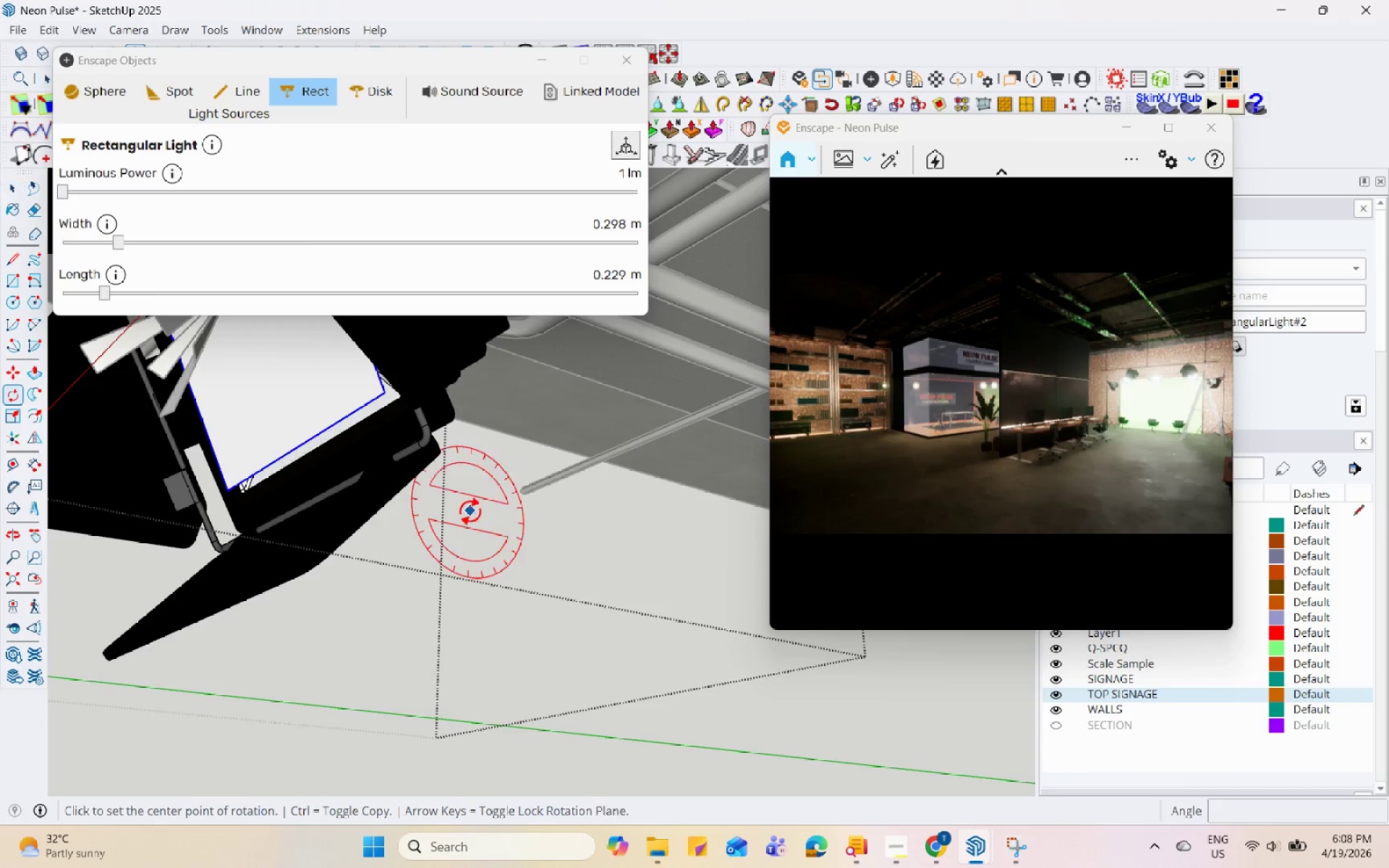 
left_click_drag(start_coordinate=[470, 511], to_coordinate=[316, 511])
 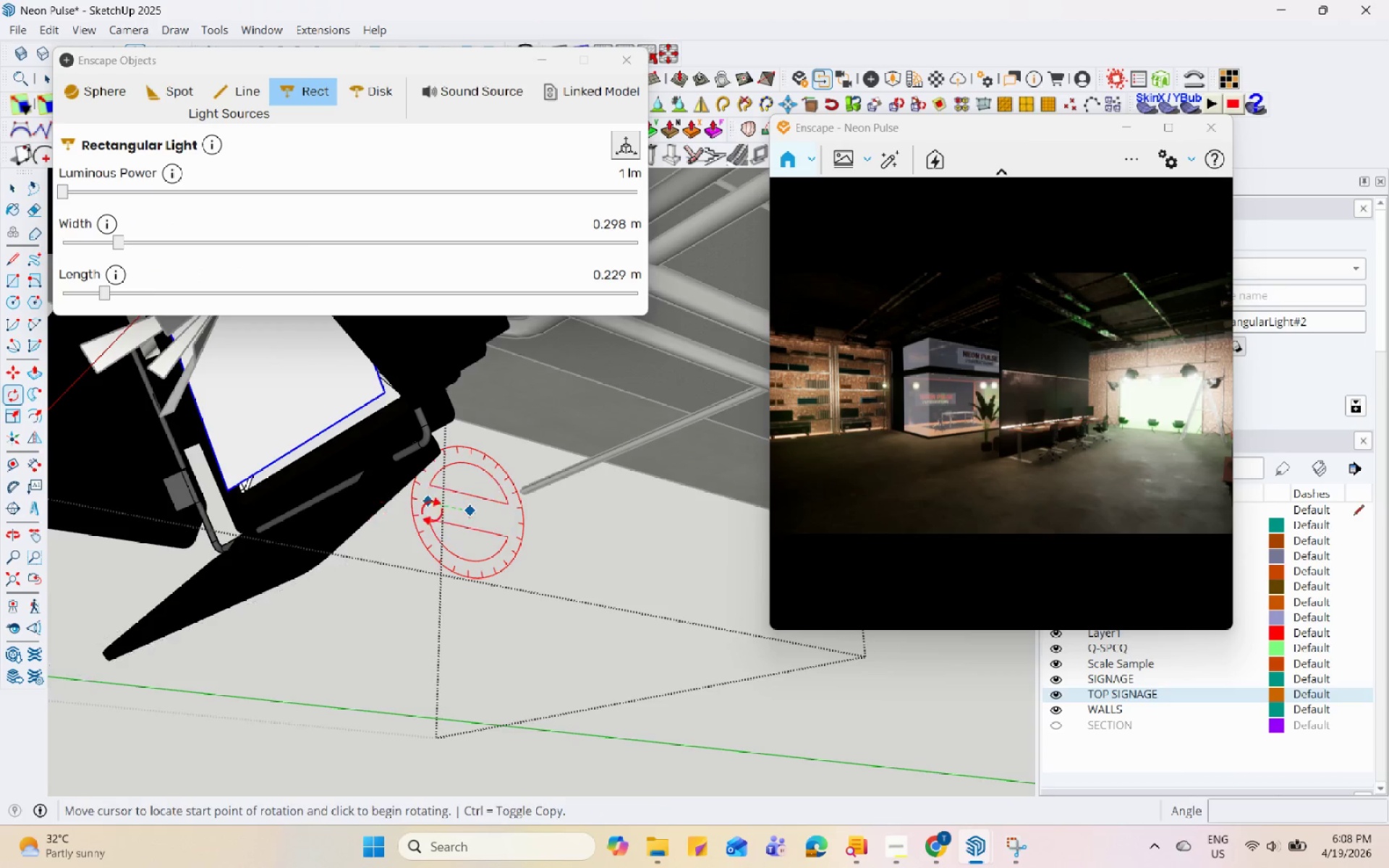 
left_click([446, 514])
 